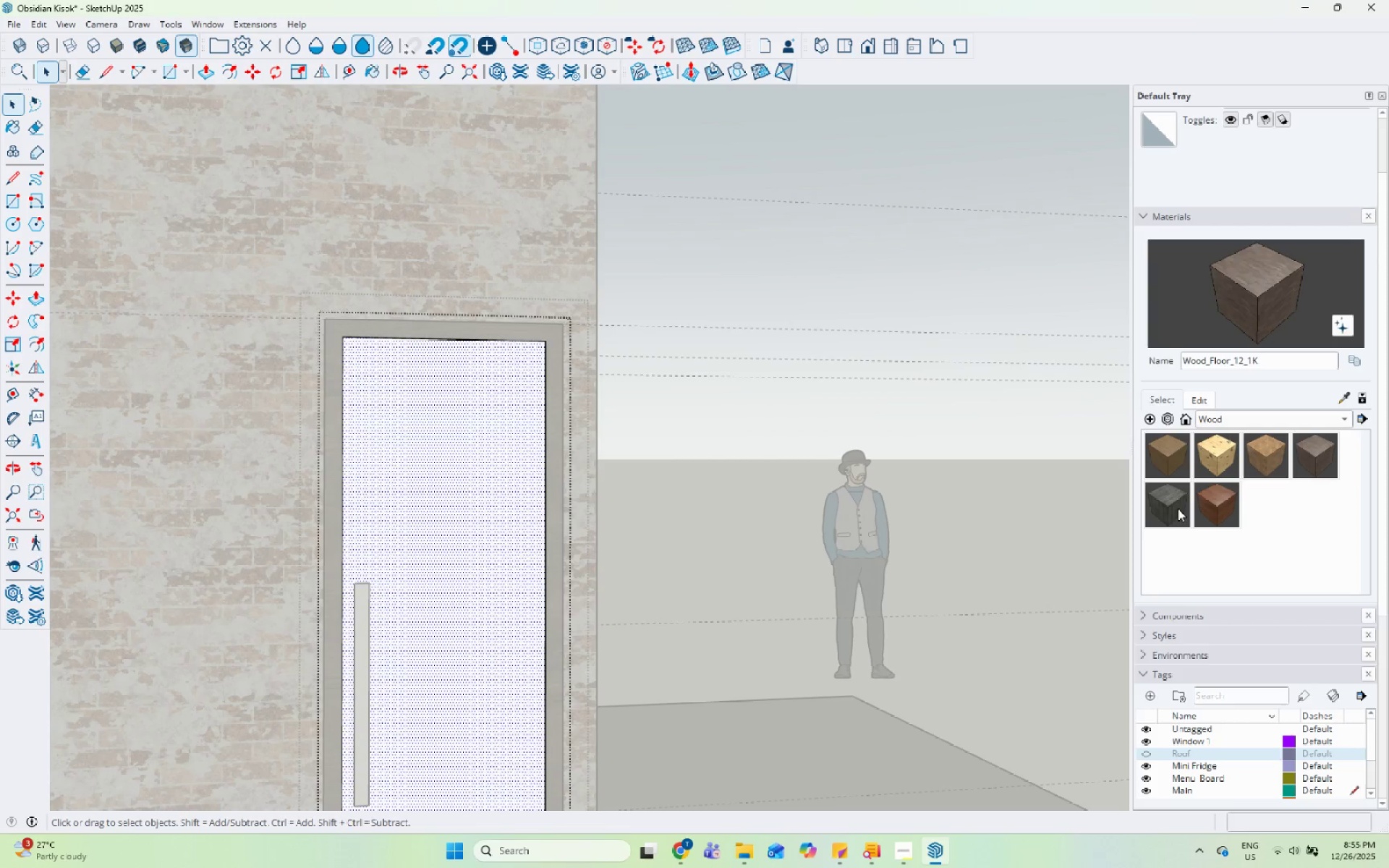 
double_click([1179, 503])
 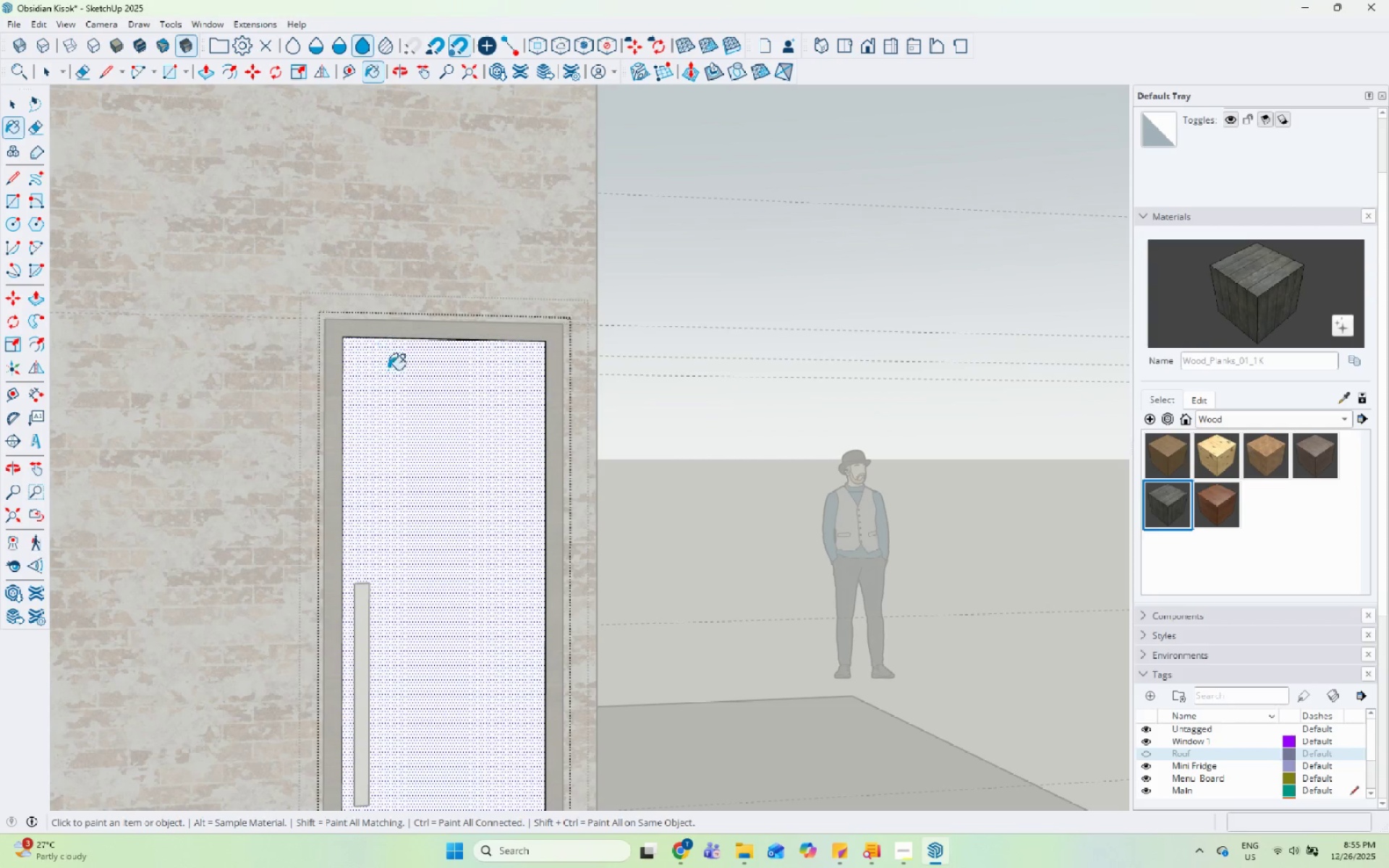 
left_click([461, 400])
 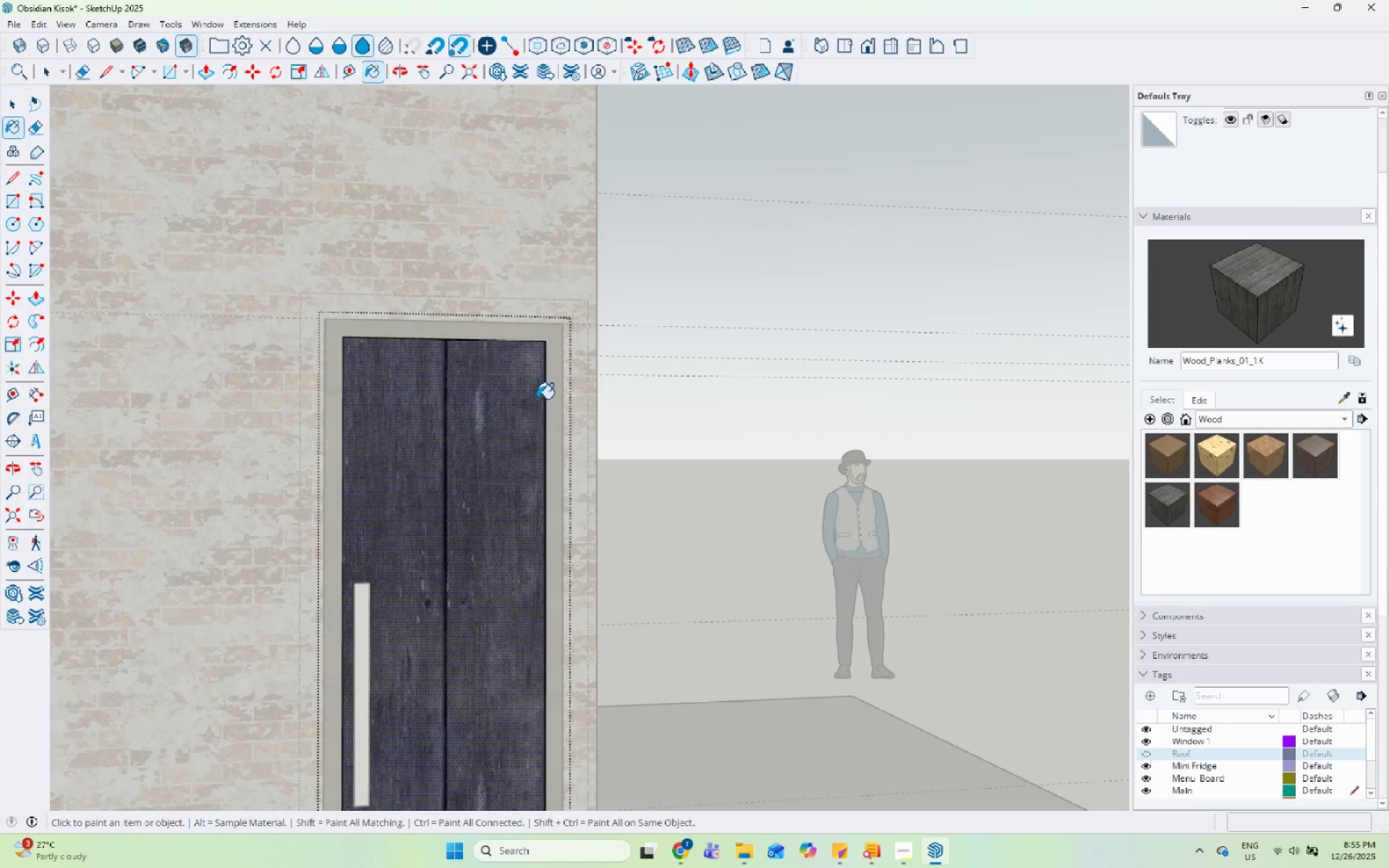 
key(Space)
 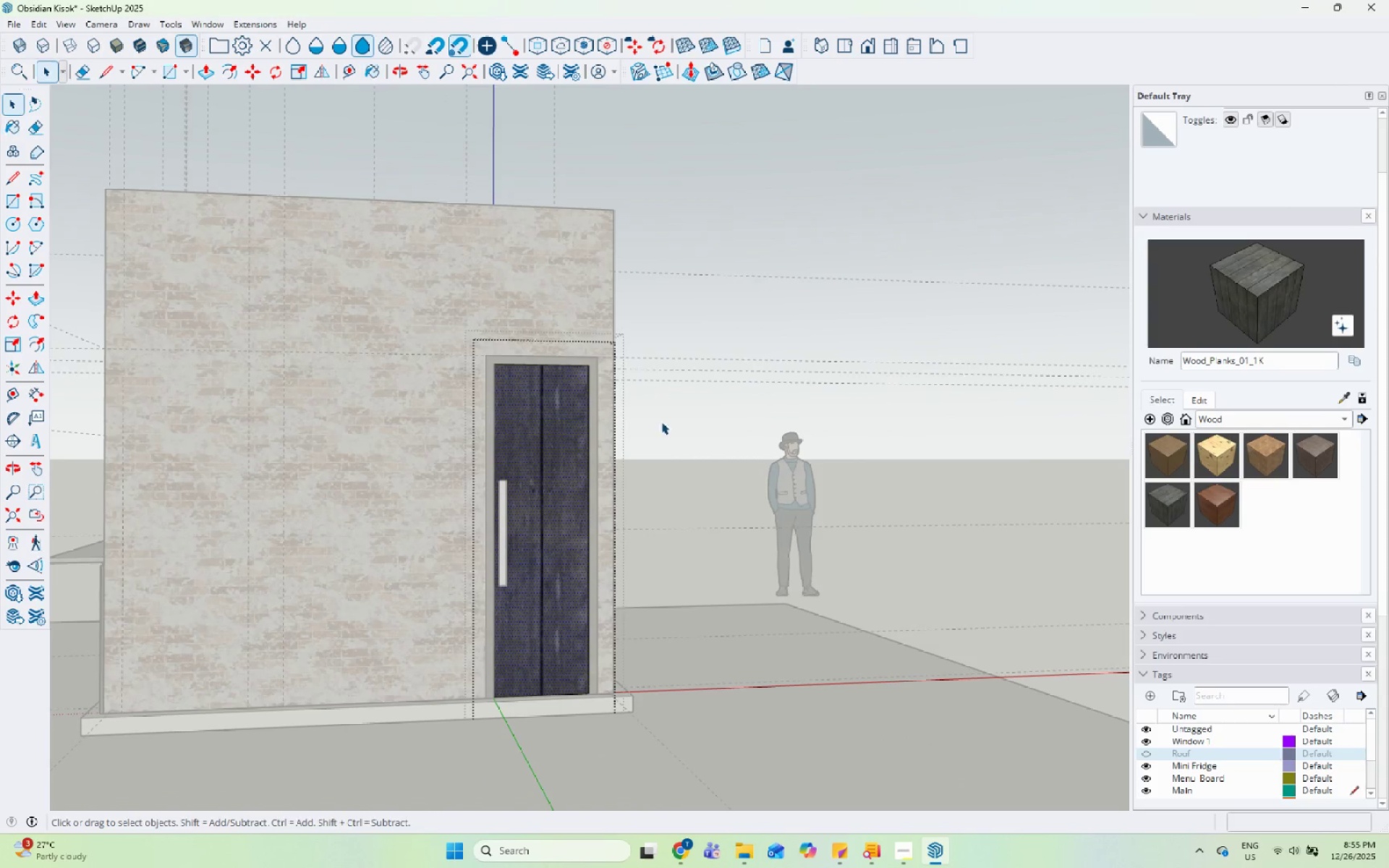 
key(Escape)
 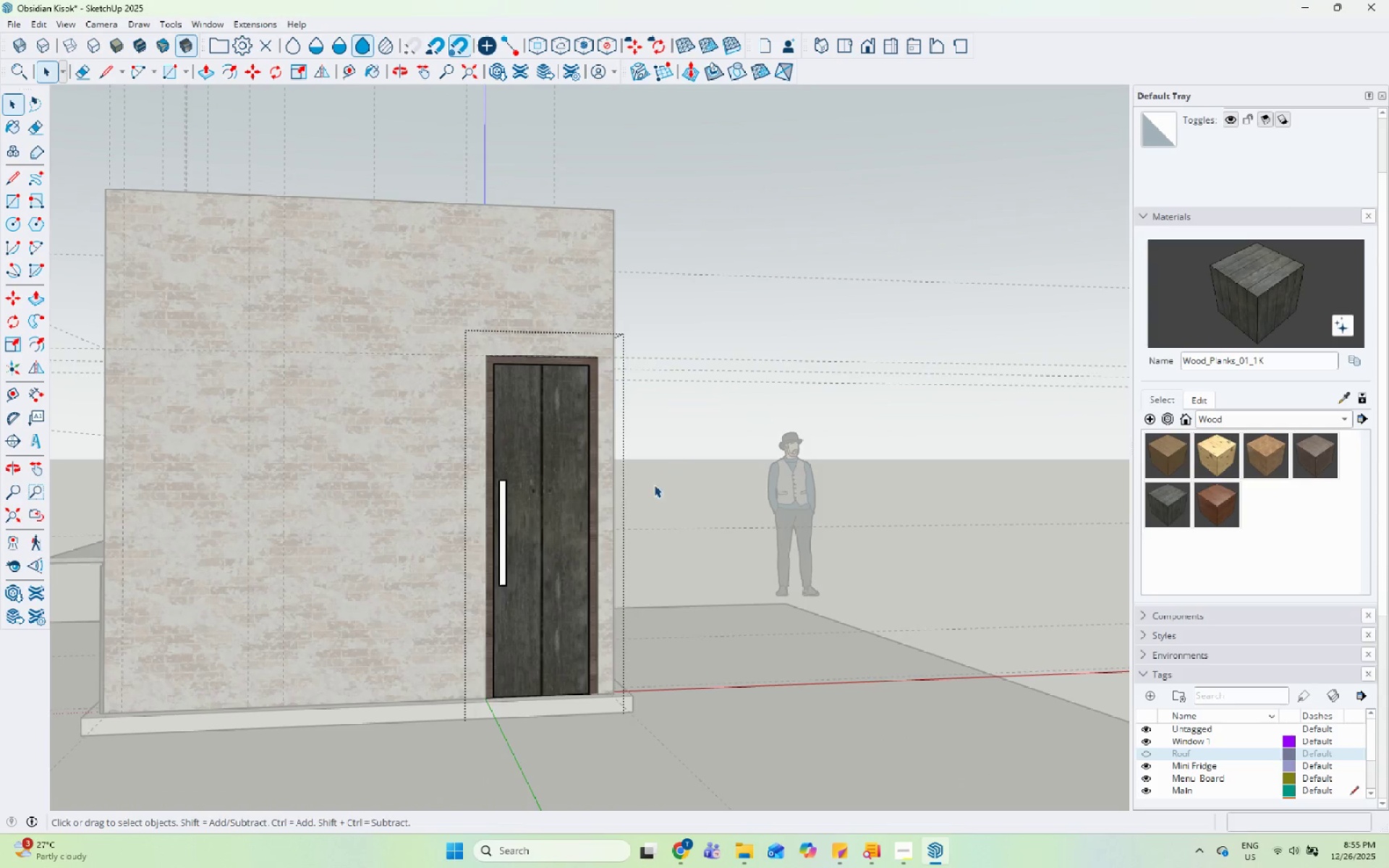 
scroll: coordinate [629, 389], scroll_direction: down, amount: 9.0
 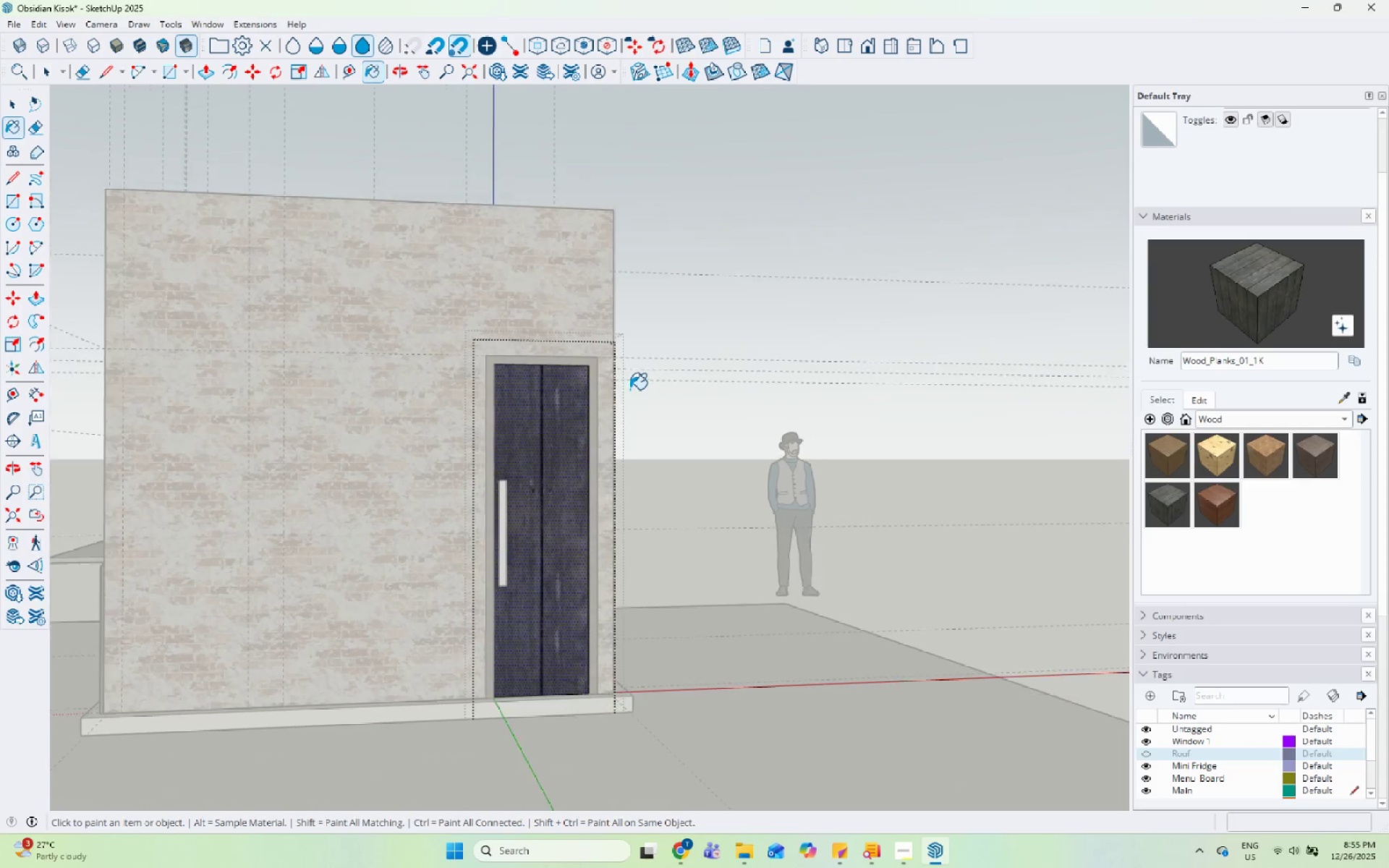 
key(Escape)
 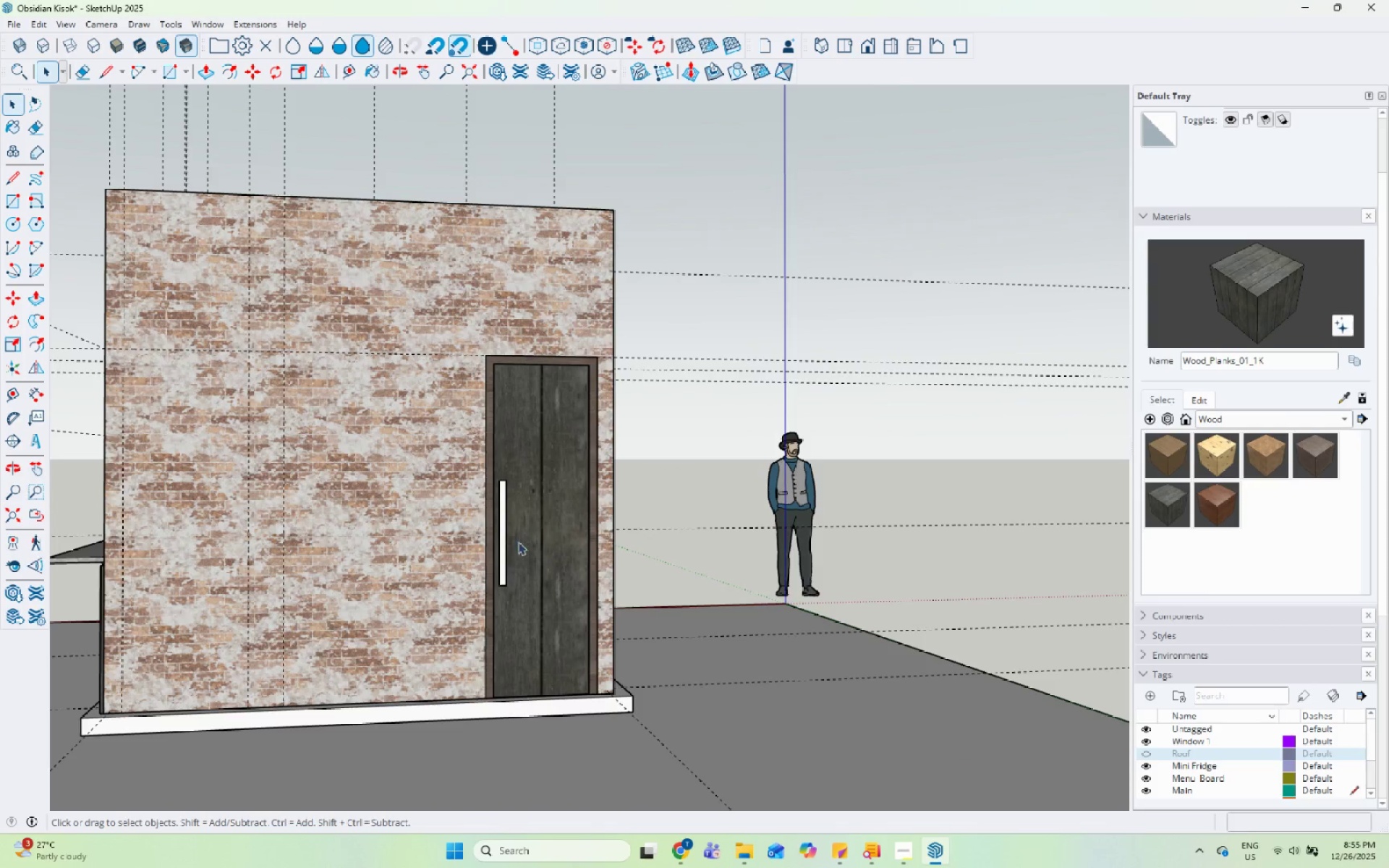 
key(Escape)
 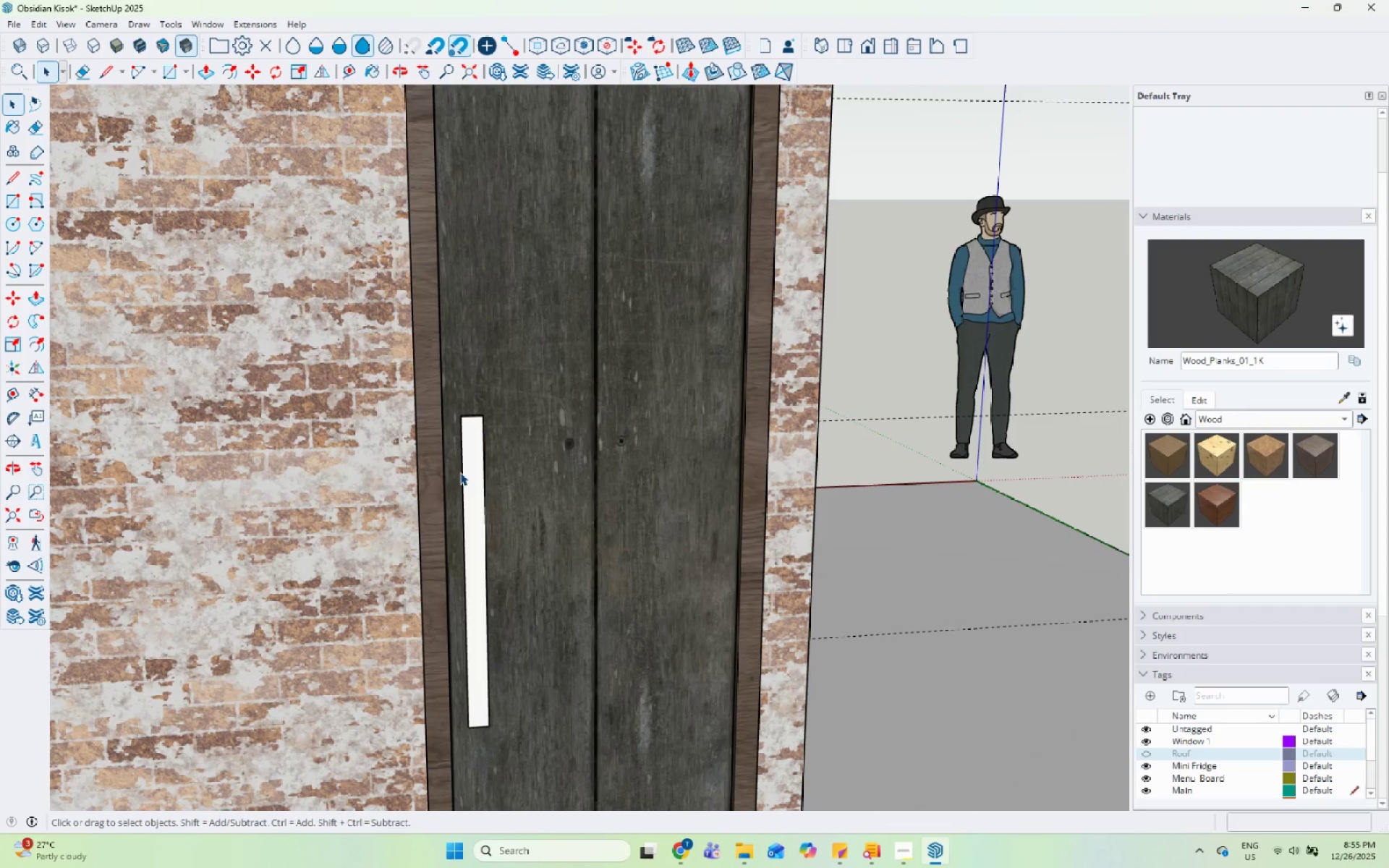 
scroll: coordinate [496, 607], scroll_direction: up, amount: 11.0
 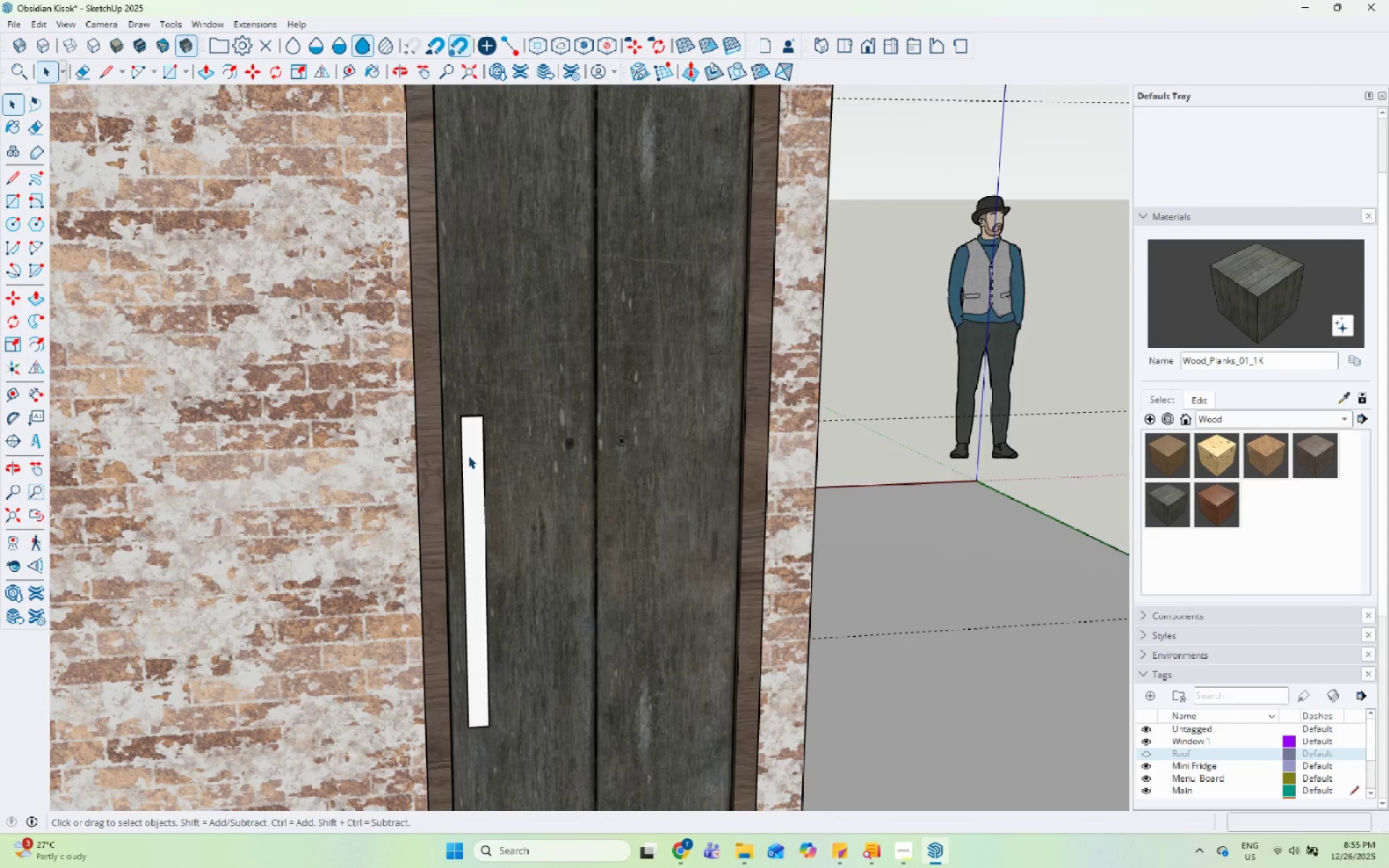 
double_click([468, 456])
 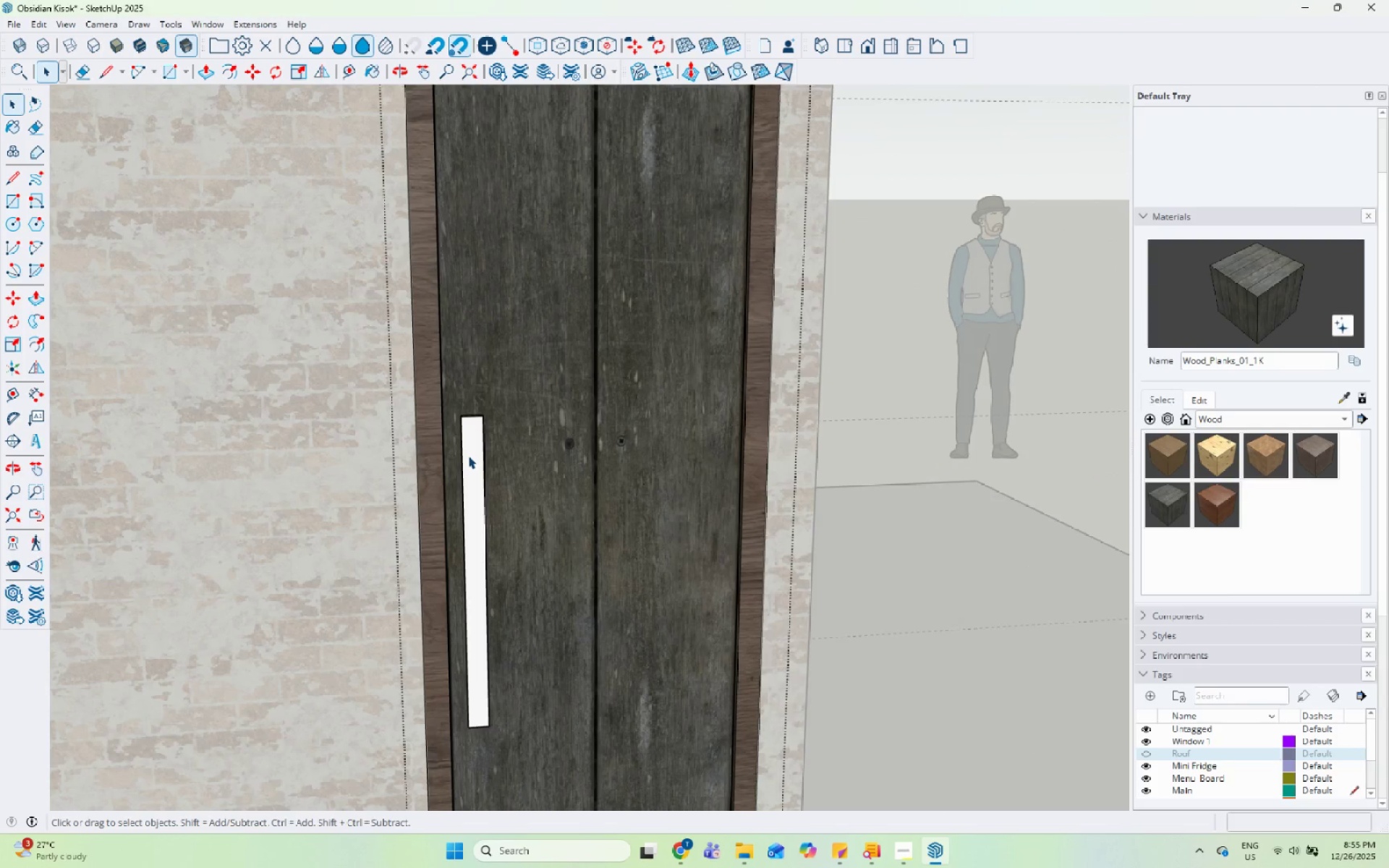 
triple_click([468, 456])
 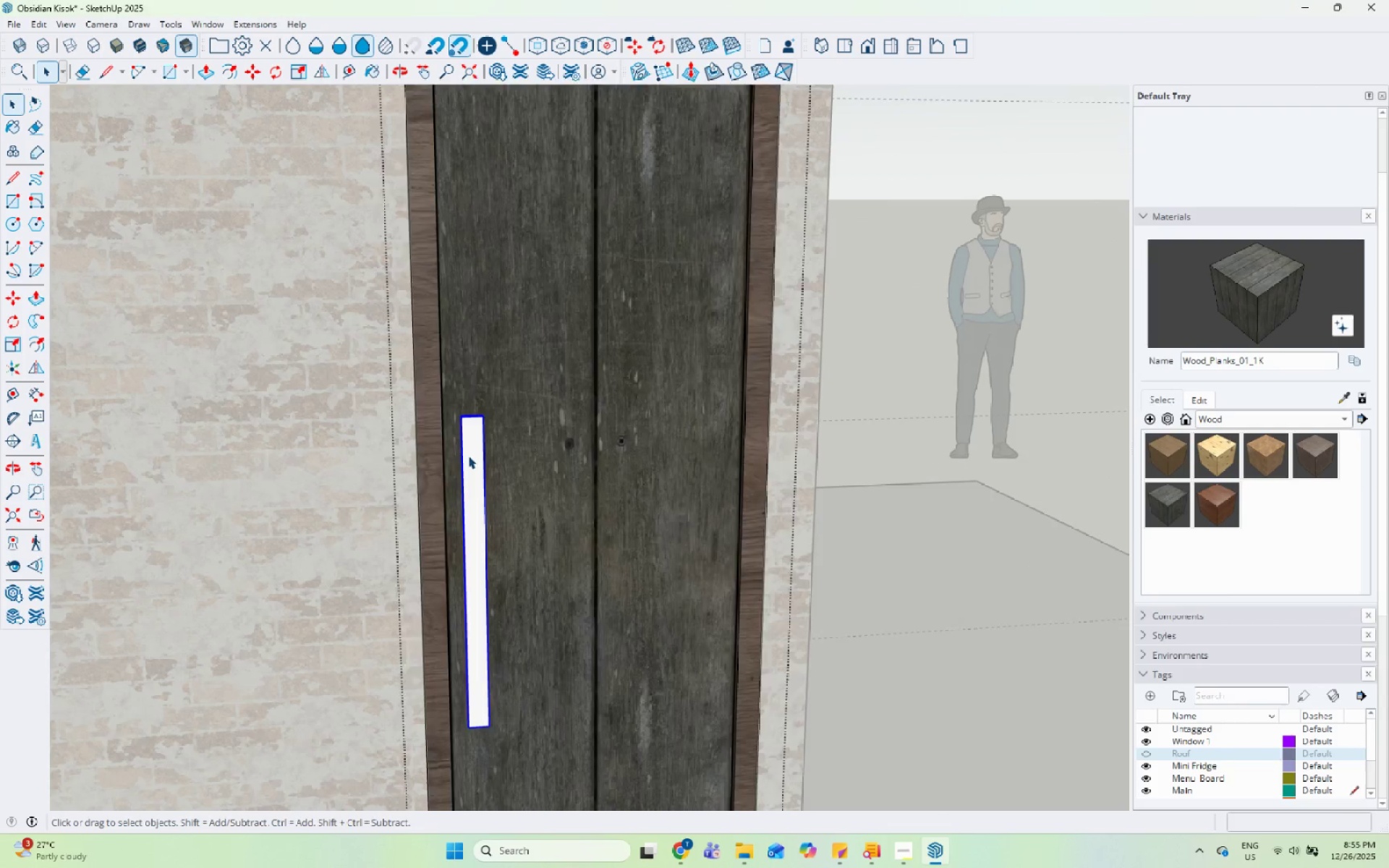 
triple_click([468, 456])
 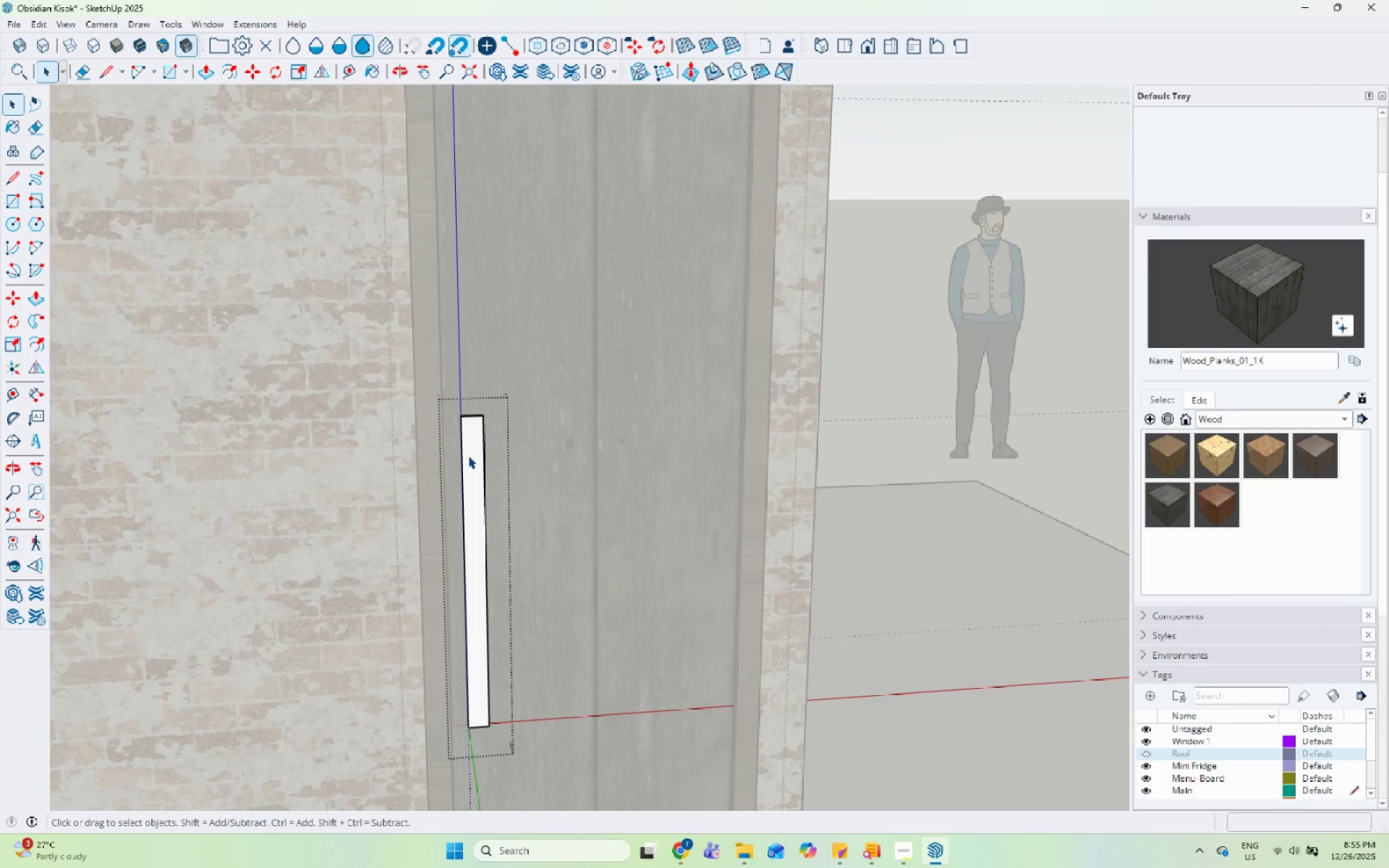 
triple_click([468, 456])
 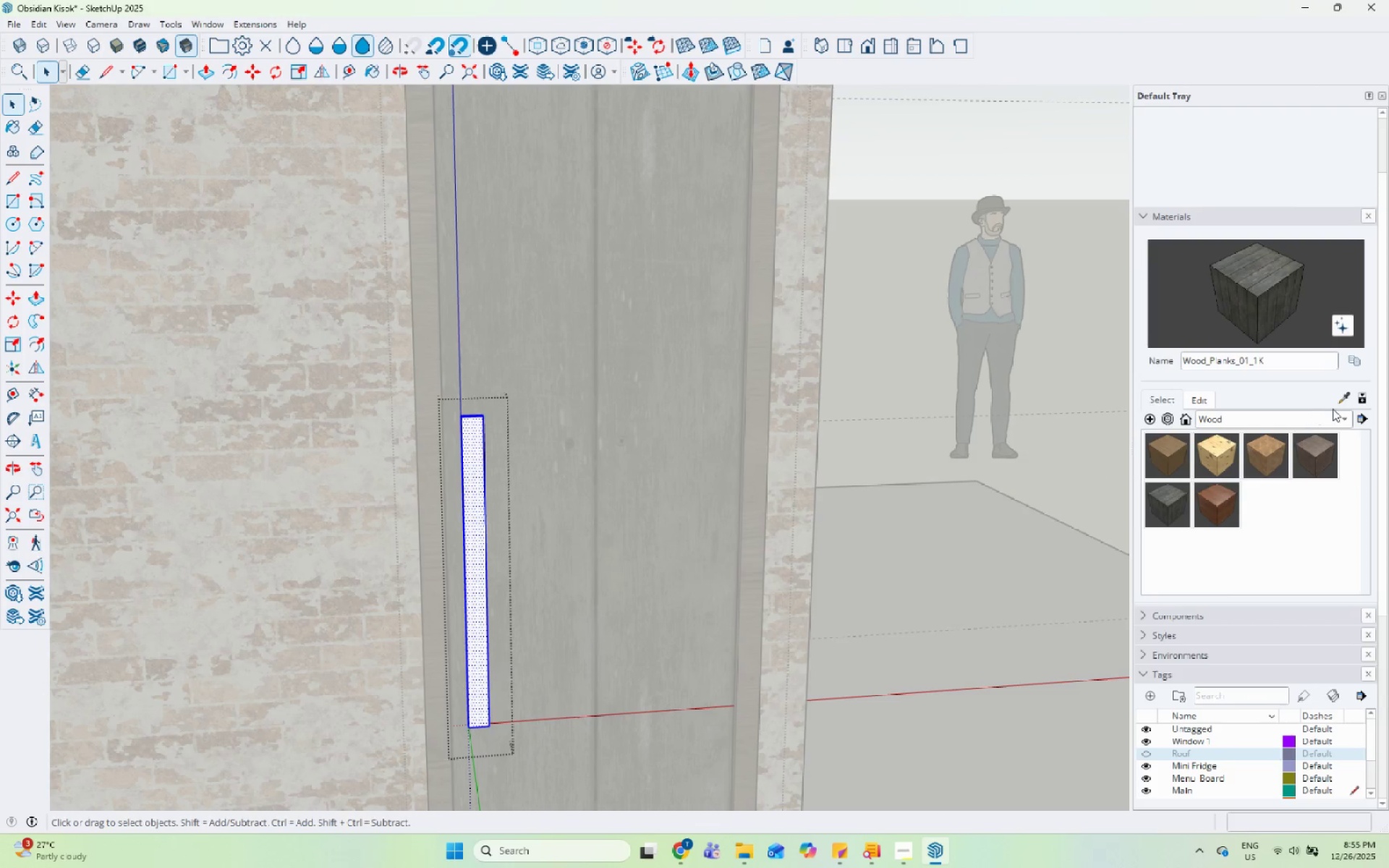 
left_click([1344, 398])
 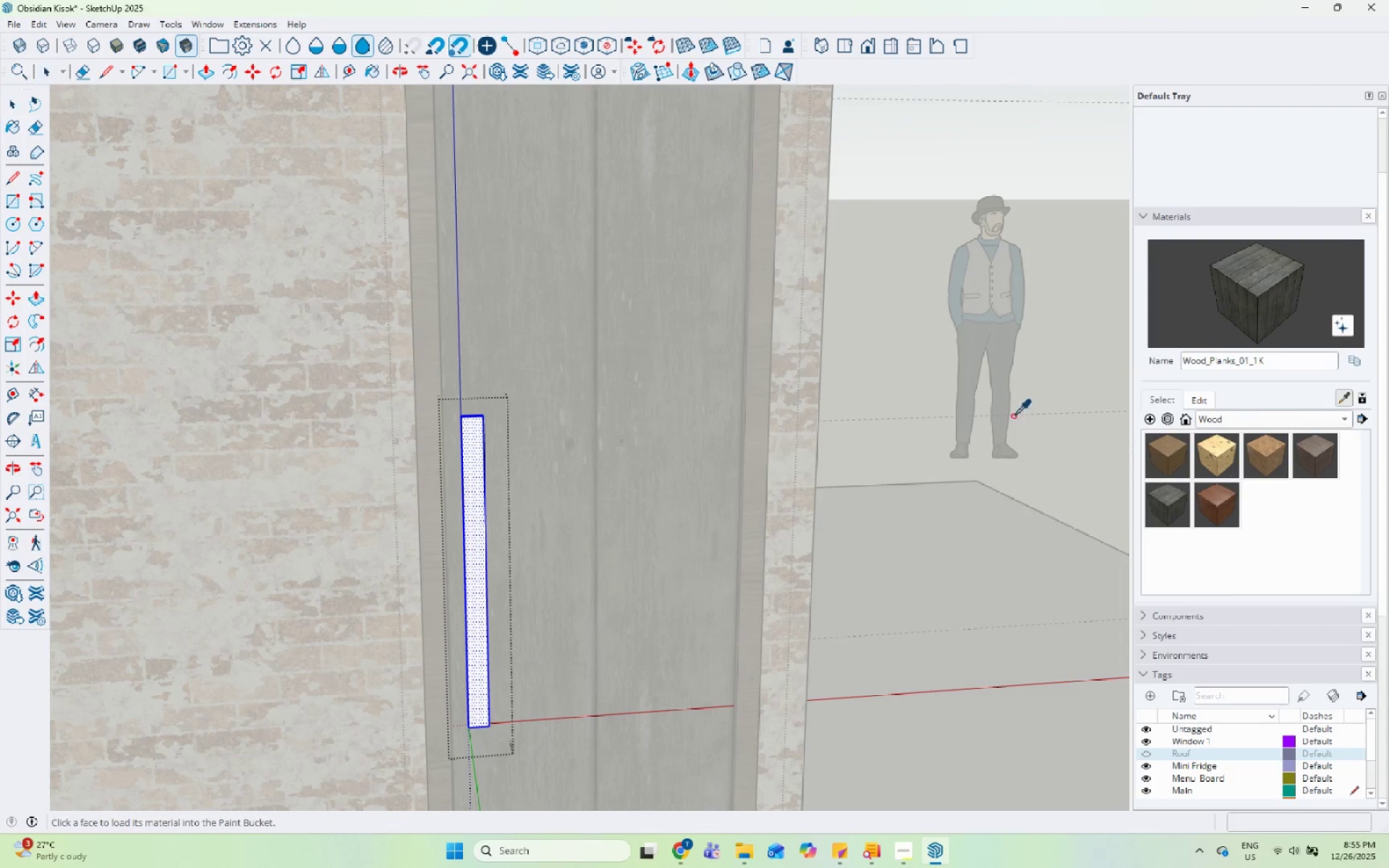 
scroll: coordinate [708, 460], scroll_direction: down, amount: 14.0
 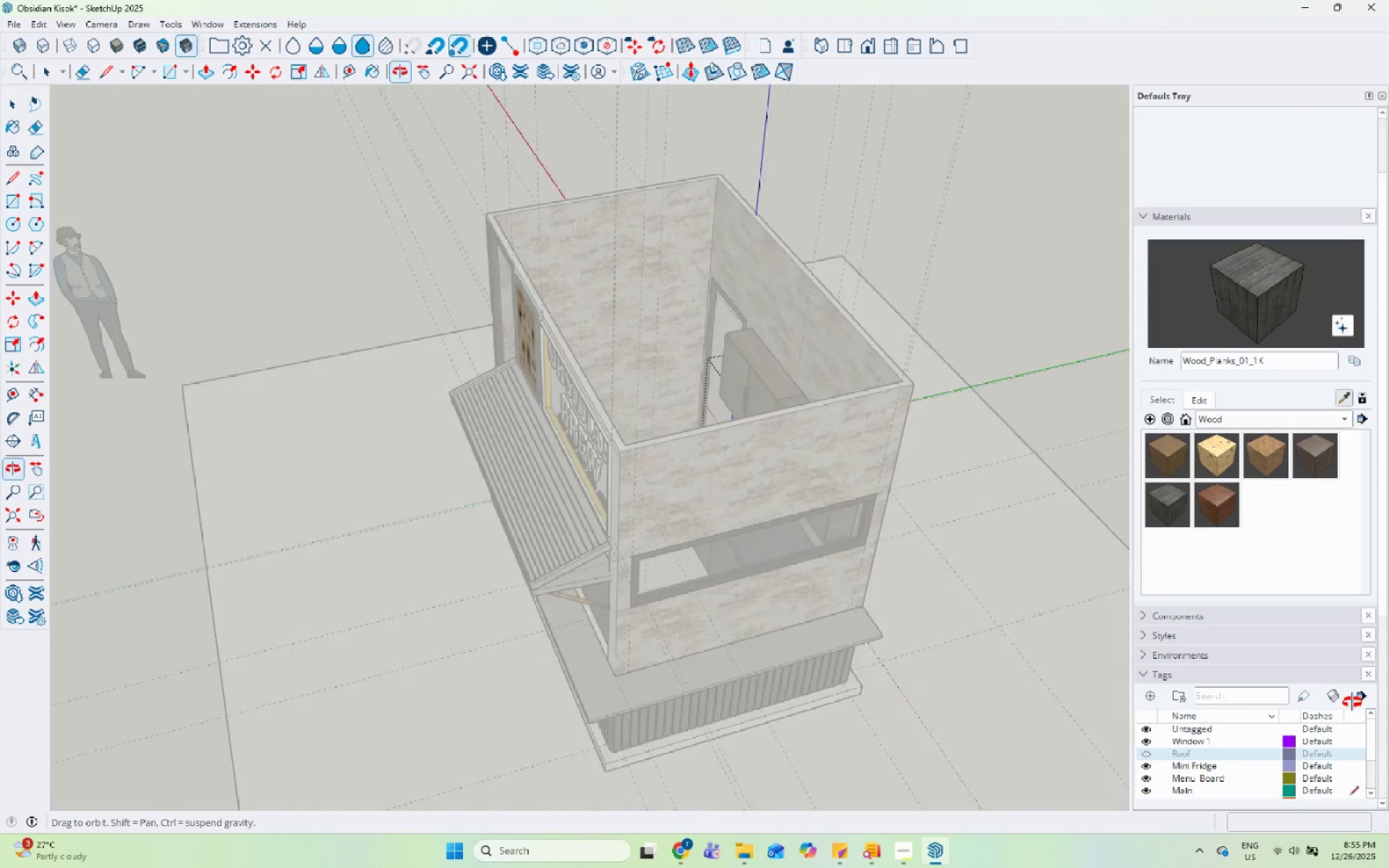 
scroll: coordinate [467, 255], scroll_direction: up, amount: 11.0
 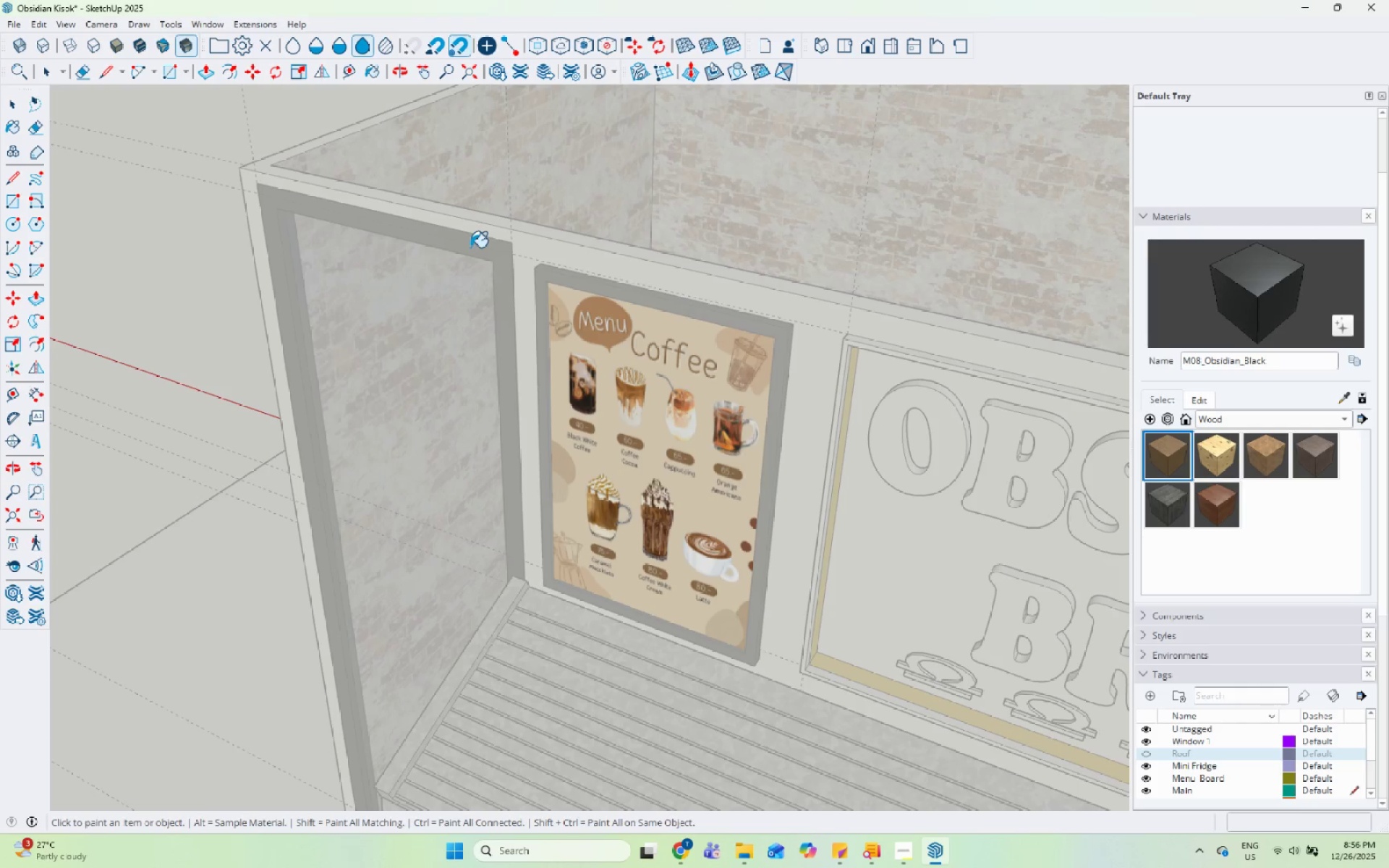 
scroll: coordinate [485, 349], scroll_direction: down, amount: 13.0
 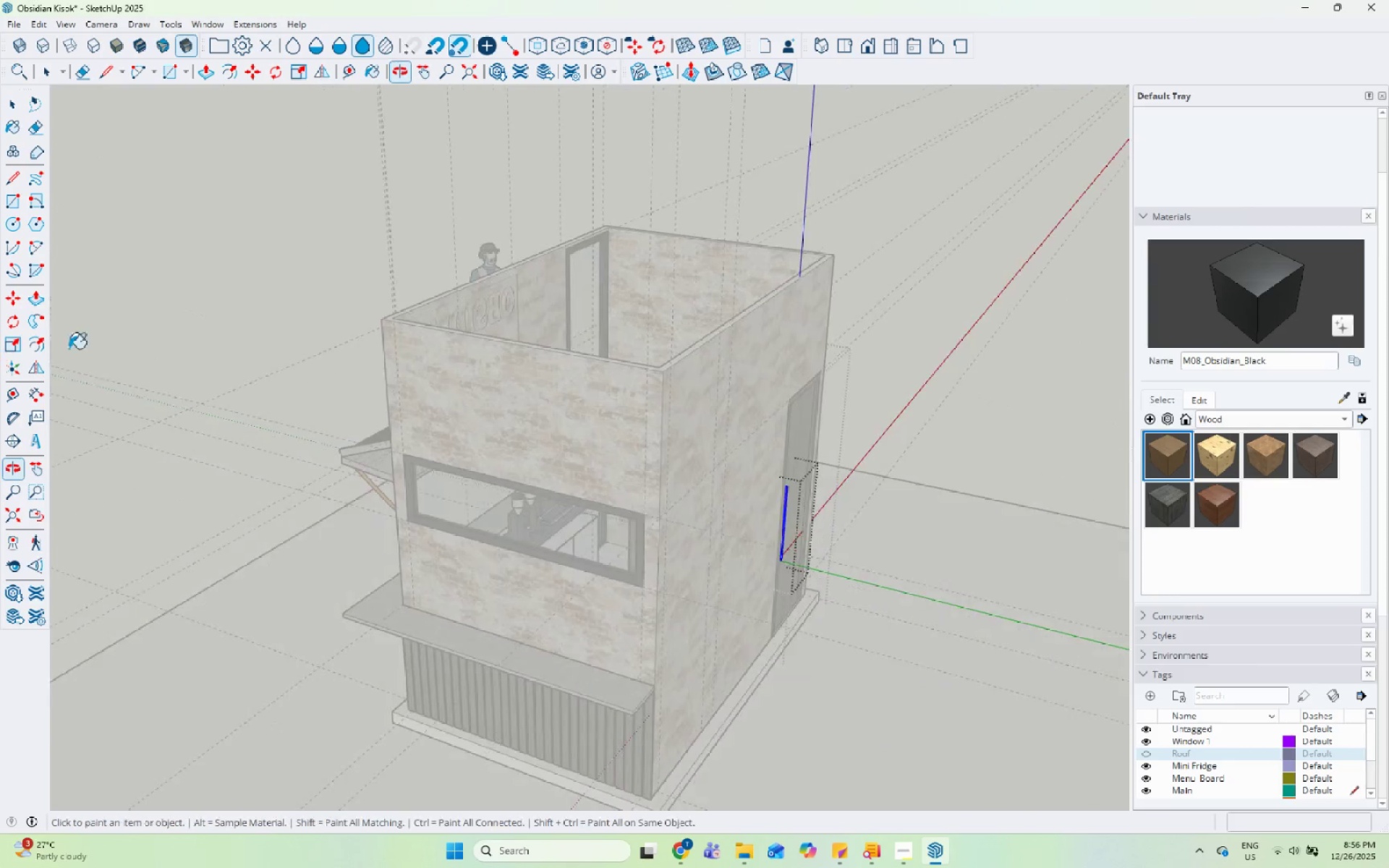 
scroll: coordinate [973, 534], scroll_direction: up, amount: 1.0
 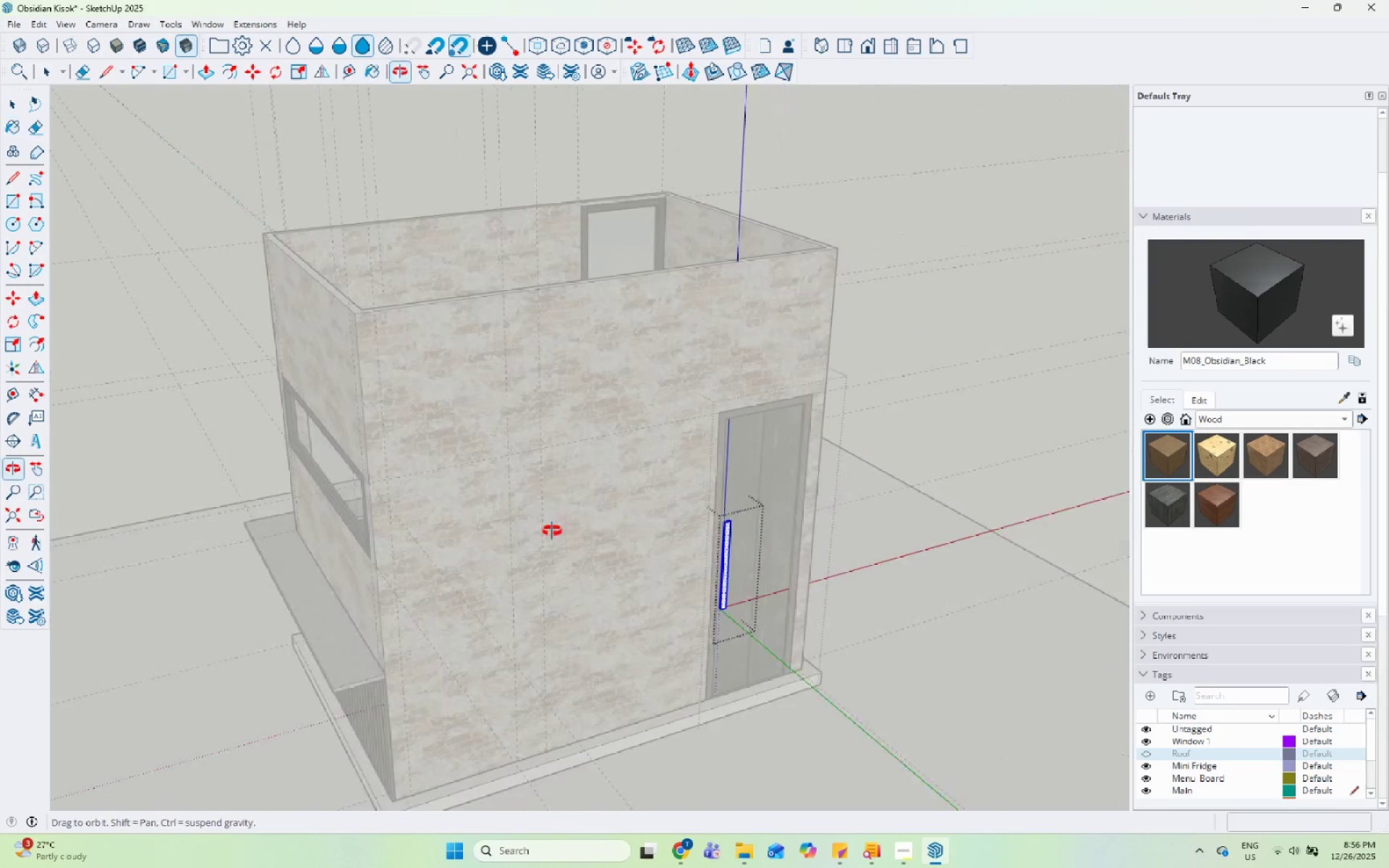 
left_click([710, 534])
 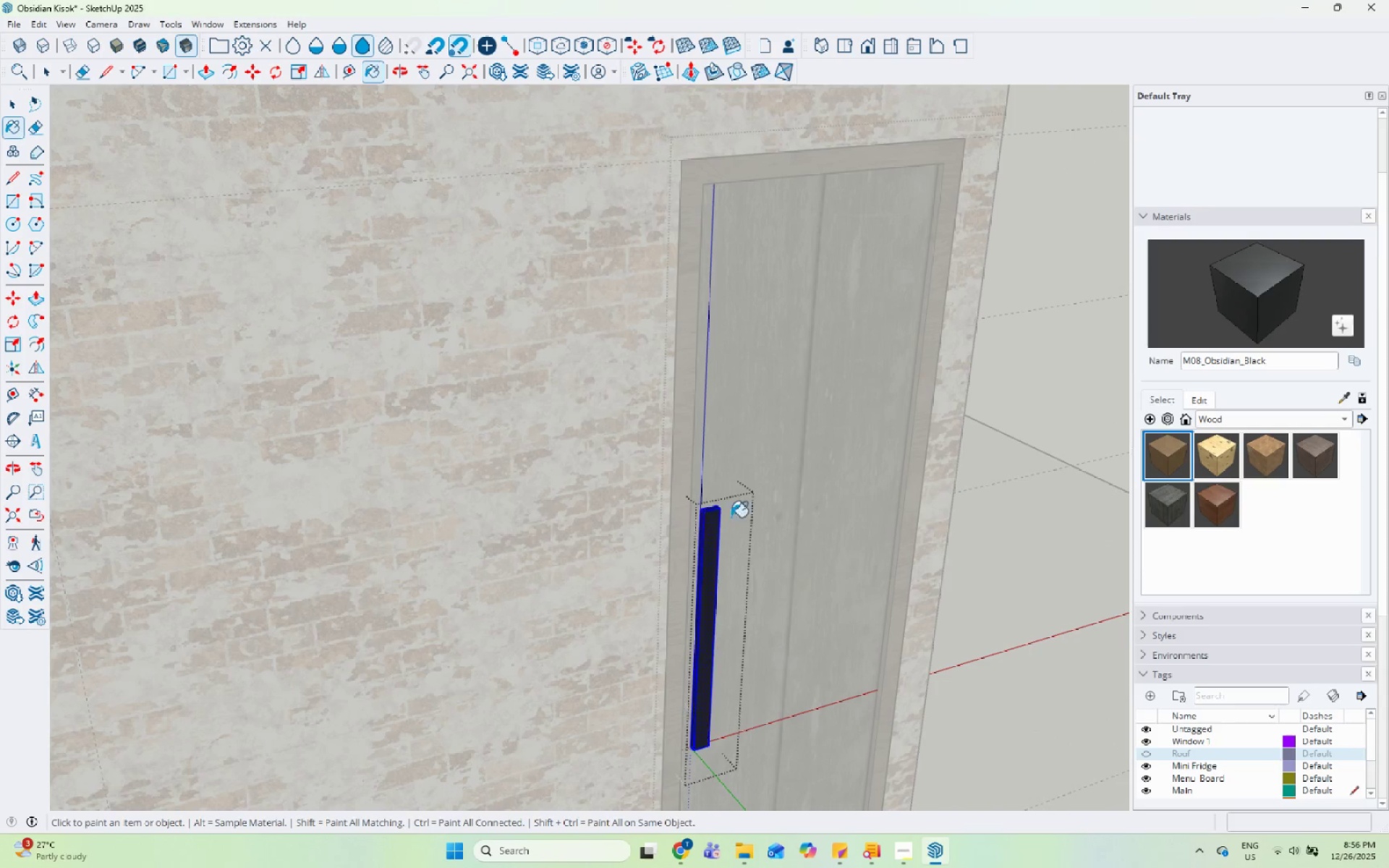 
scroll: coordinate [770, 548], scroll_direction: up, amount: 10.0
 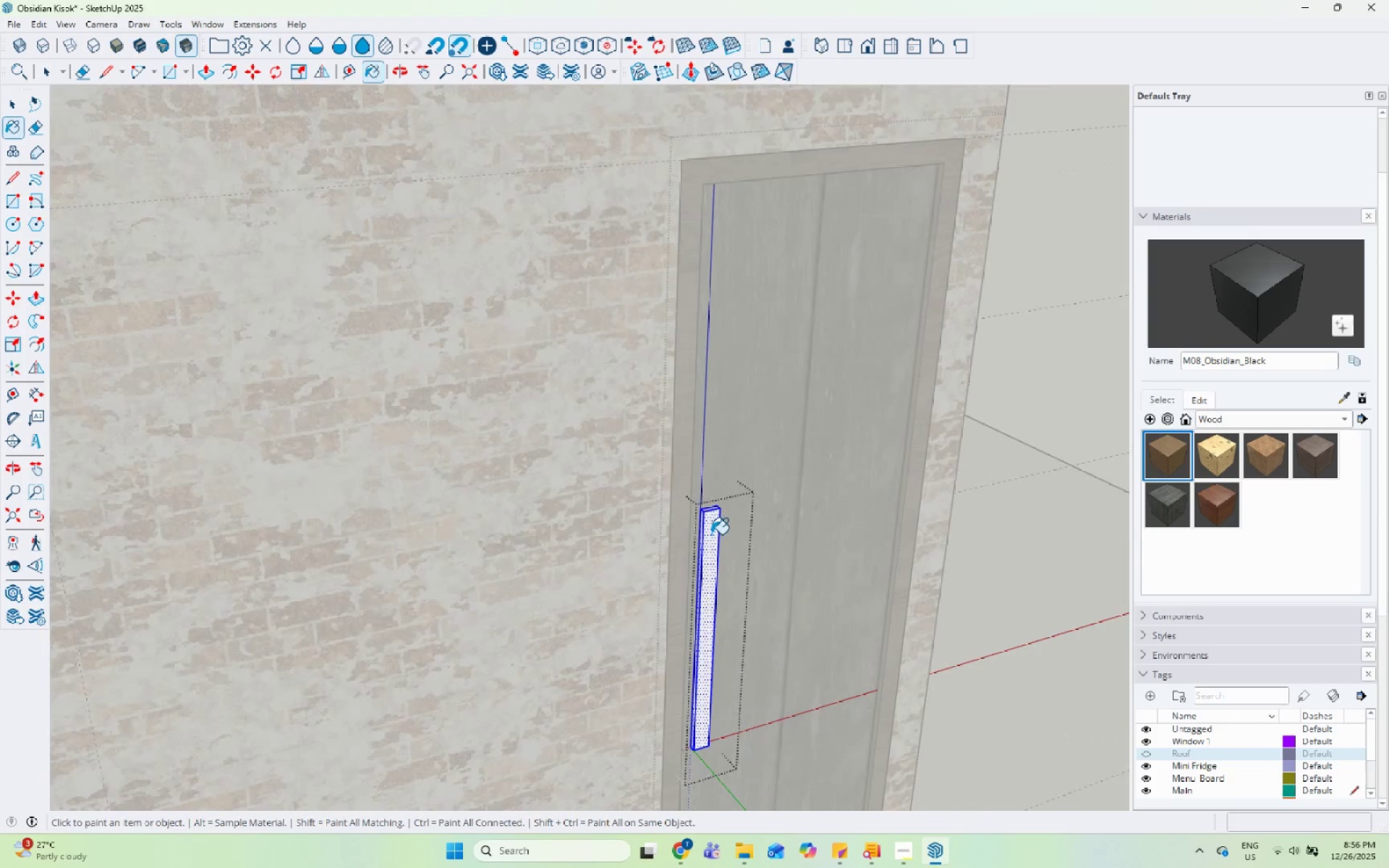 
key(Space)
 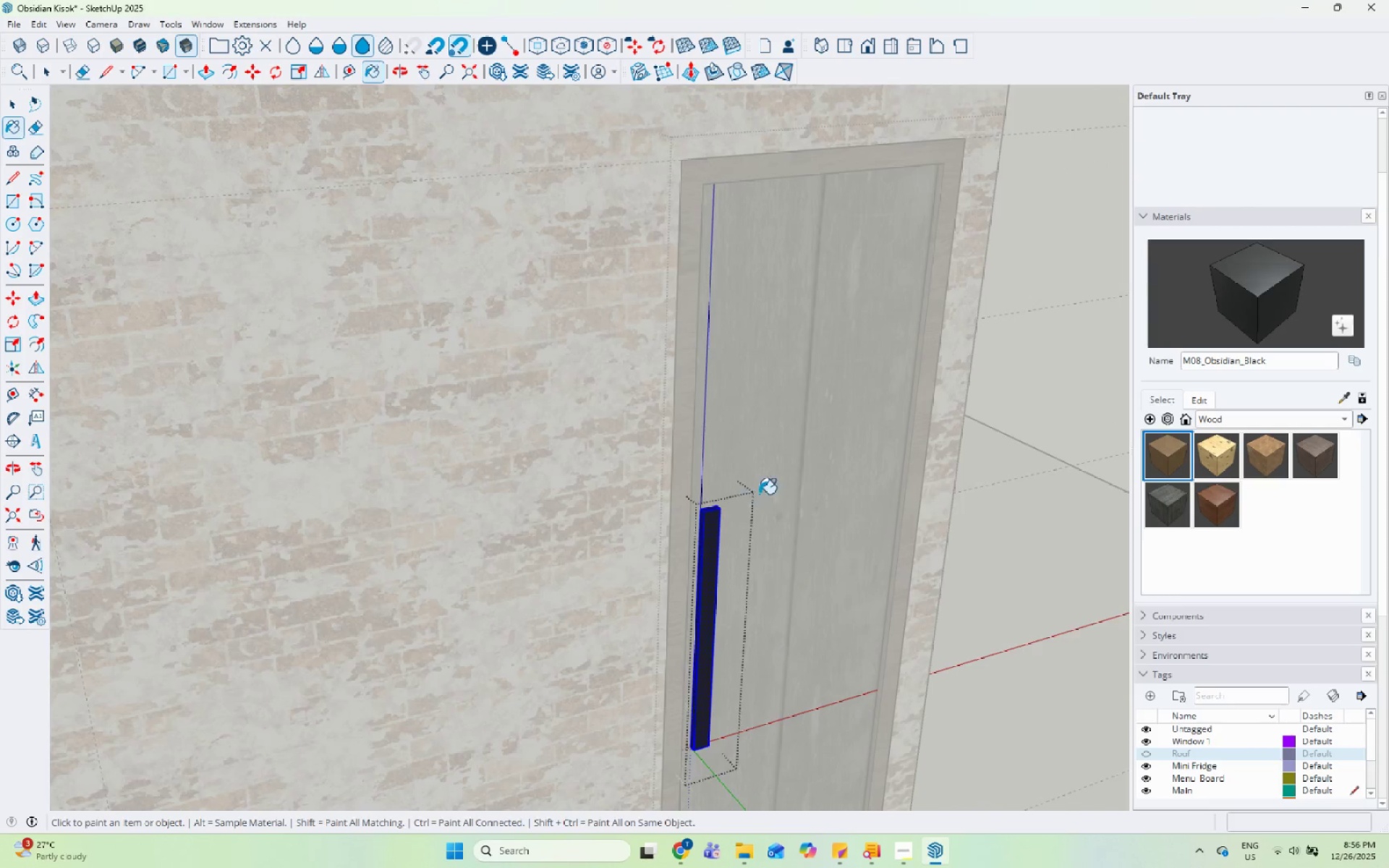 
key(Escape)
 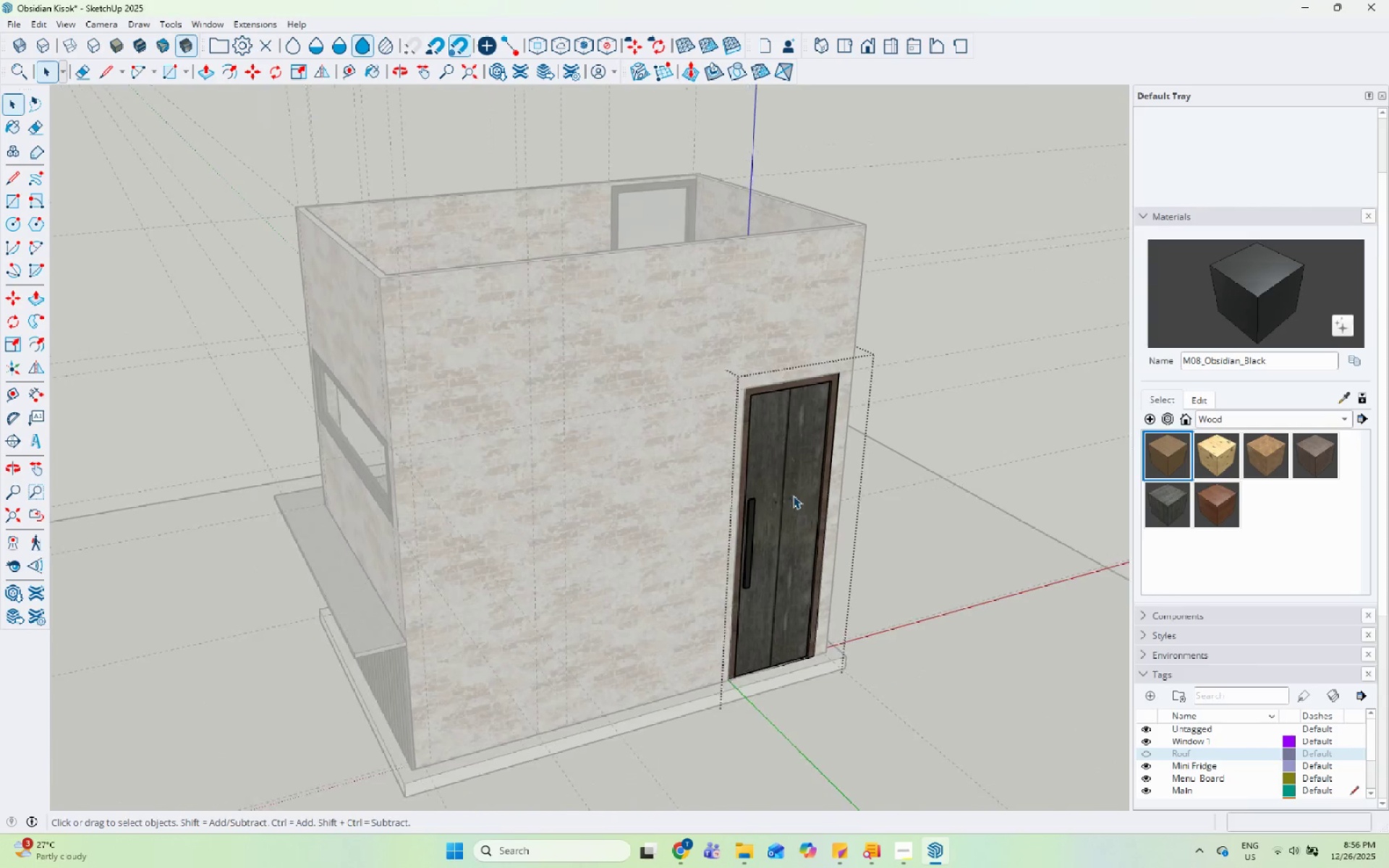 
key(Escape)
 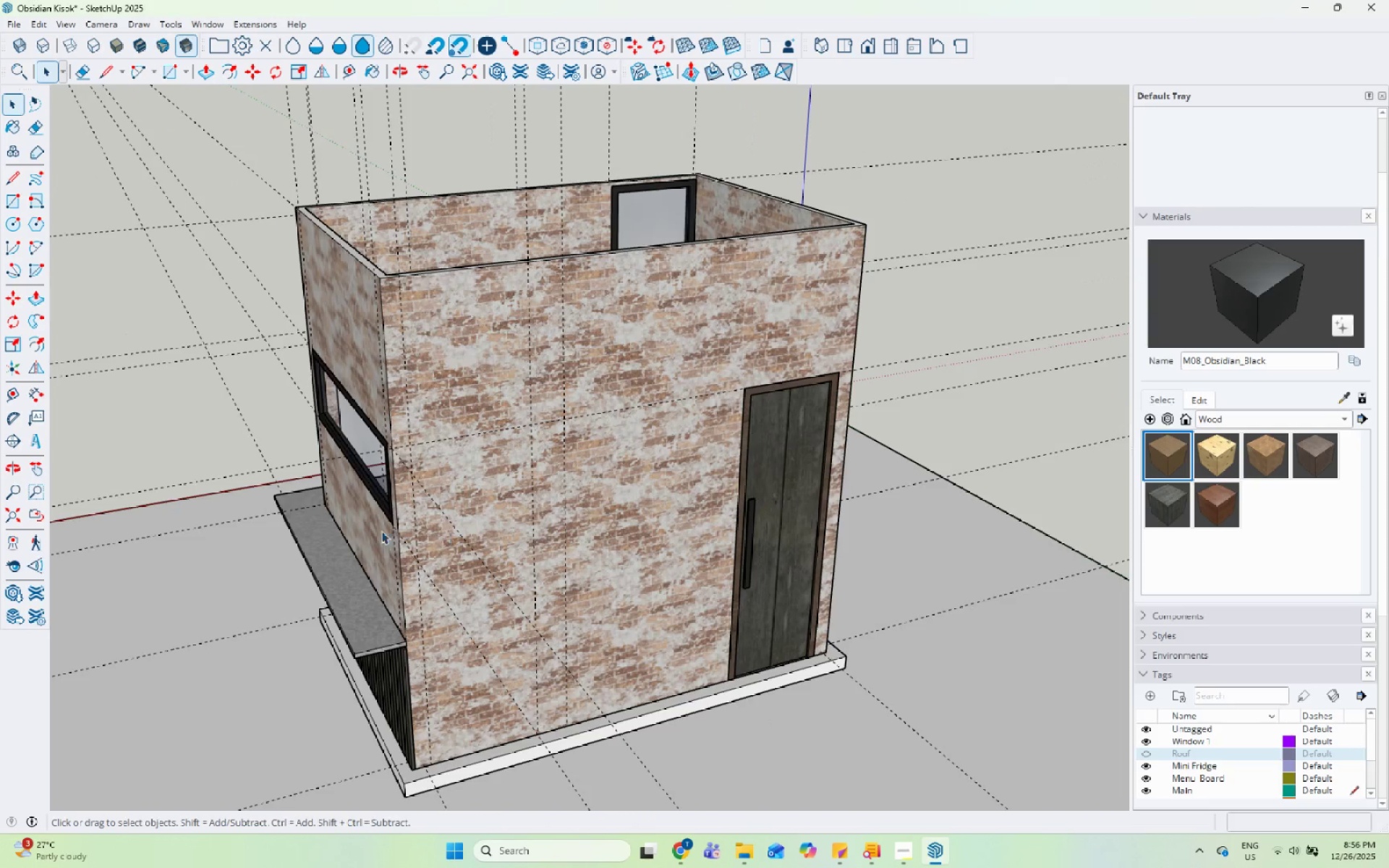 
key(Escape)
 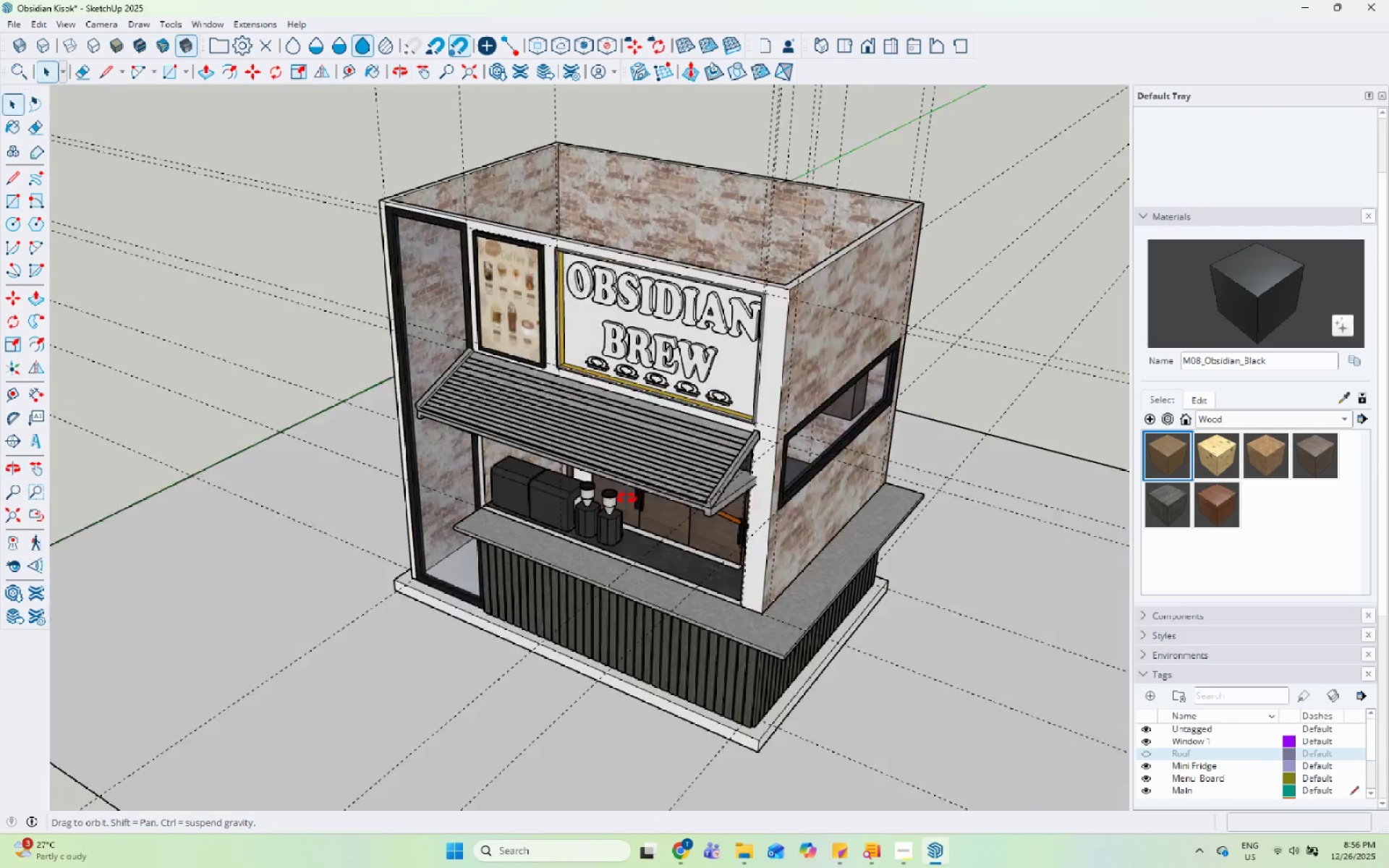 
scroll: coordinate [792, 495], scroll_direction: down, amount: 11.0
 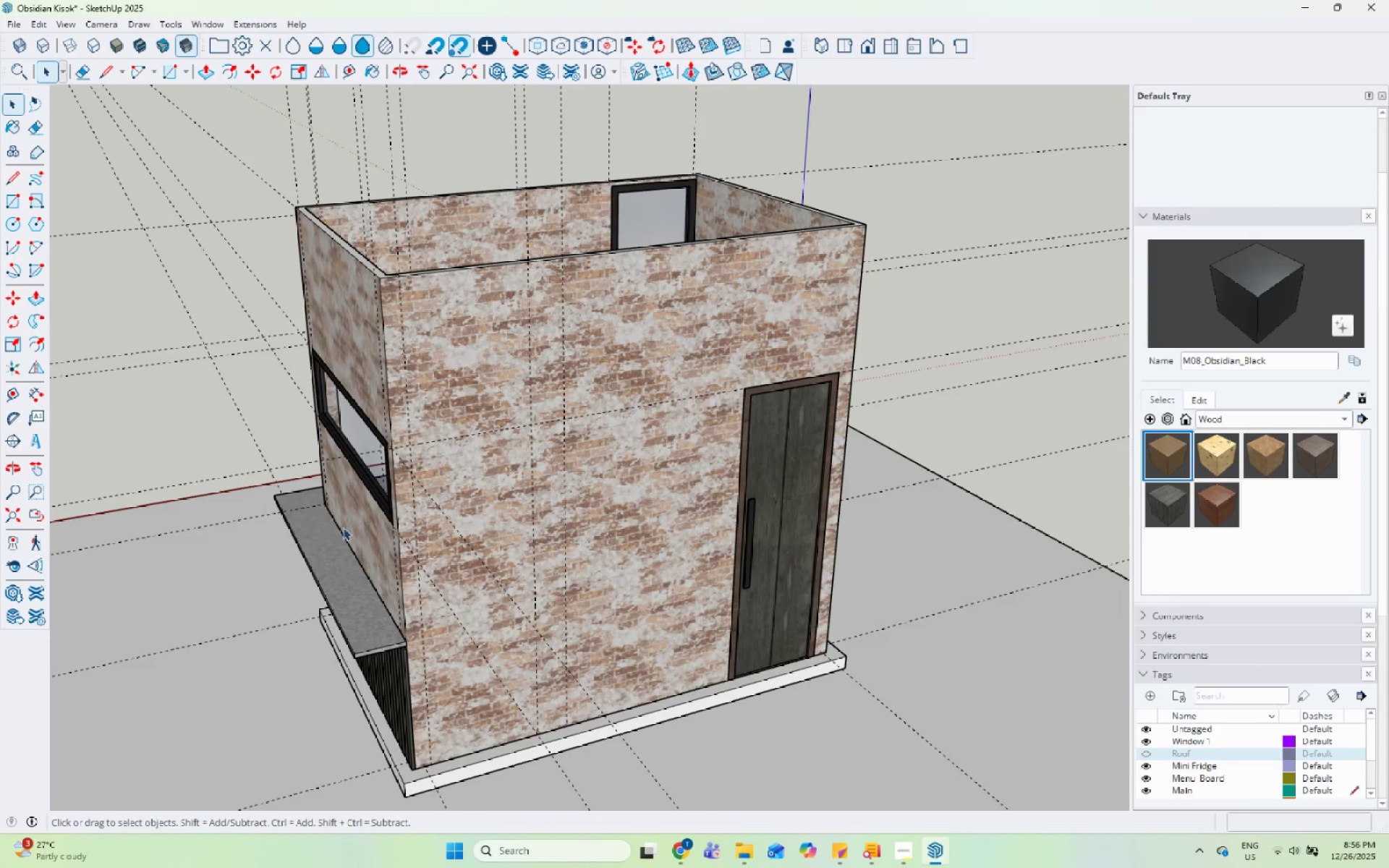 
scroll: coordinate [562, 261], scroll_direction: up, amount: 10.0
 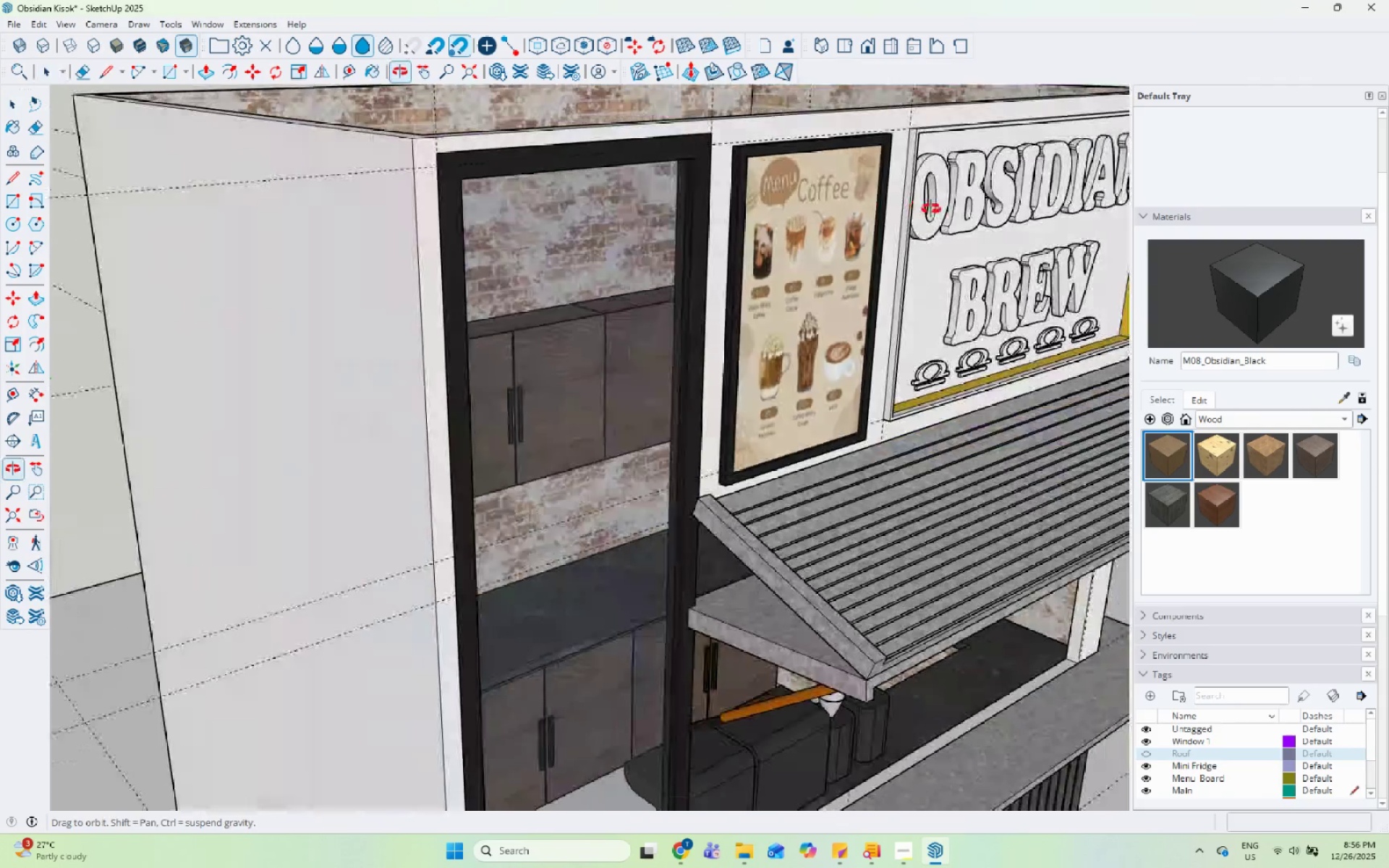 
double_click([674, 161])
 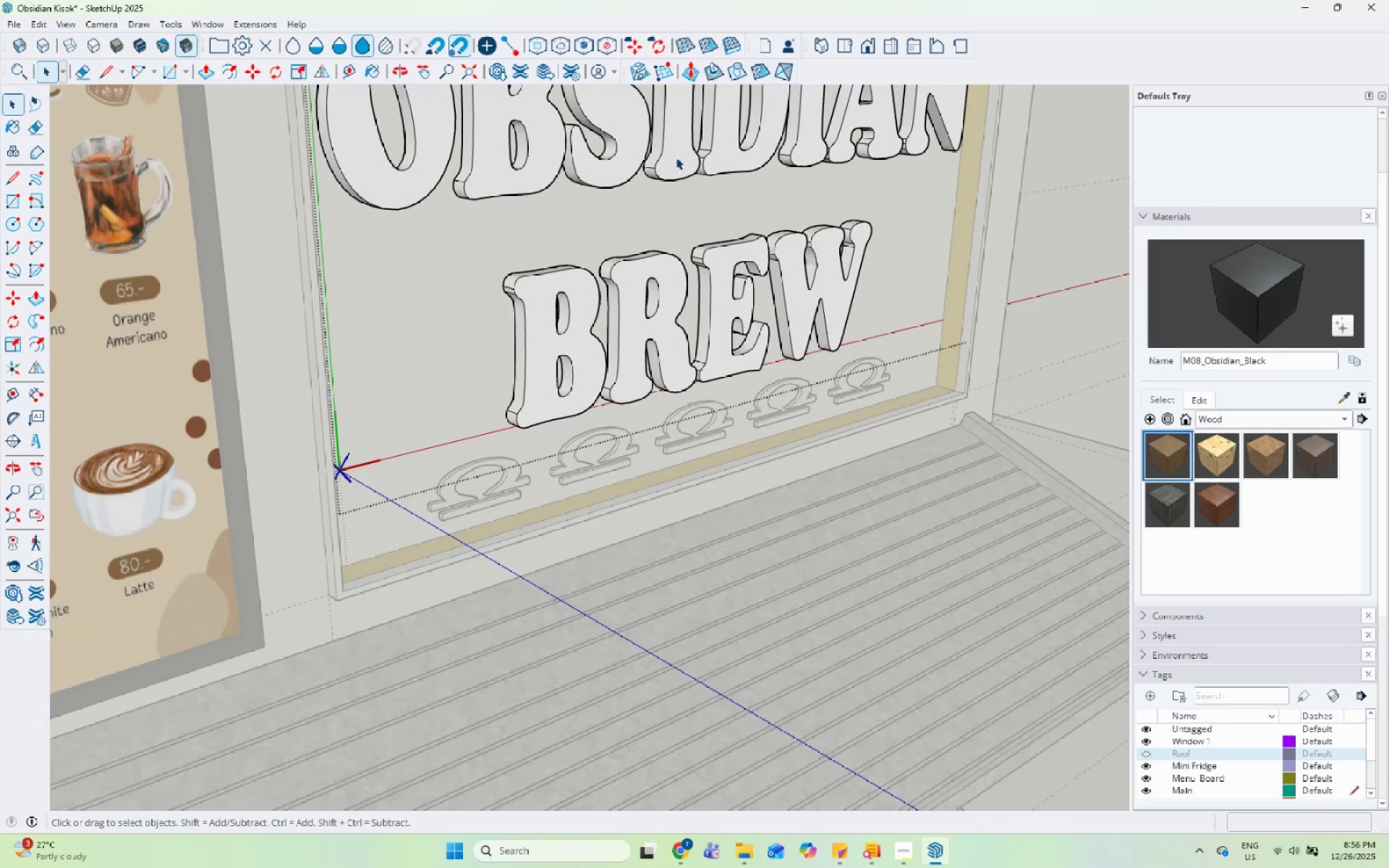 
scroll: coordinate [730, 231], scroll_direction: up, amount: 4.0
 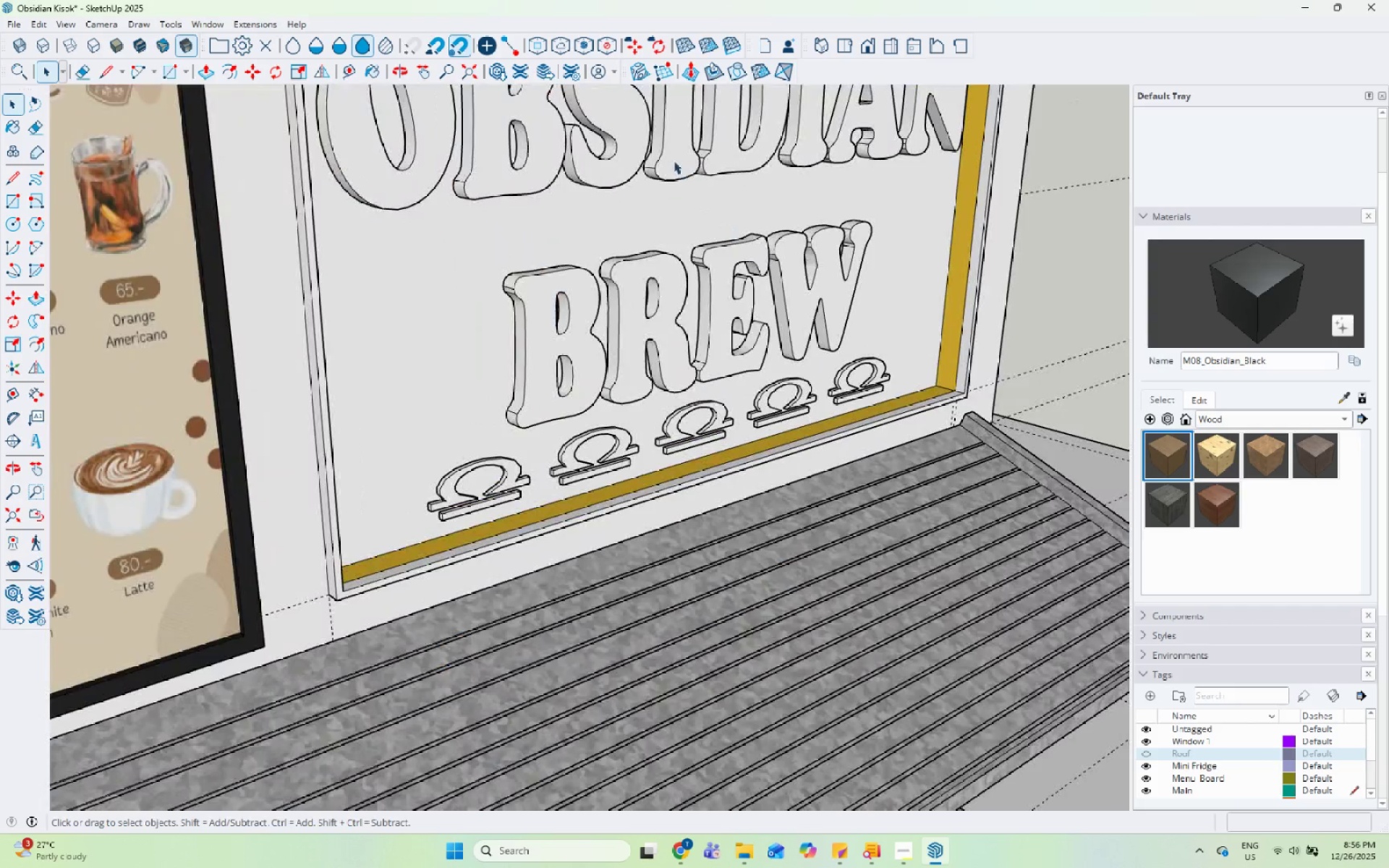 
triple_click([676, 157])
 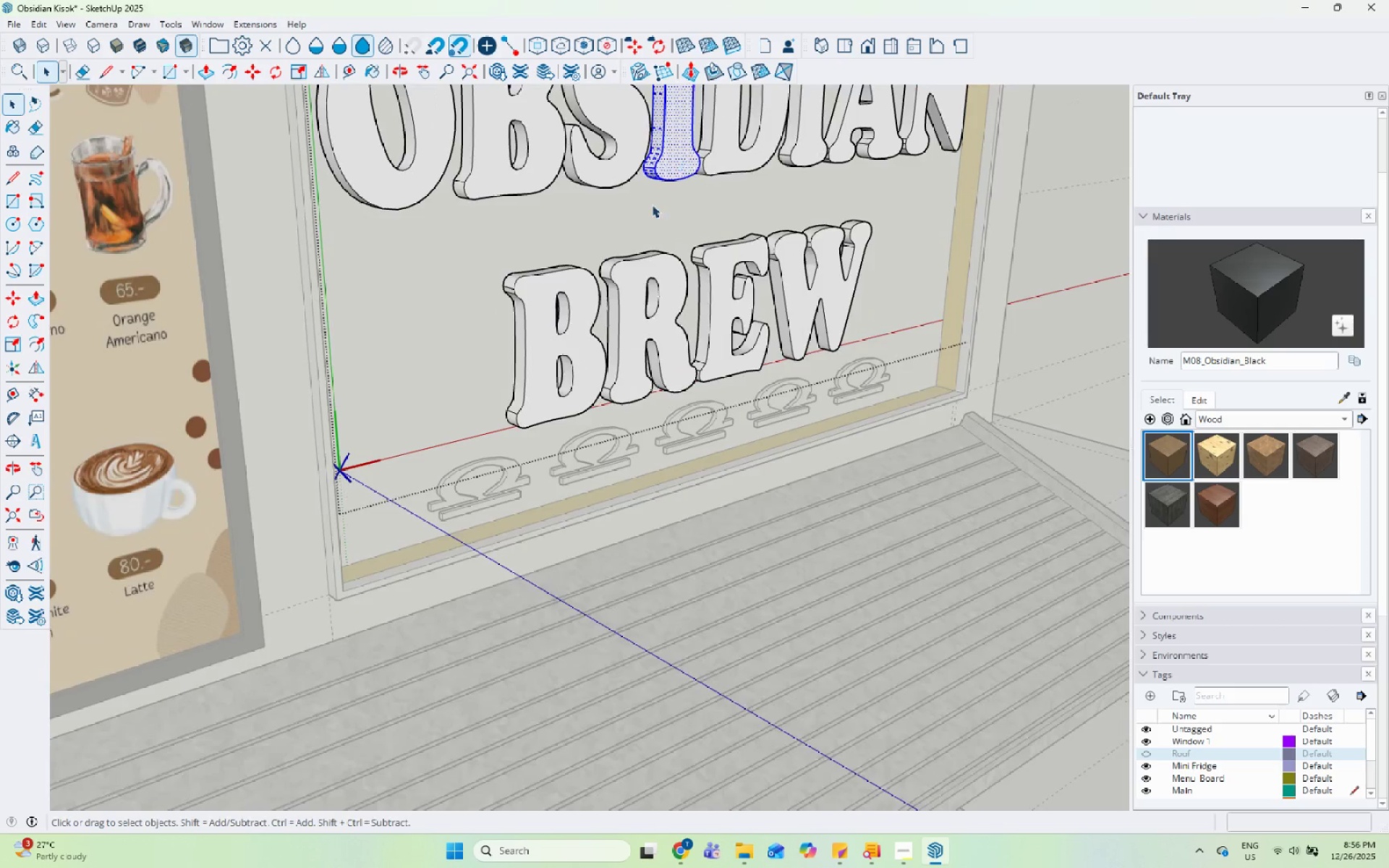 
key(Escape)
 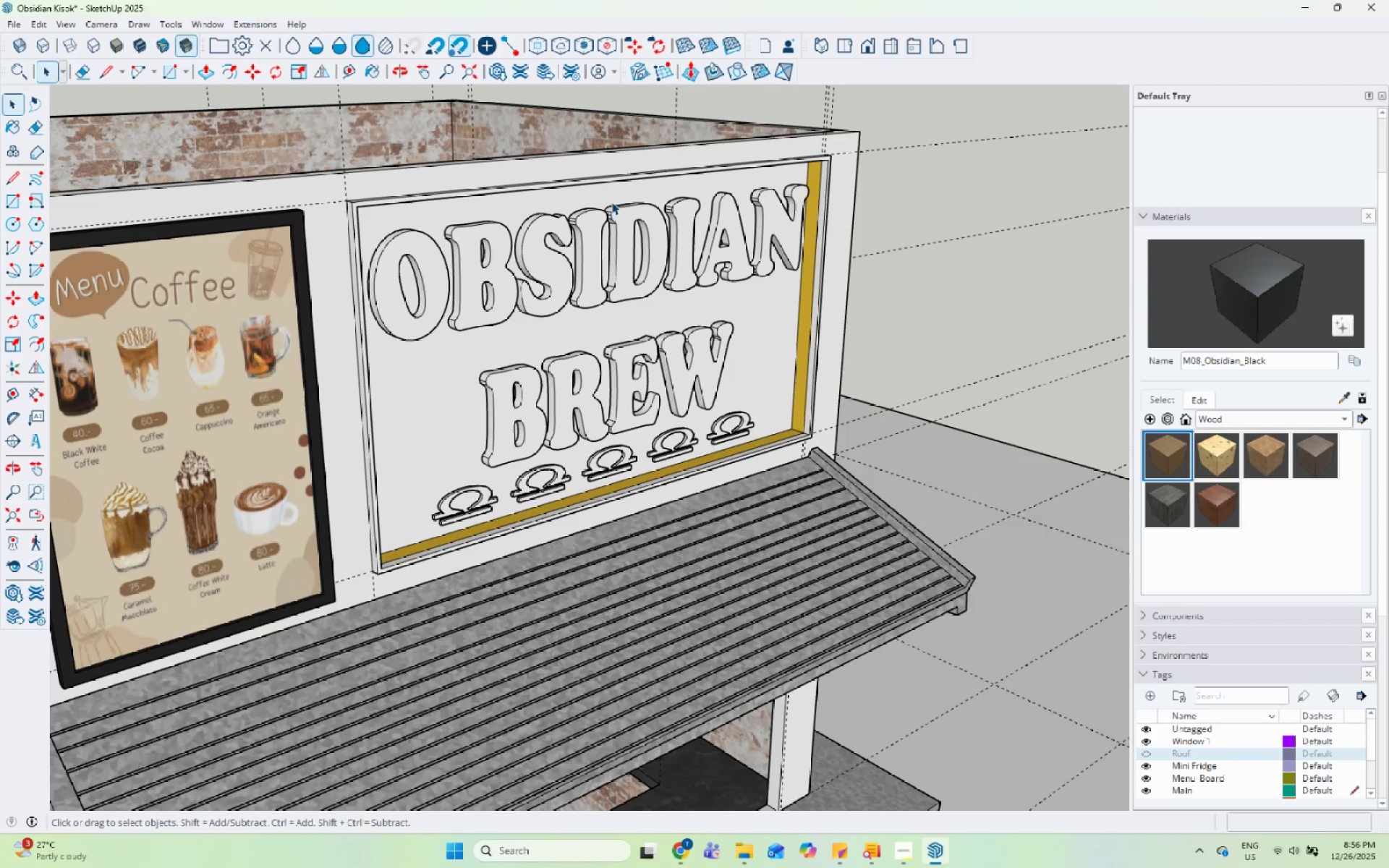 
key(Escape)
 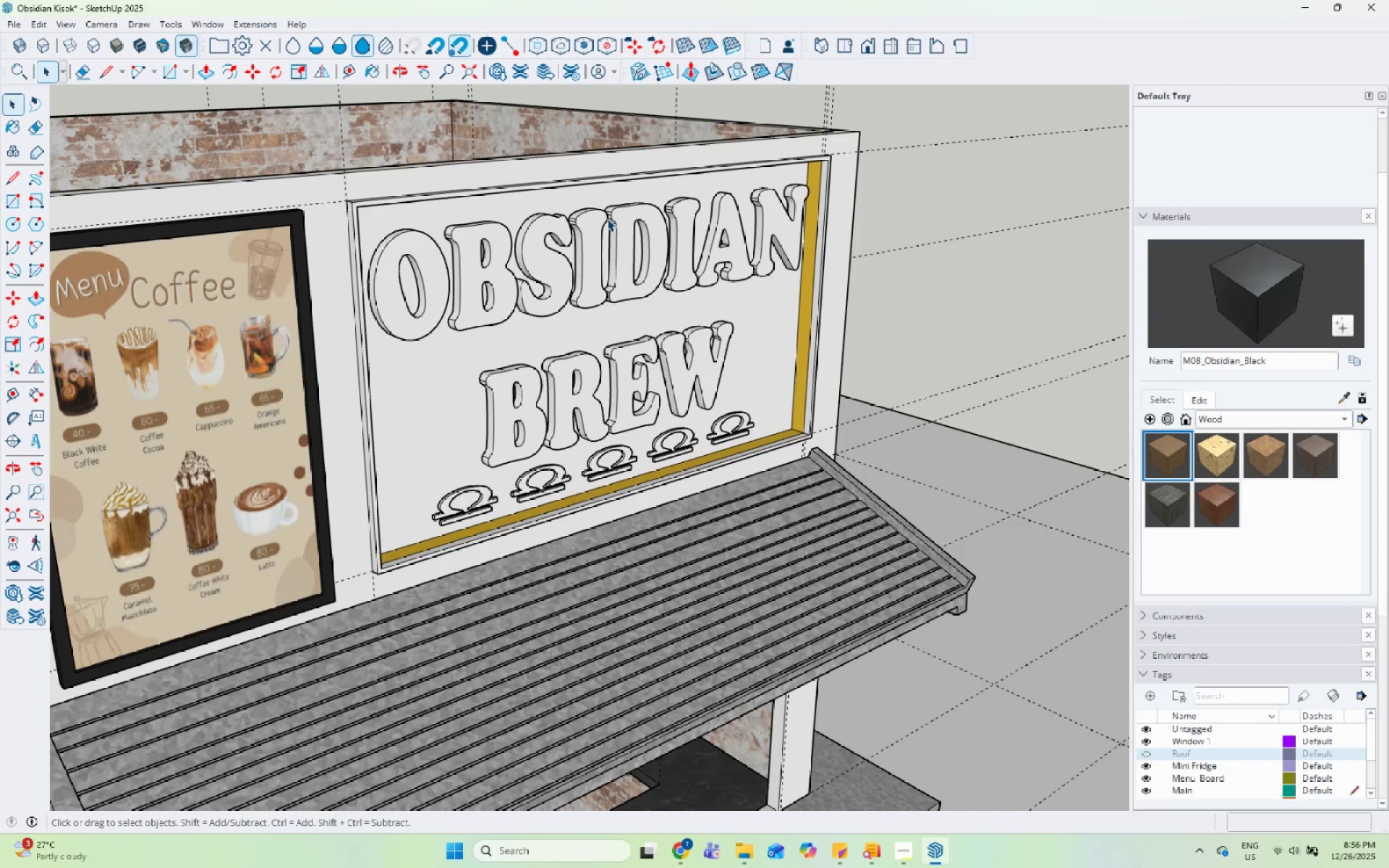 
scroll: coordinate [611, 202], scroll_direction: down, amount: 5.0
 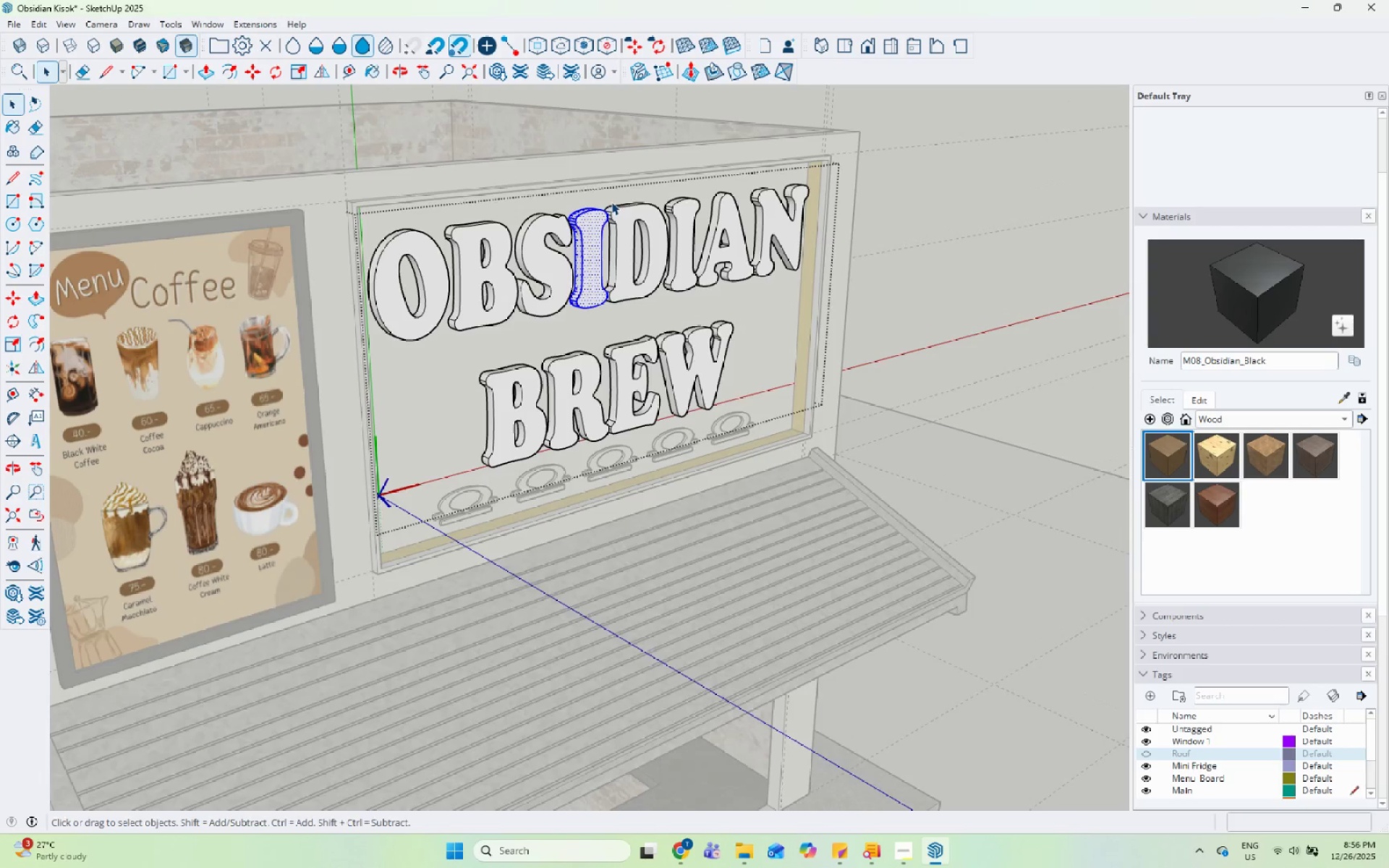 
left_click([607, 217])
 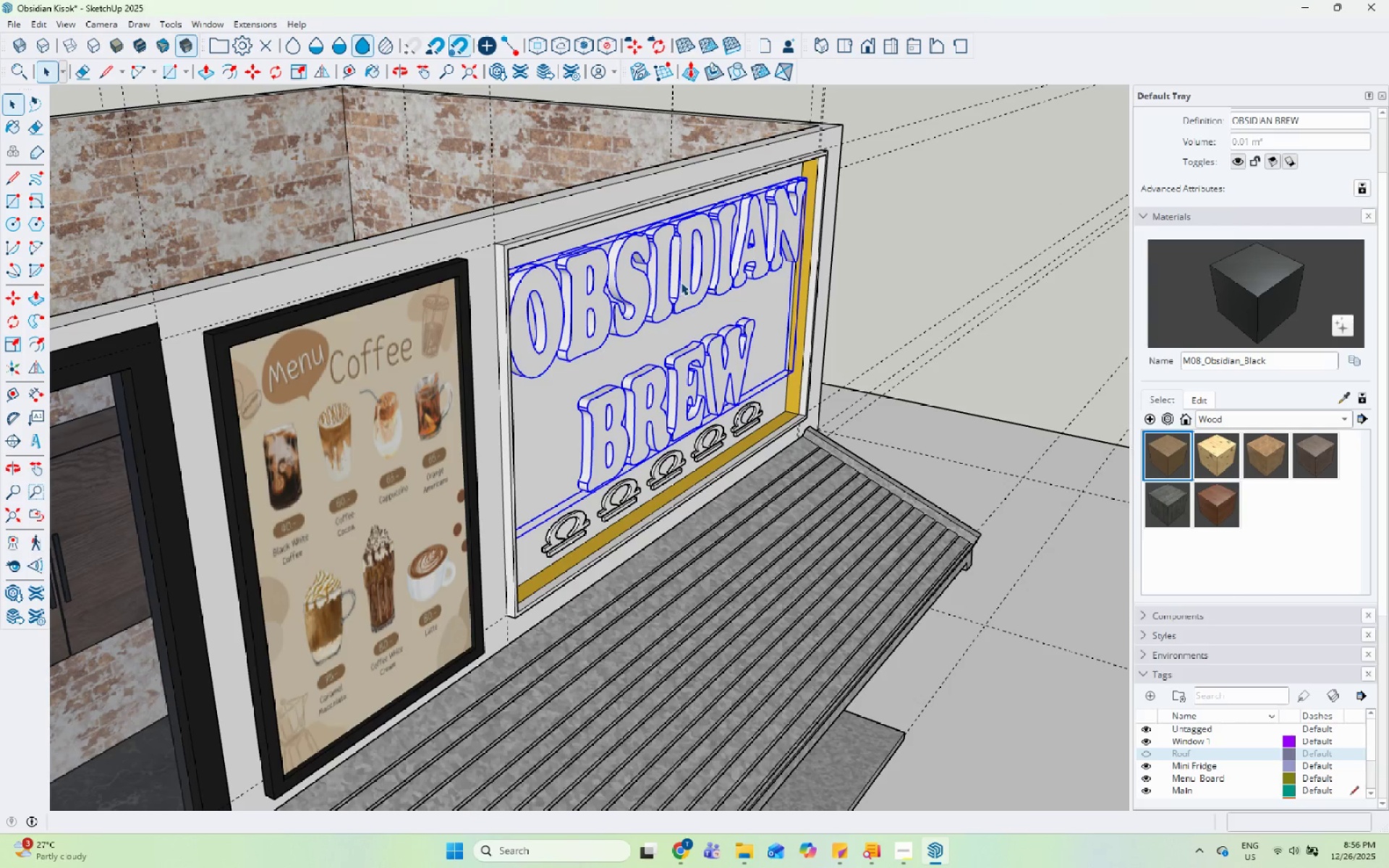 
left_click([34, 24])
 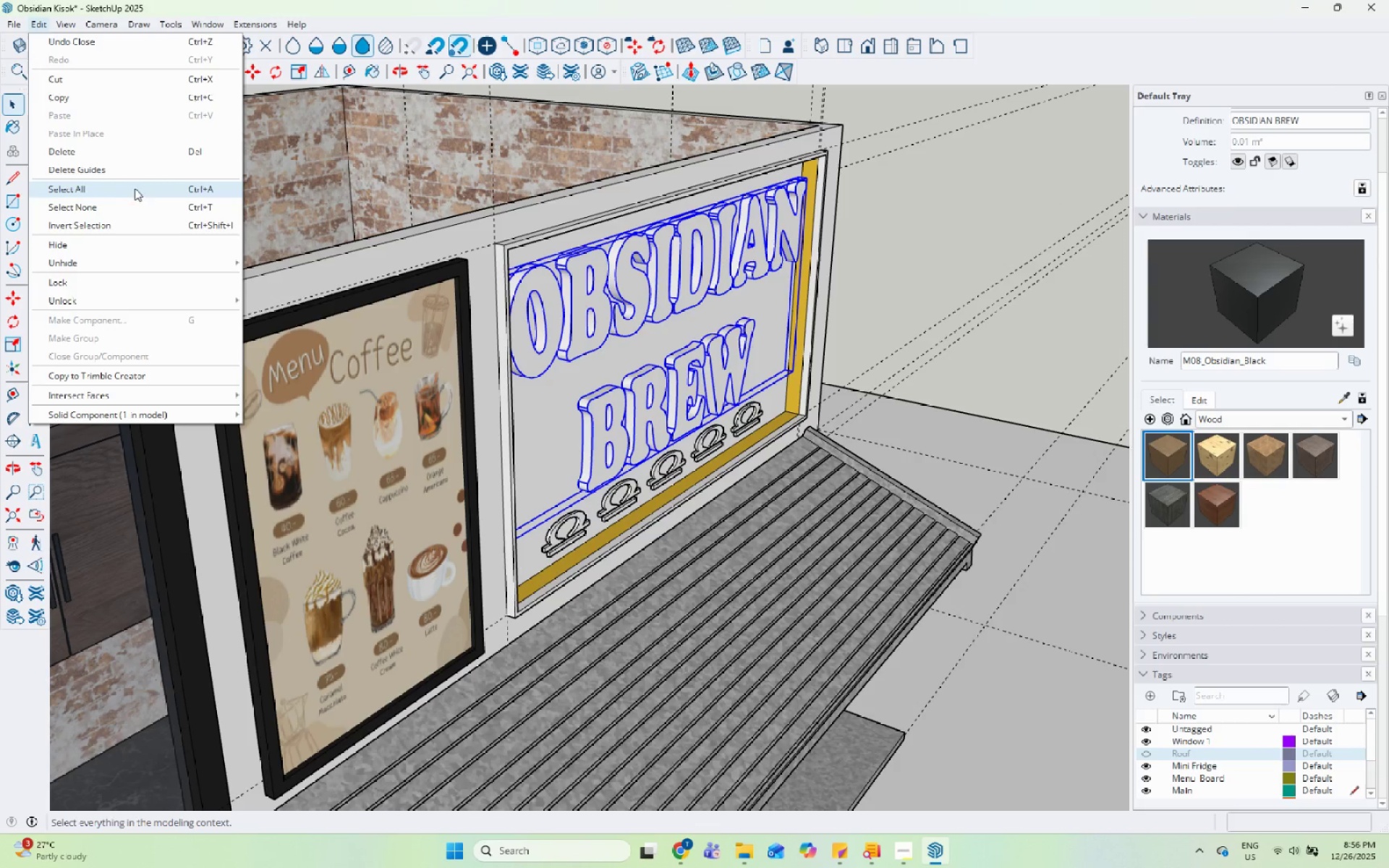 
mouse_move([145, 239])
 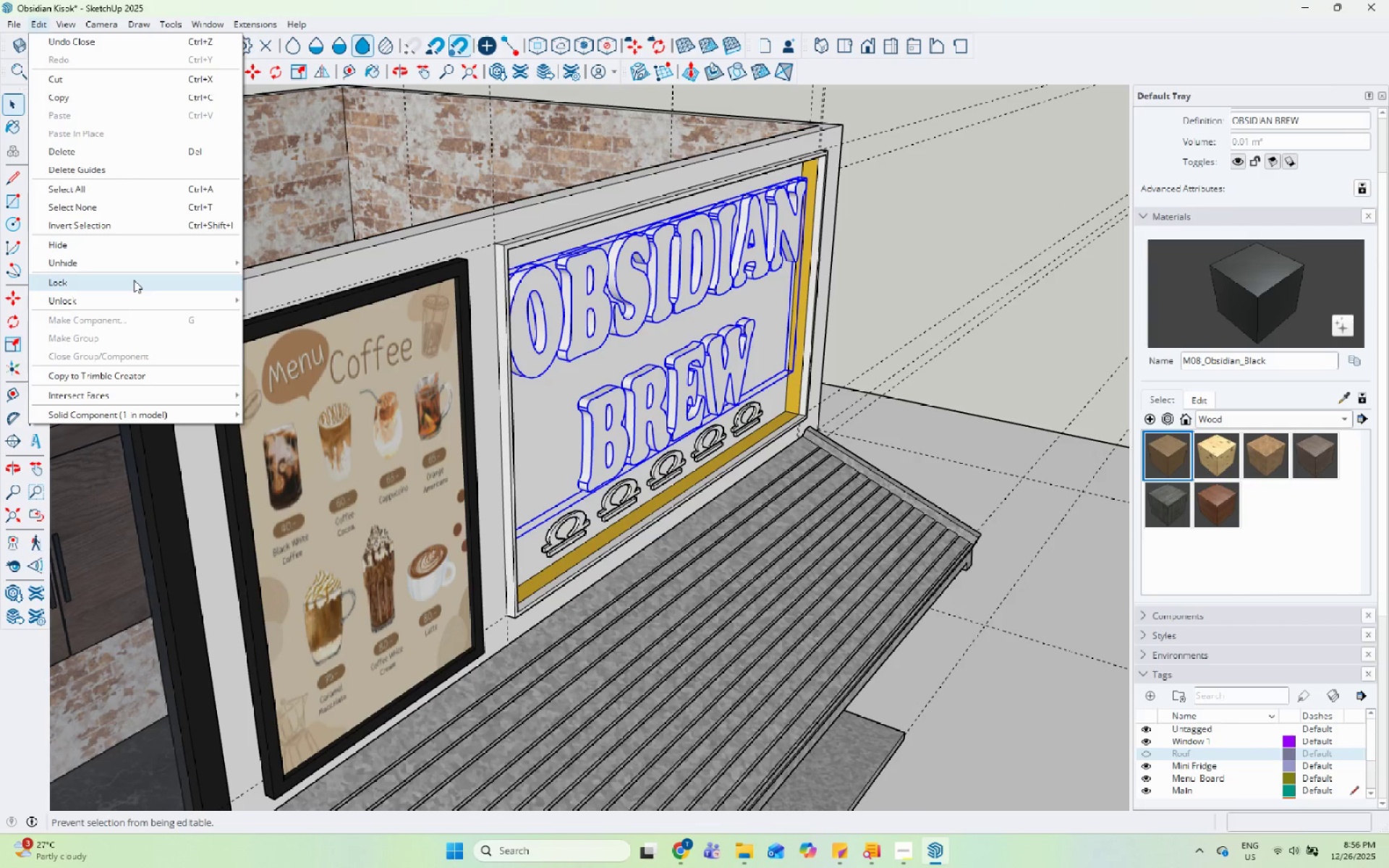 
mouse_move([68, 40])
 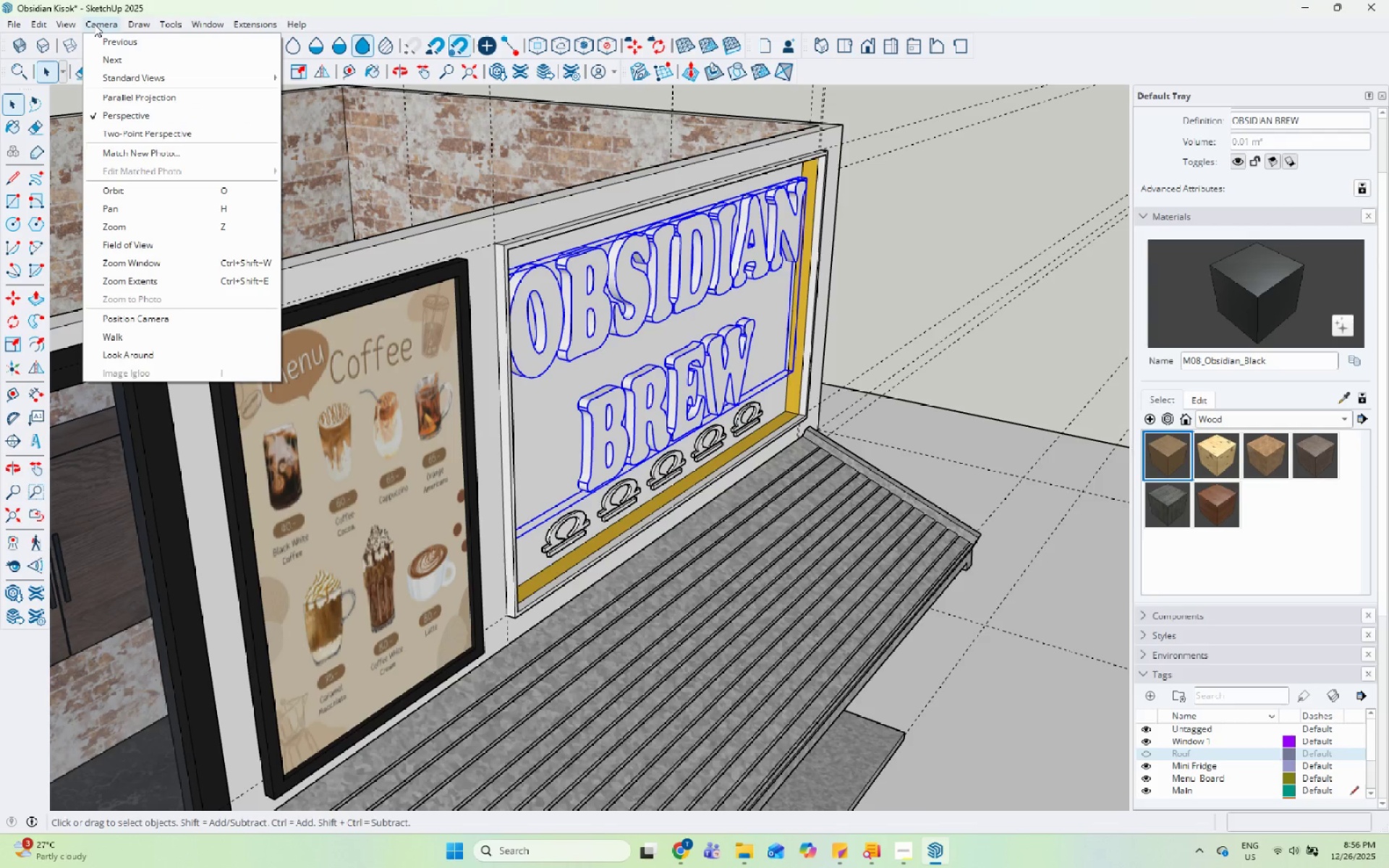 
mouse_move([69, 33])
 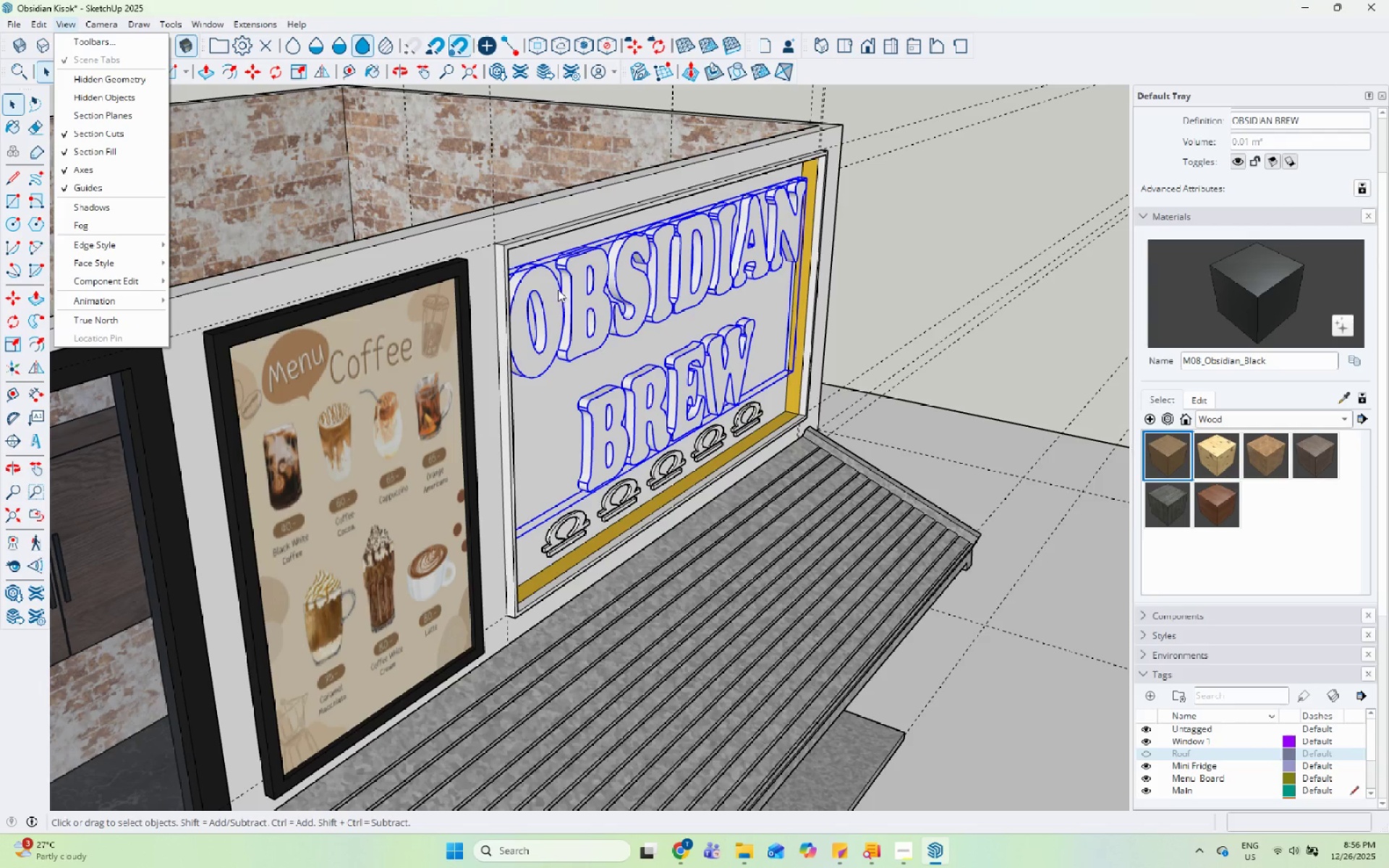 
double_click([569, 277])
 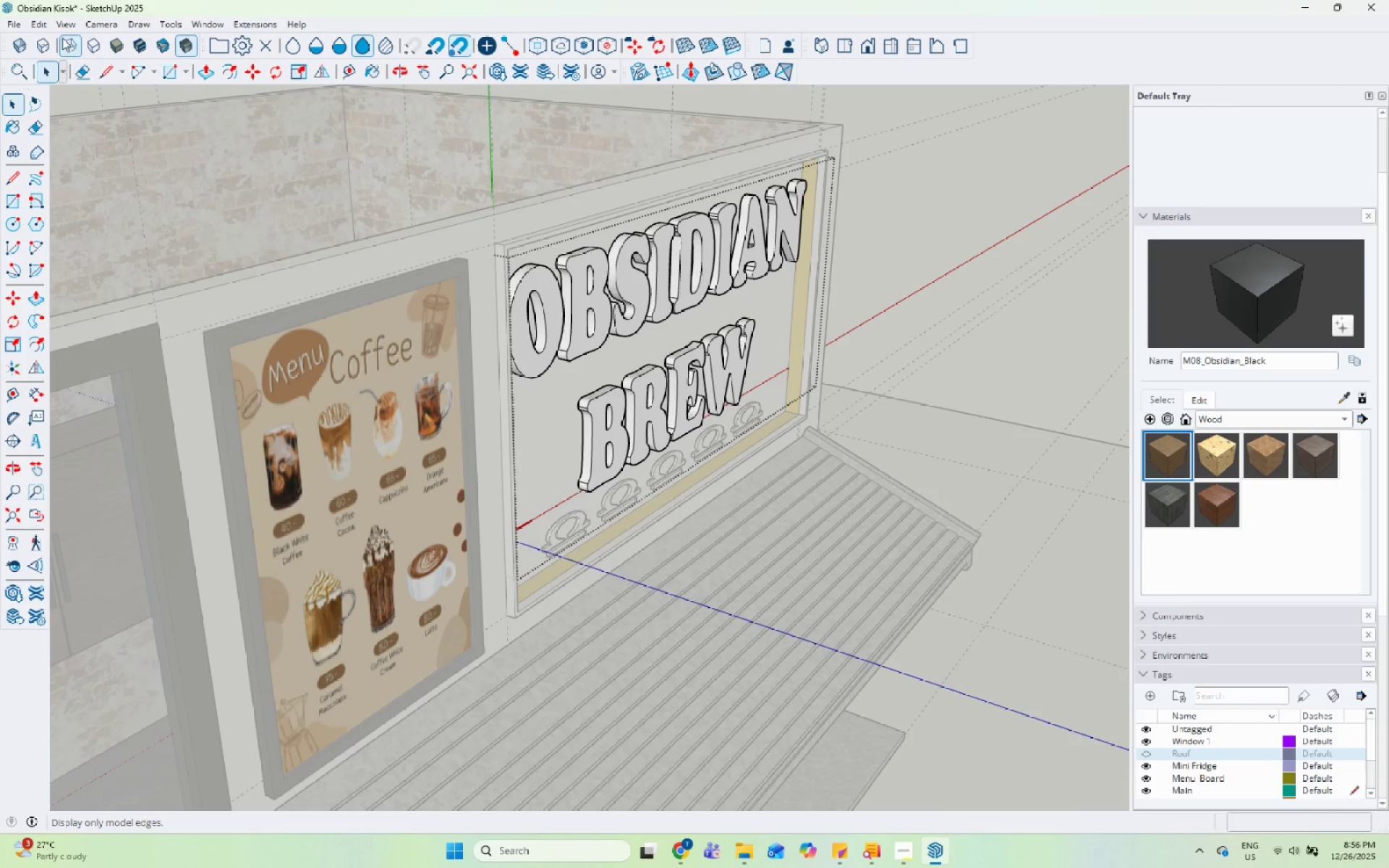 
left_click([44, 25])
 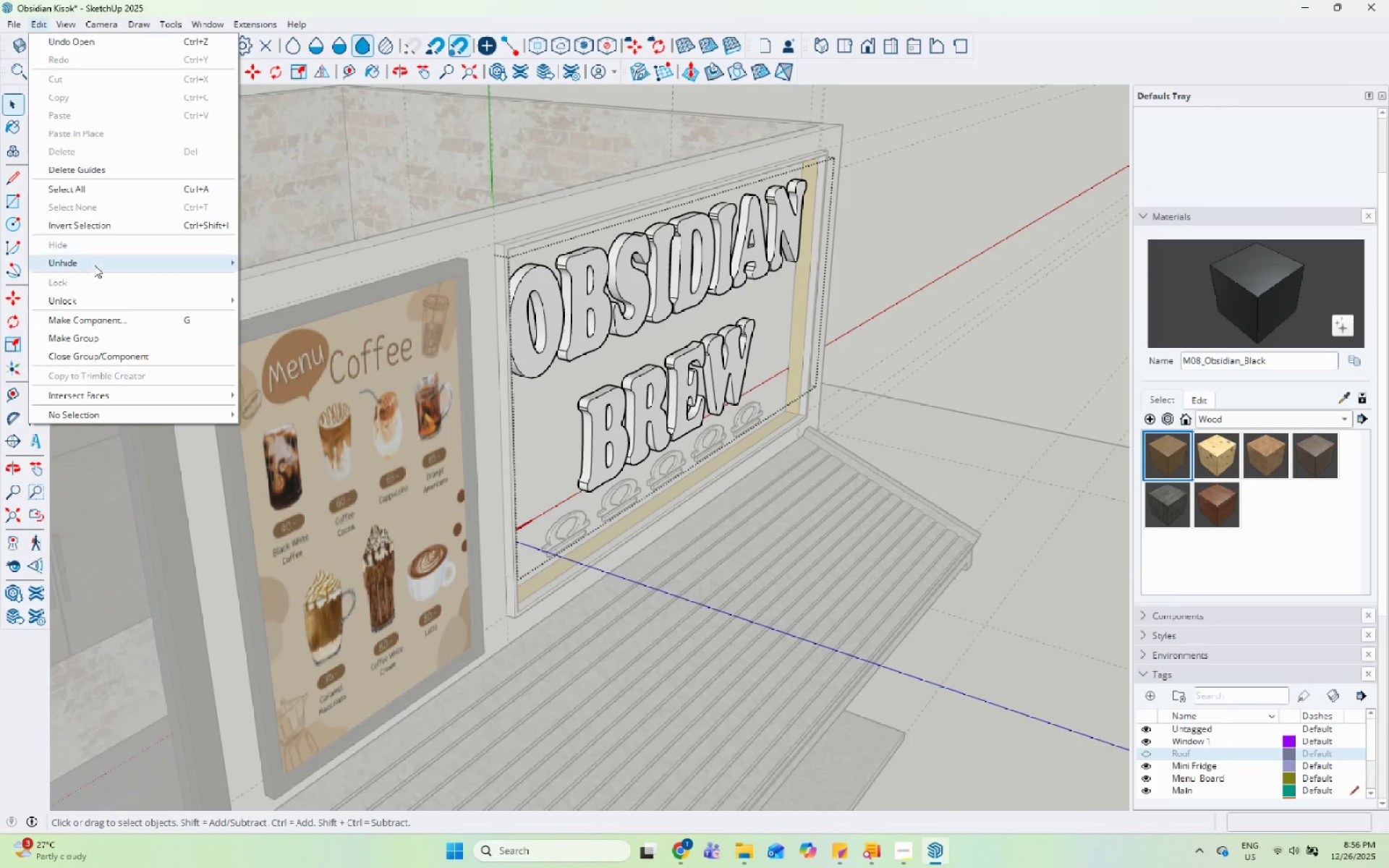 
mouse_move([125, 266])
 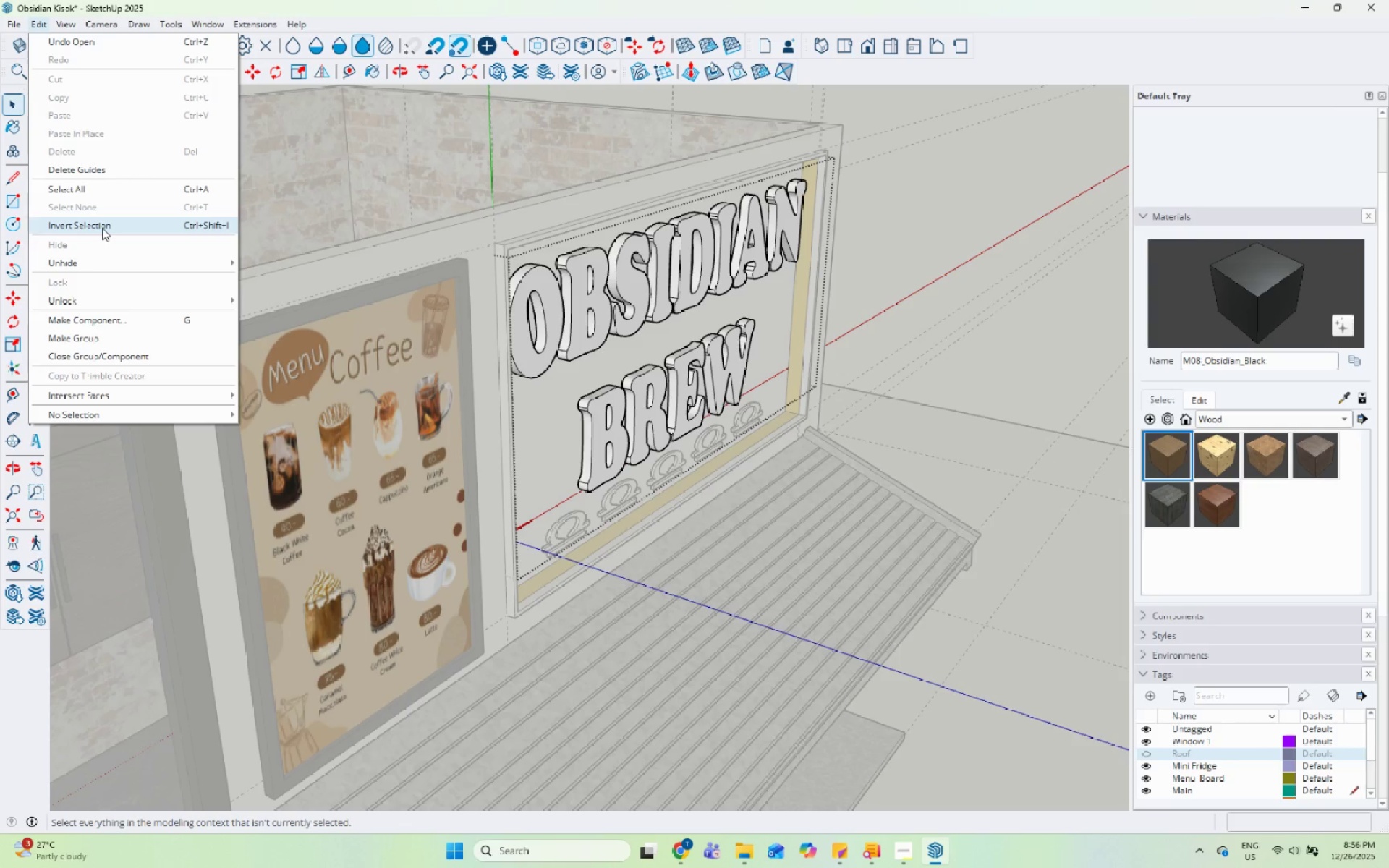 
left_click([102, 228])
 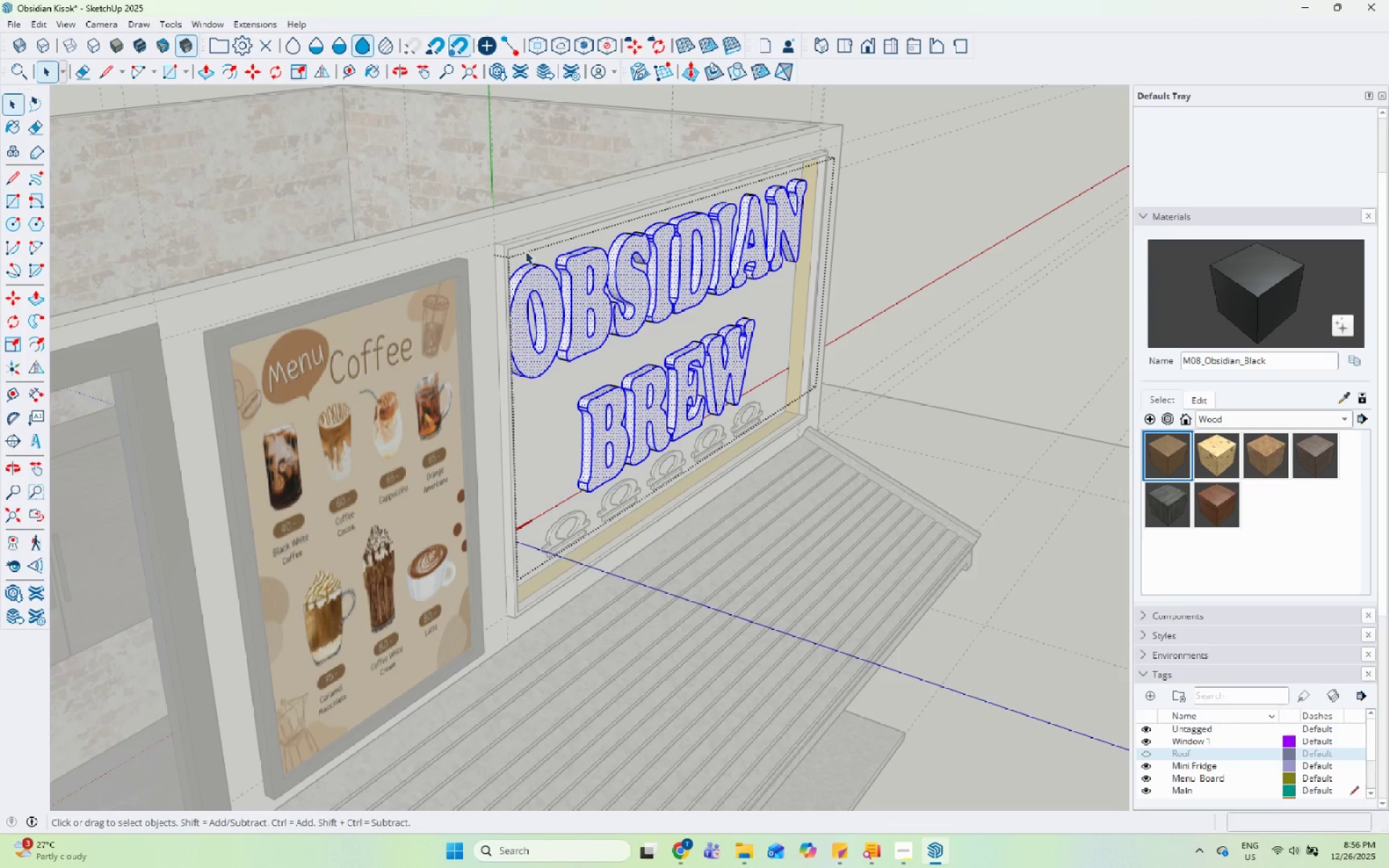 
key(Escape)
 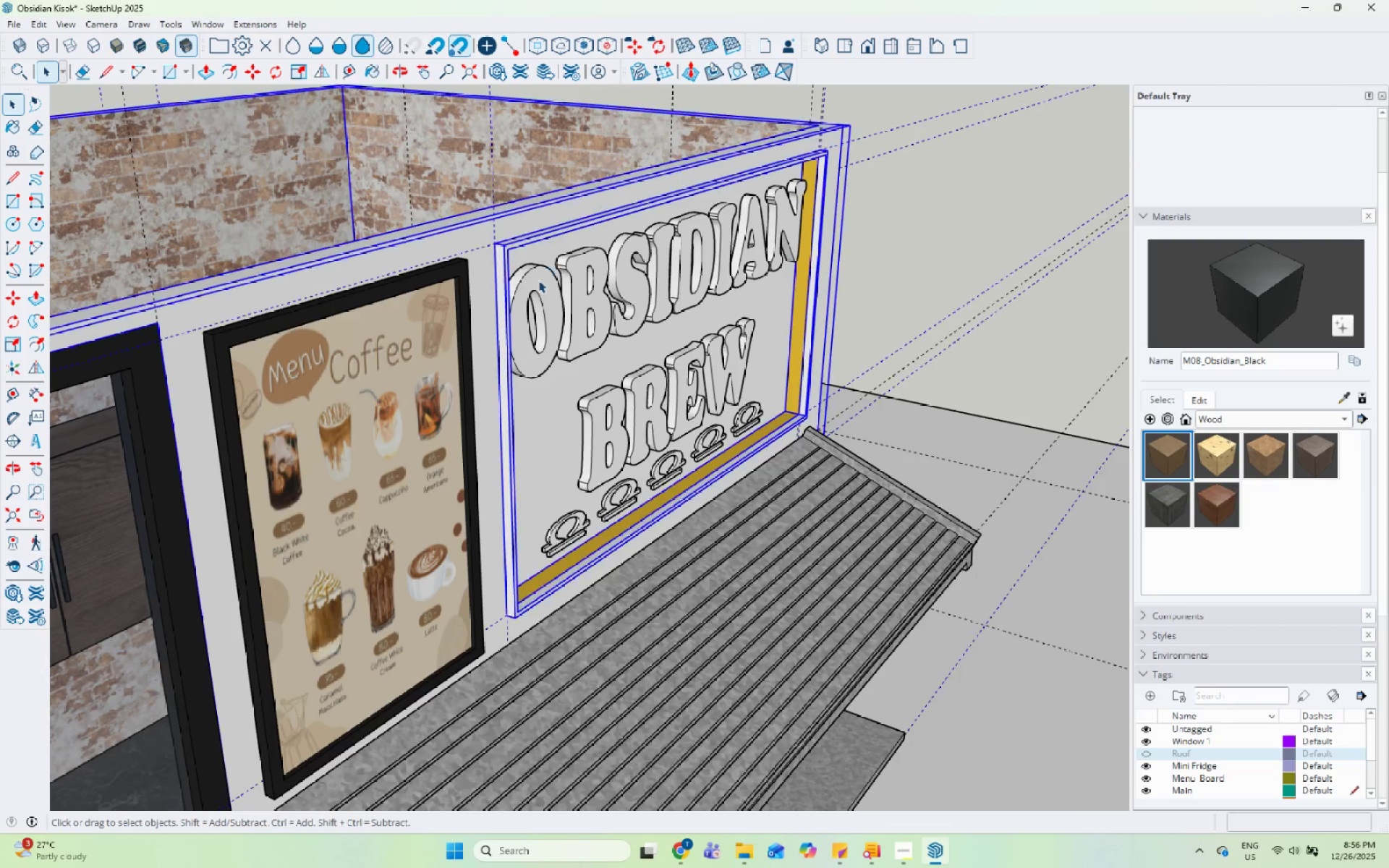 
double_click([538, 284])
 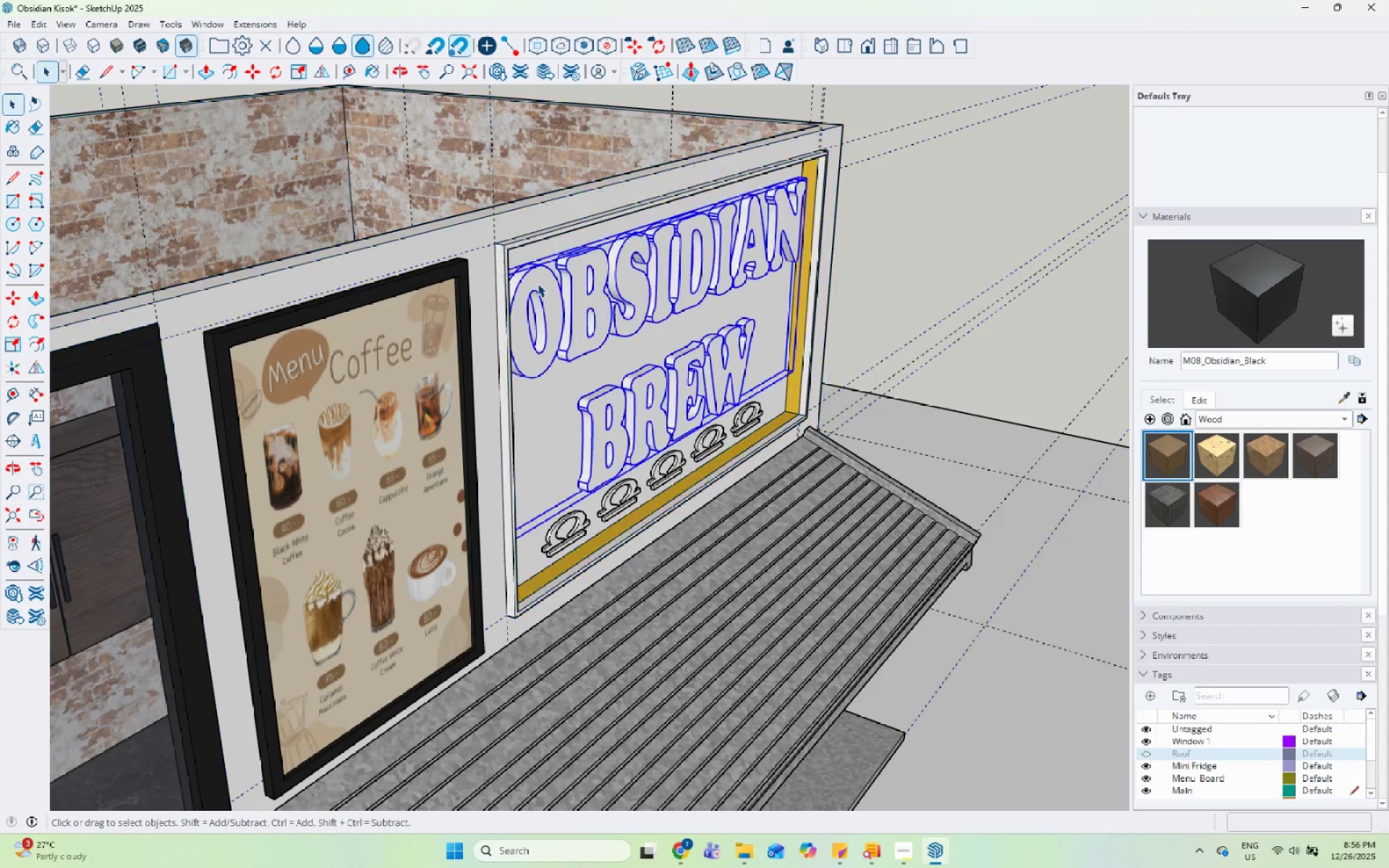 
triple_click([538, 284])
 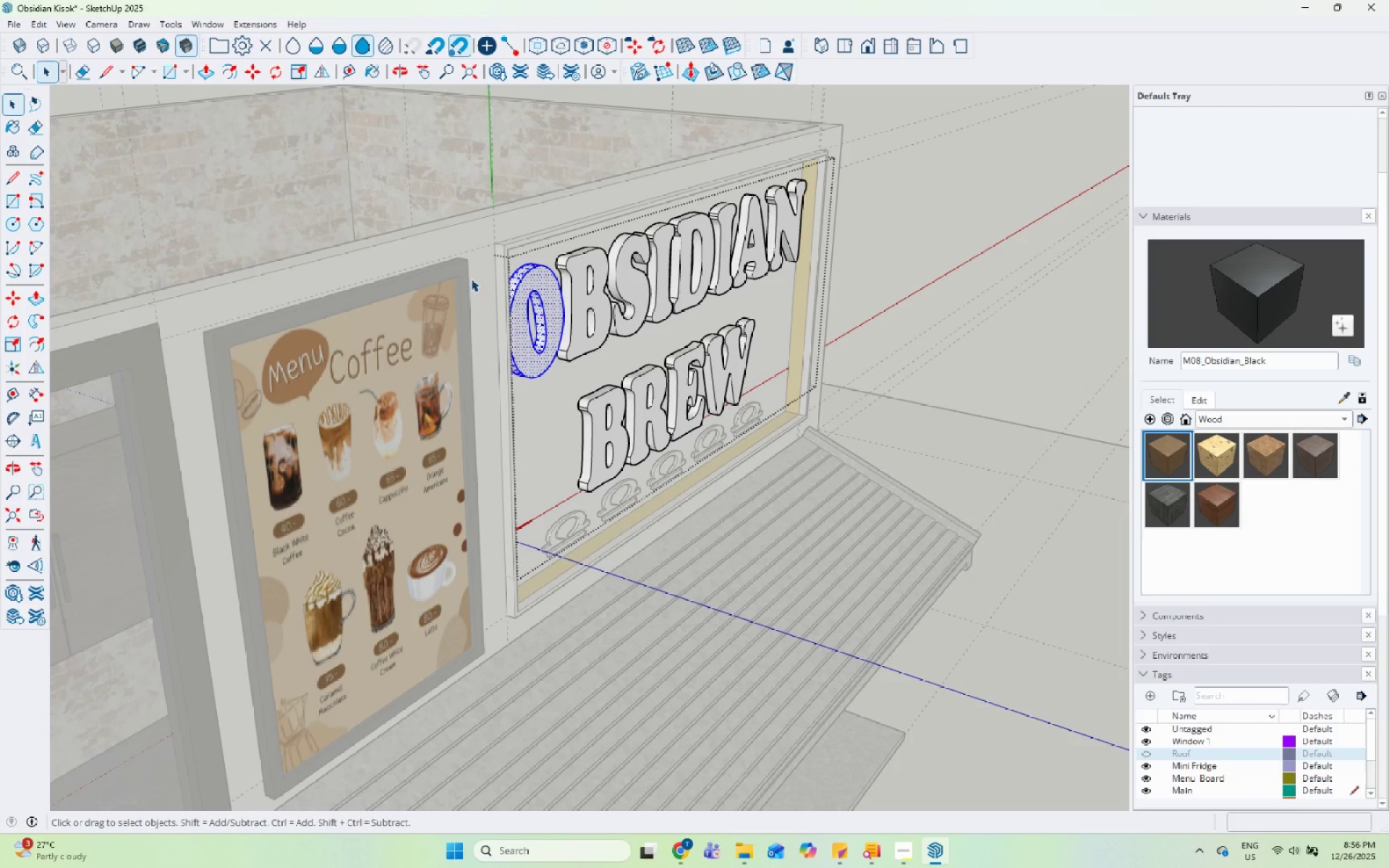 
key(Escape)
 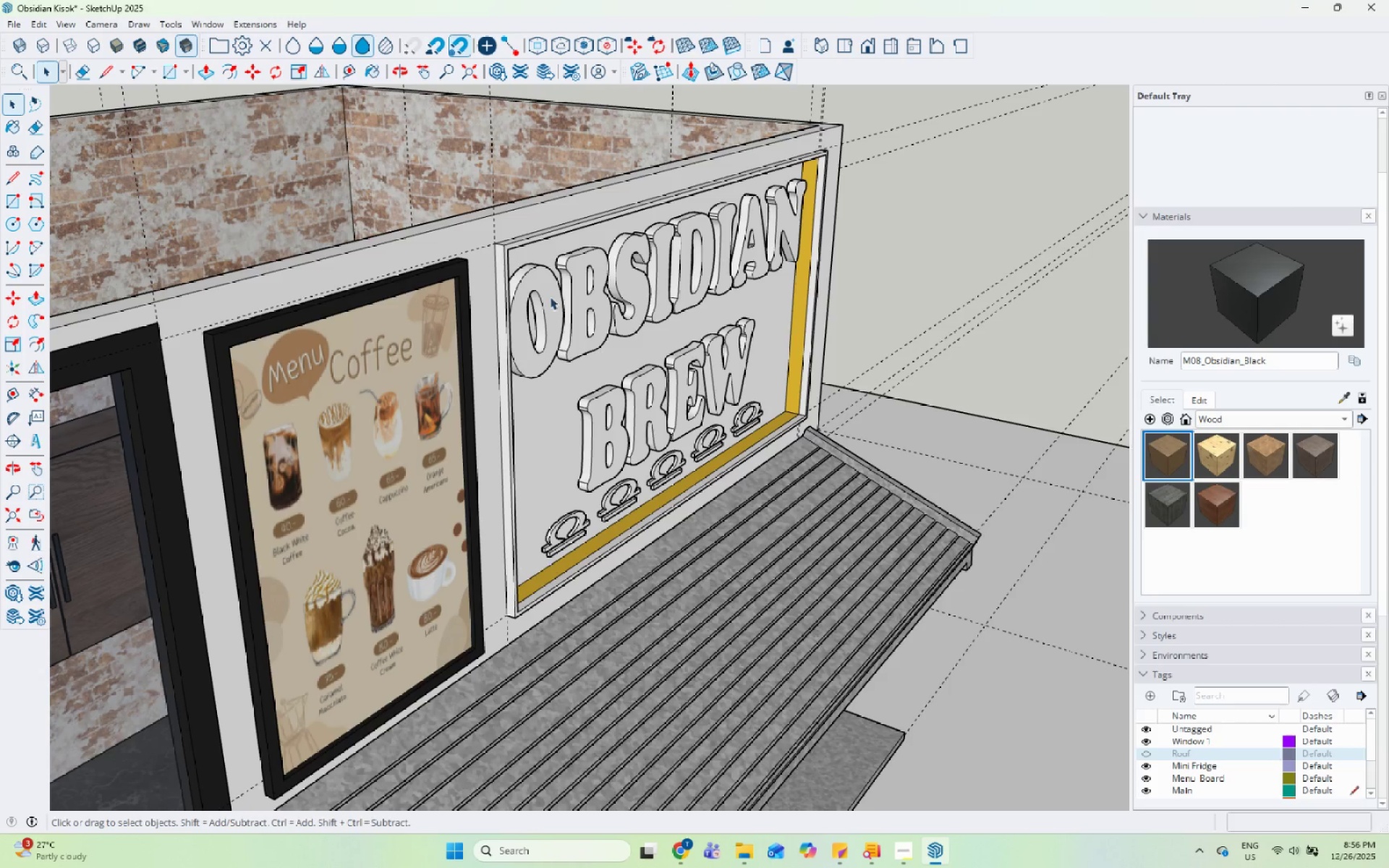 
left_click([550, 297])
 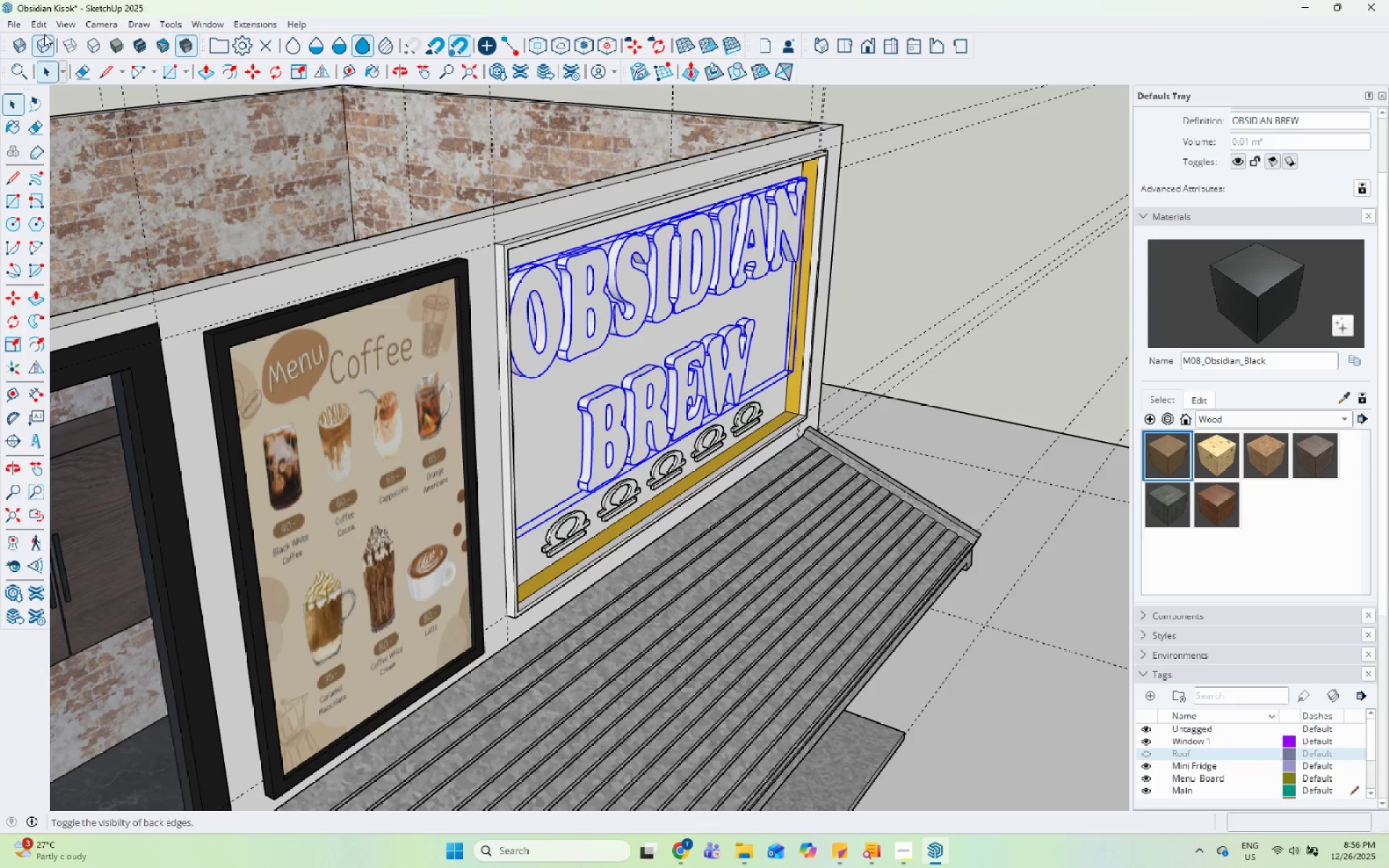 
left_click([43, 26])
 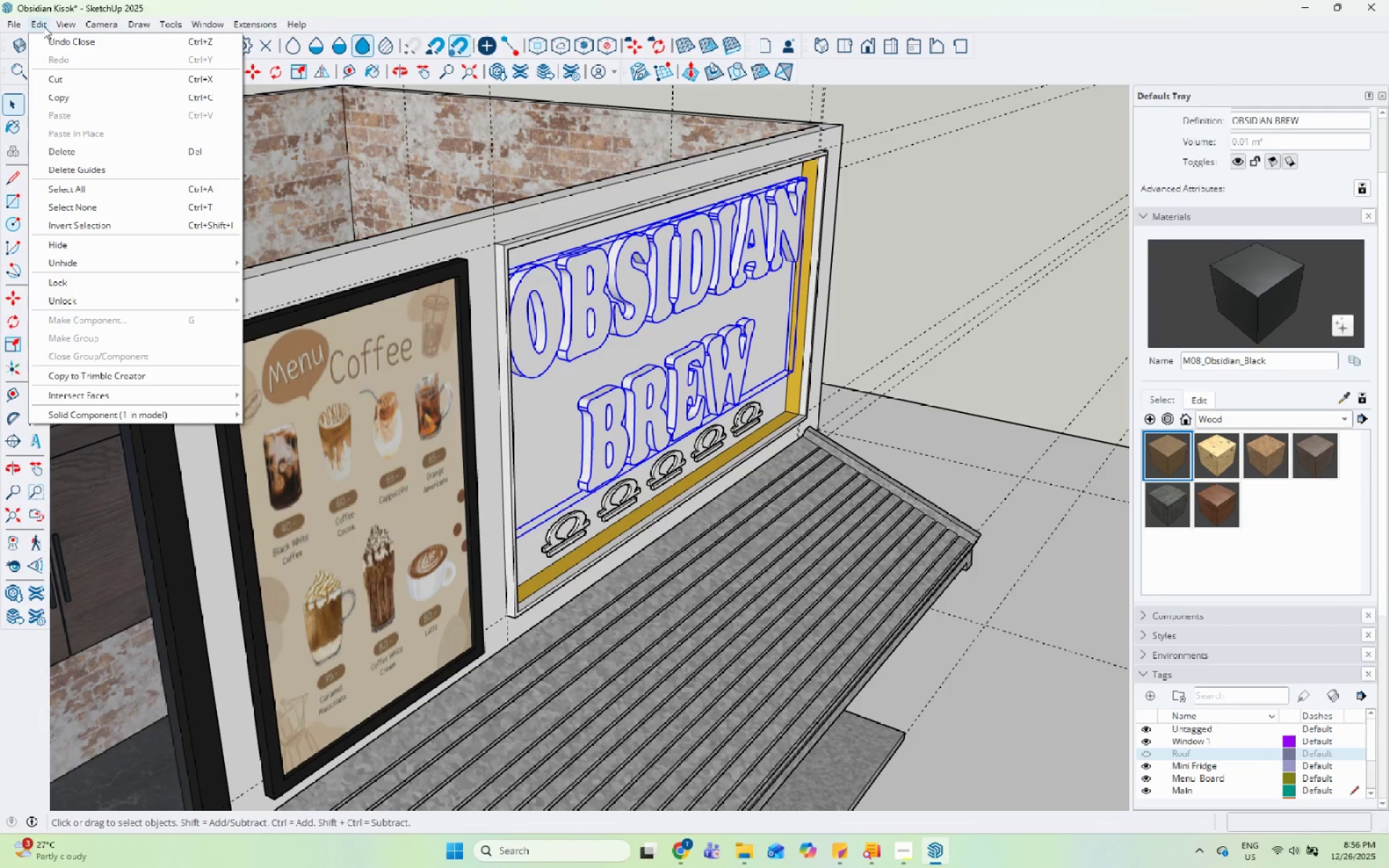 
mouse_move([66, 36])
 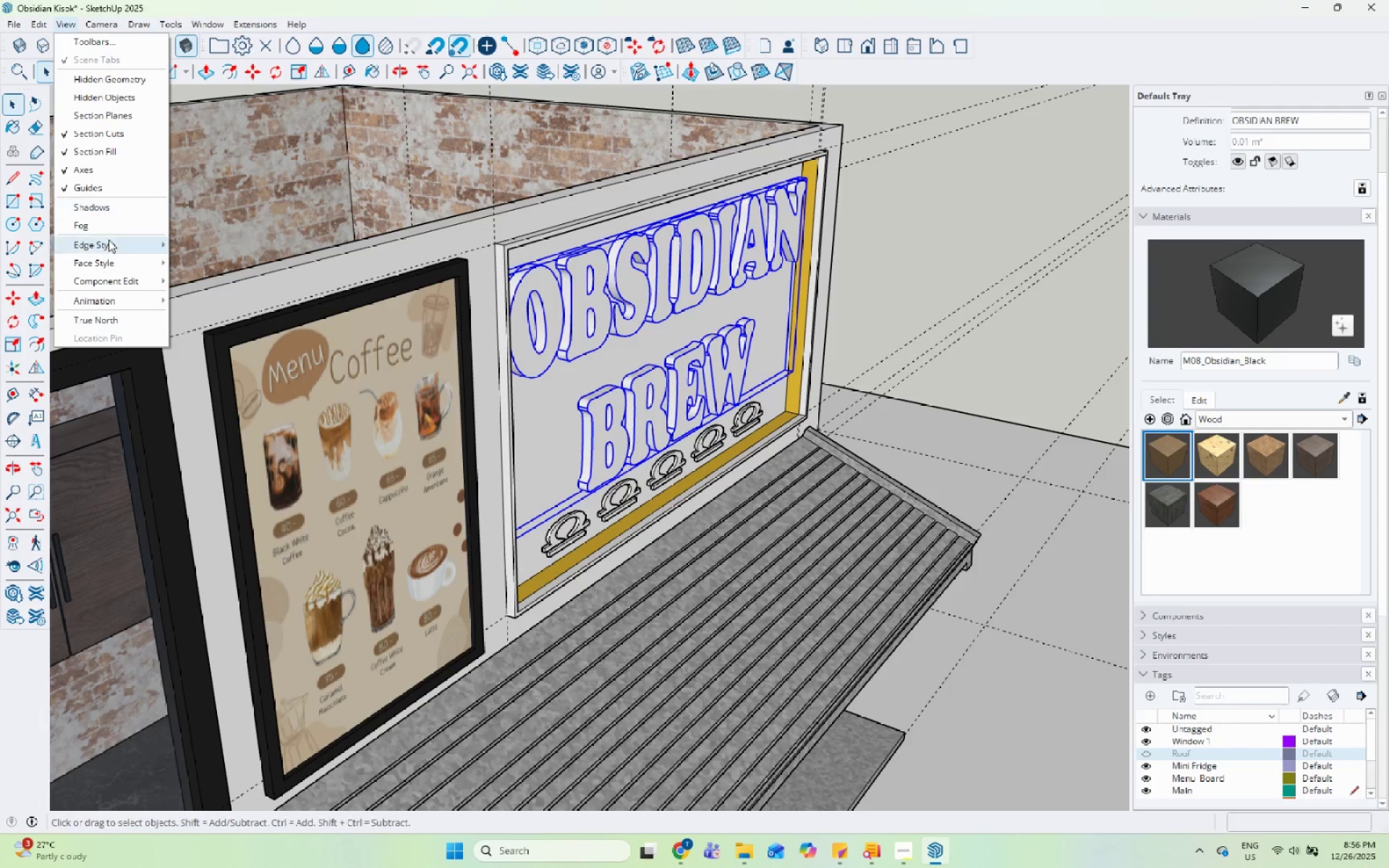 
mouse_move([129, 280])
 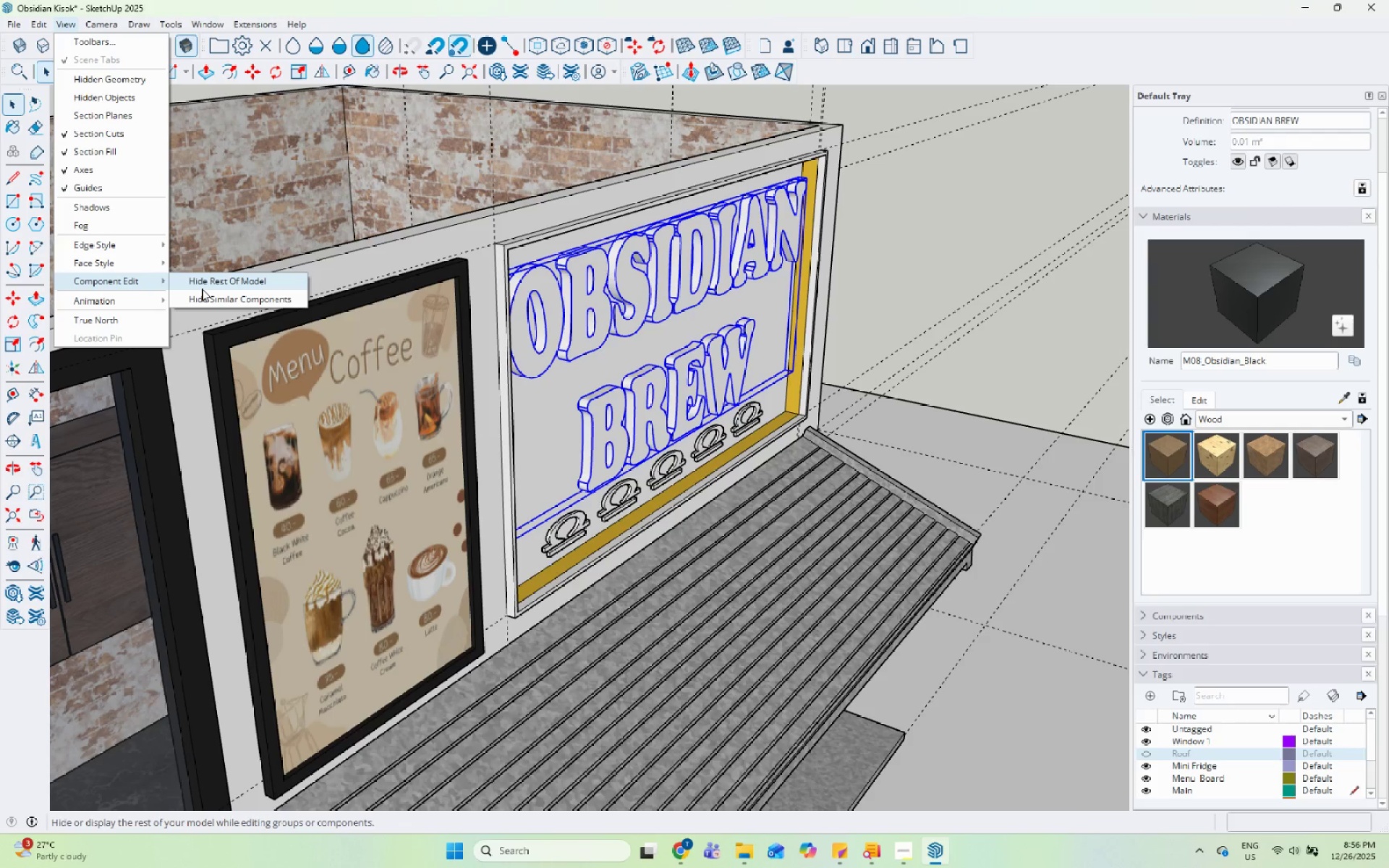 
left_click([202, 289])
 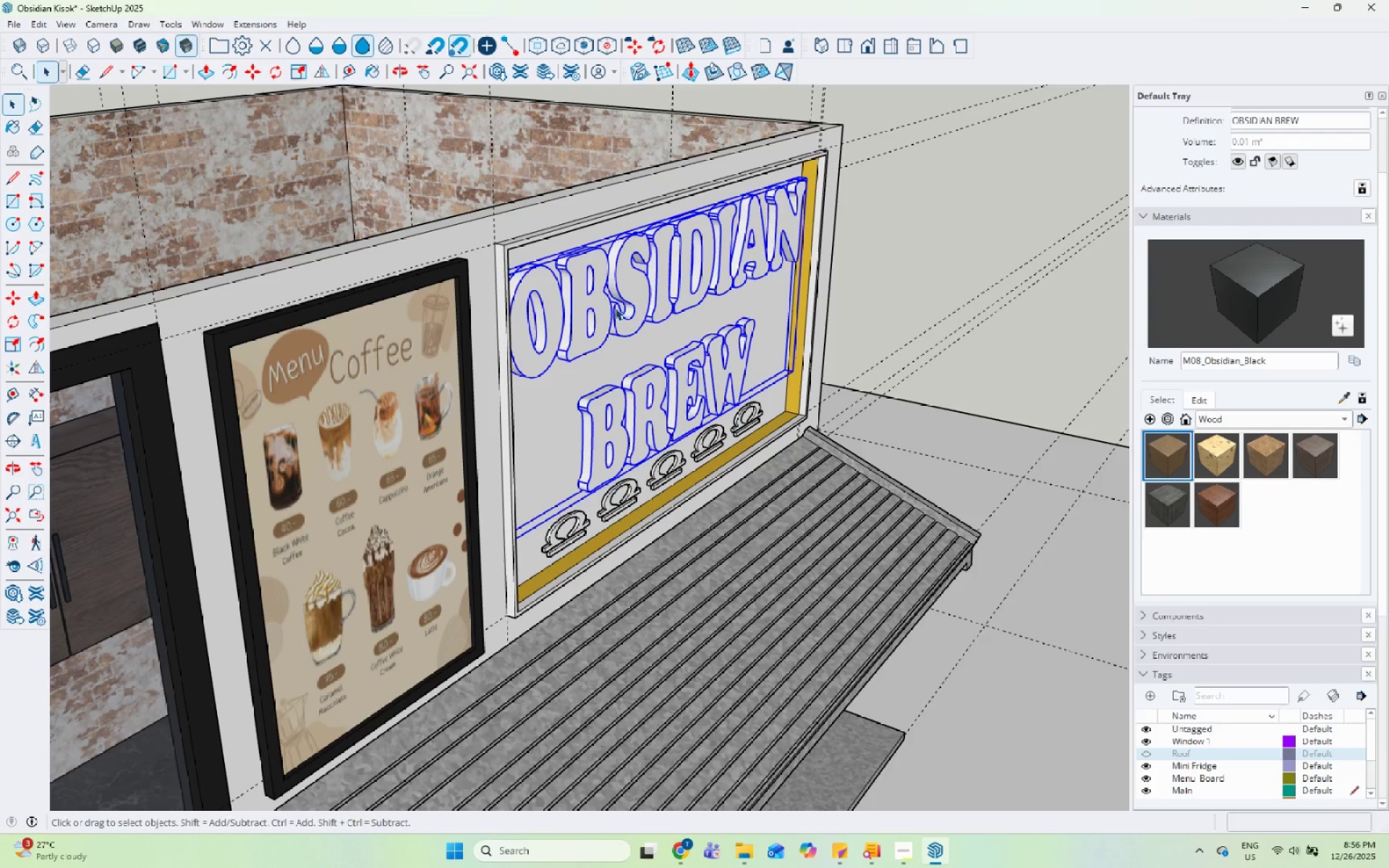 
double_click([574, 282])
 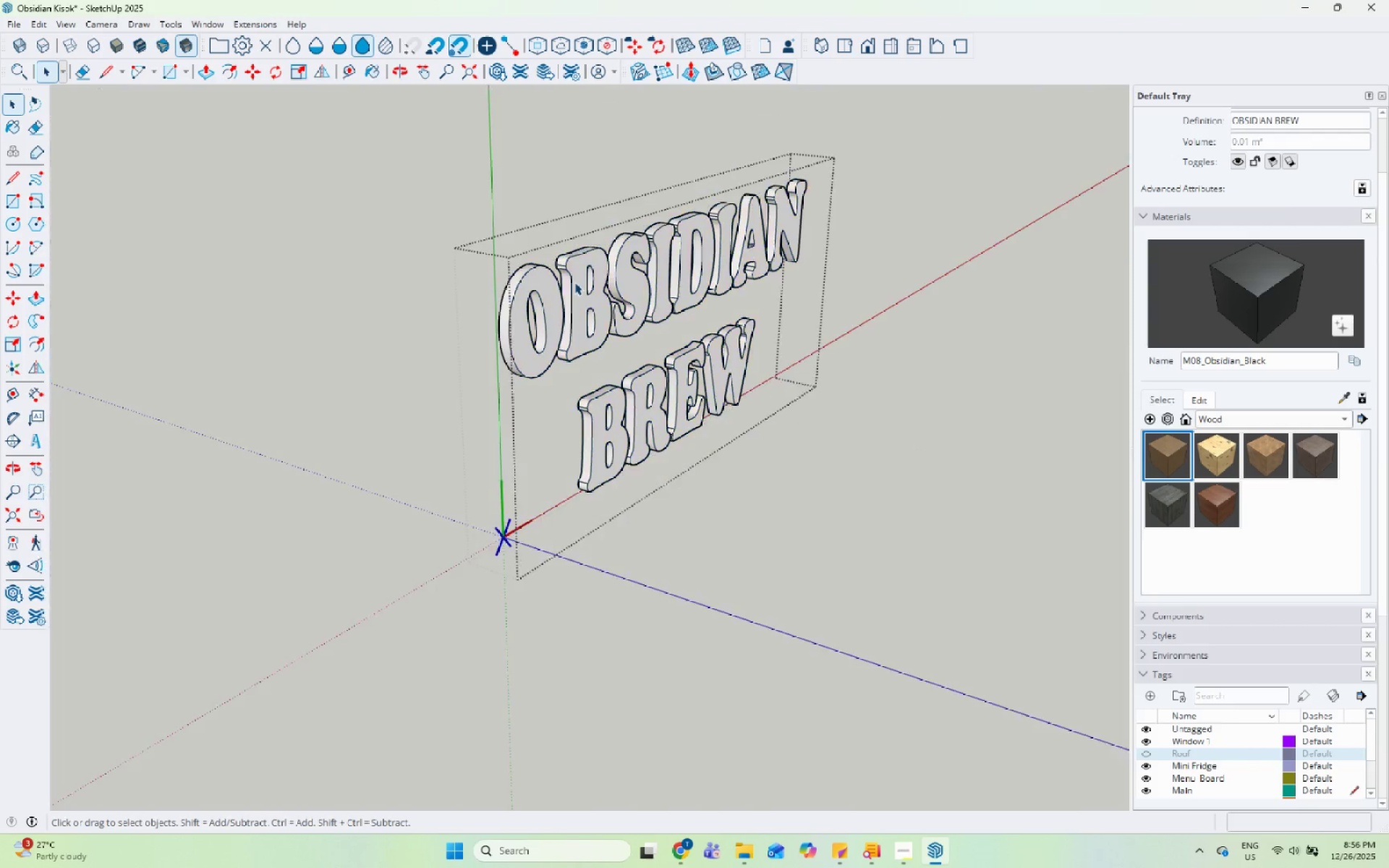 
triple_click([574, 282])
 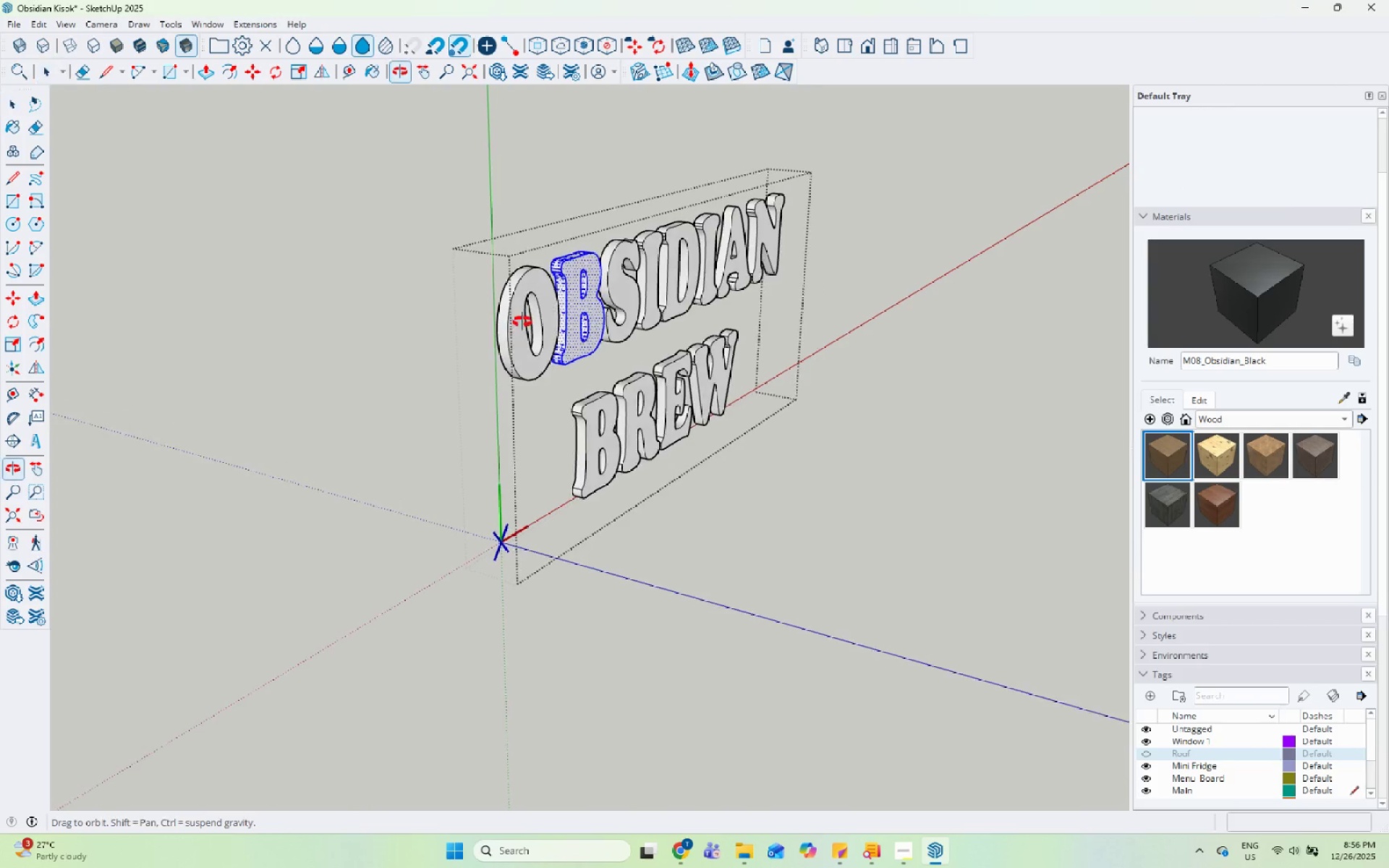 
left_click([576, 263])
 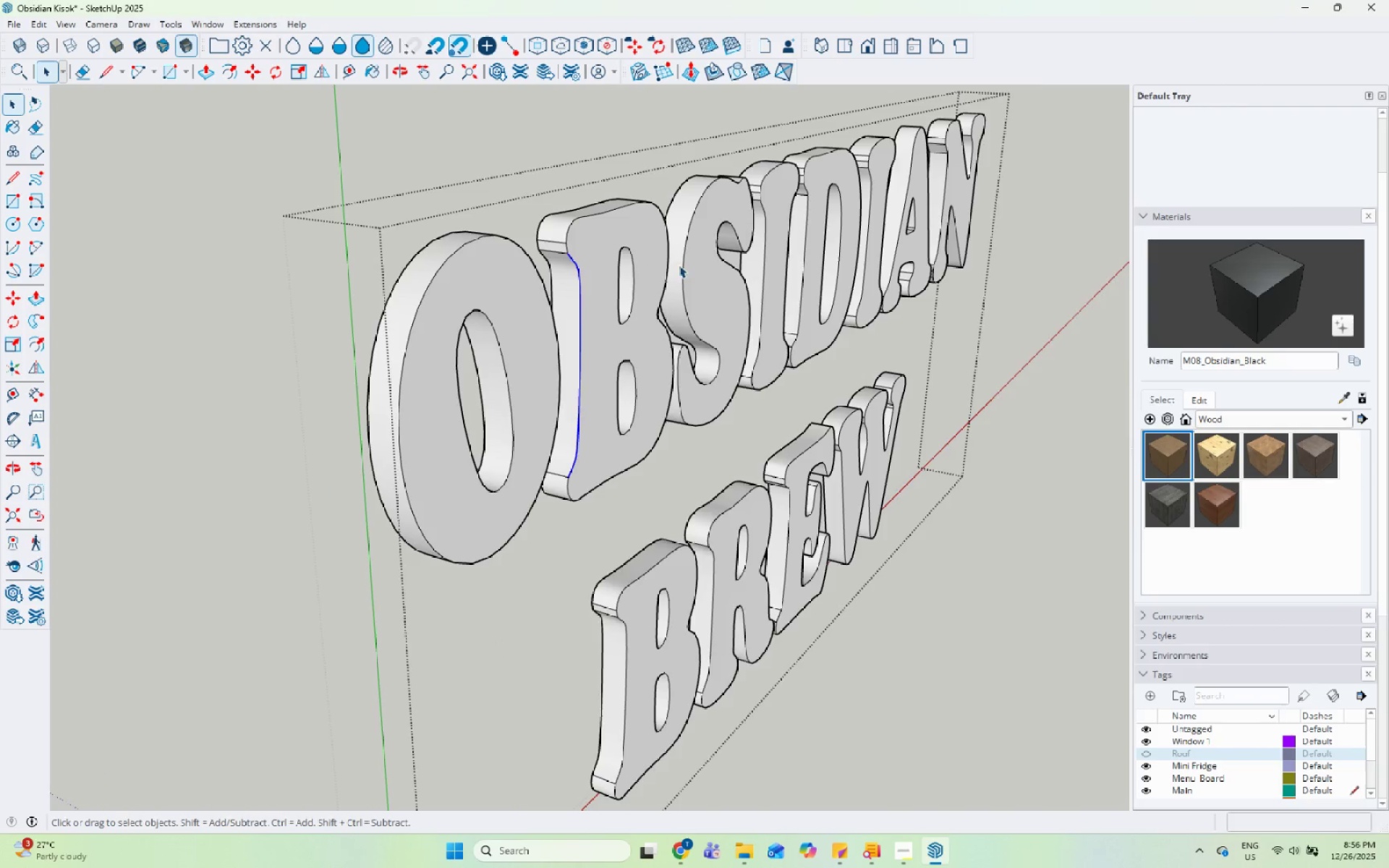 
scroll: coordinate [573, 265], scroll_direction: up, amount: 10.0
 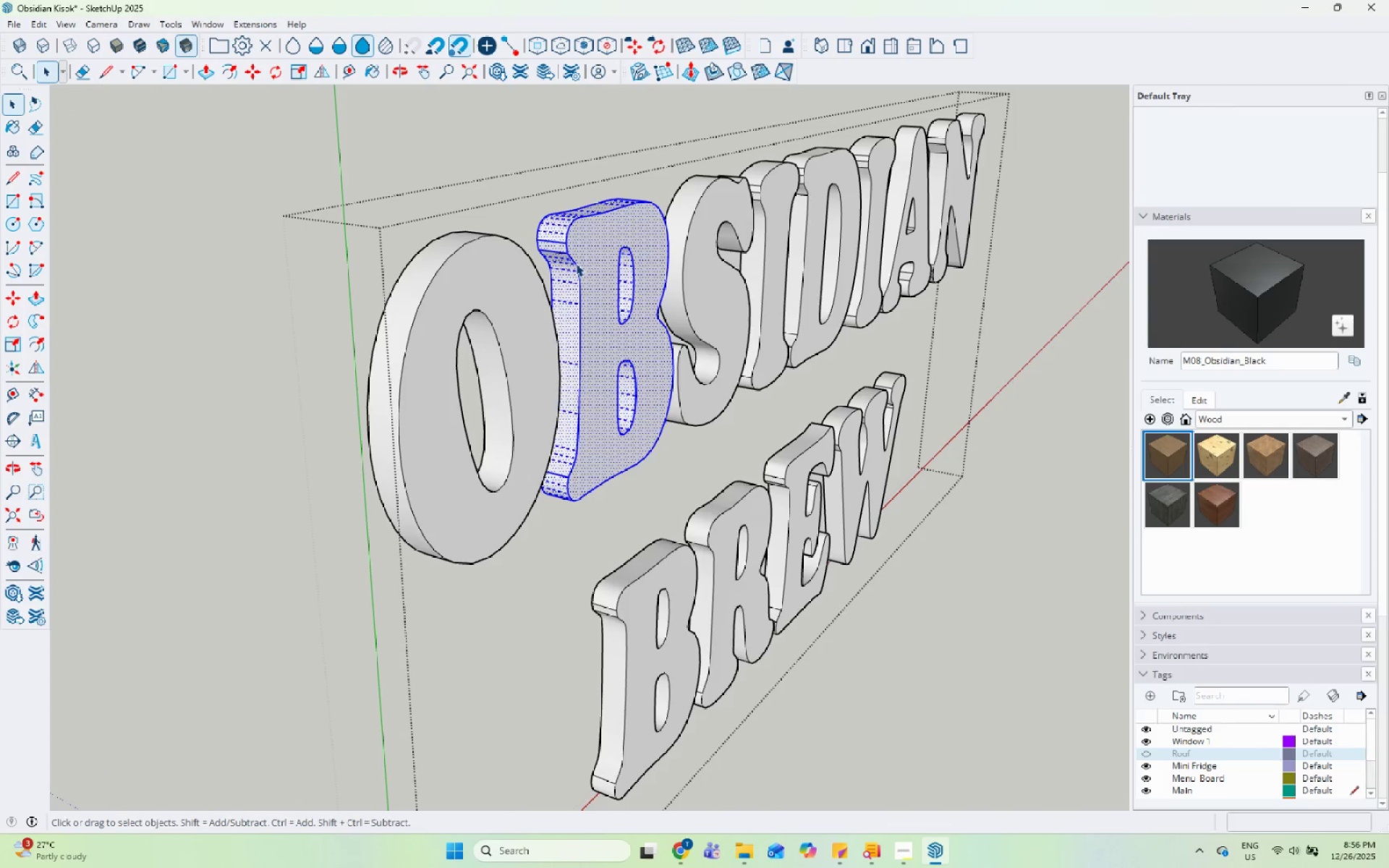 
scroll: coordinate [560, 355], scroll_direction: down, amount: 14.0
 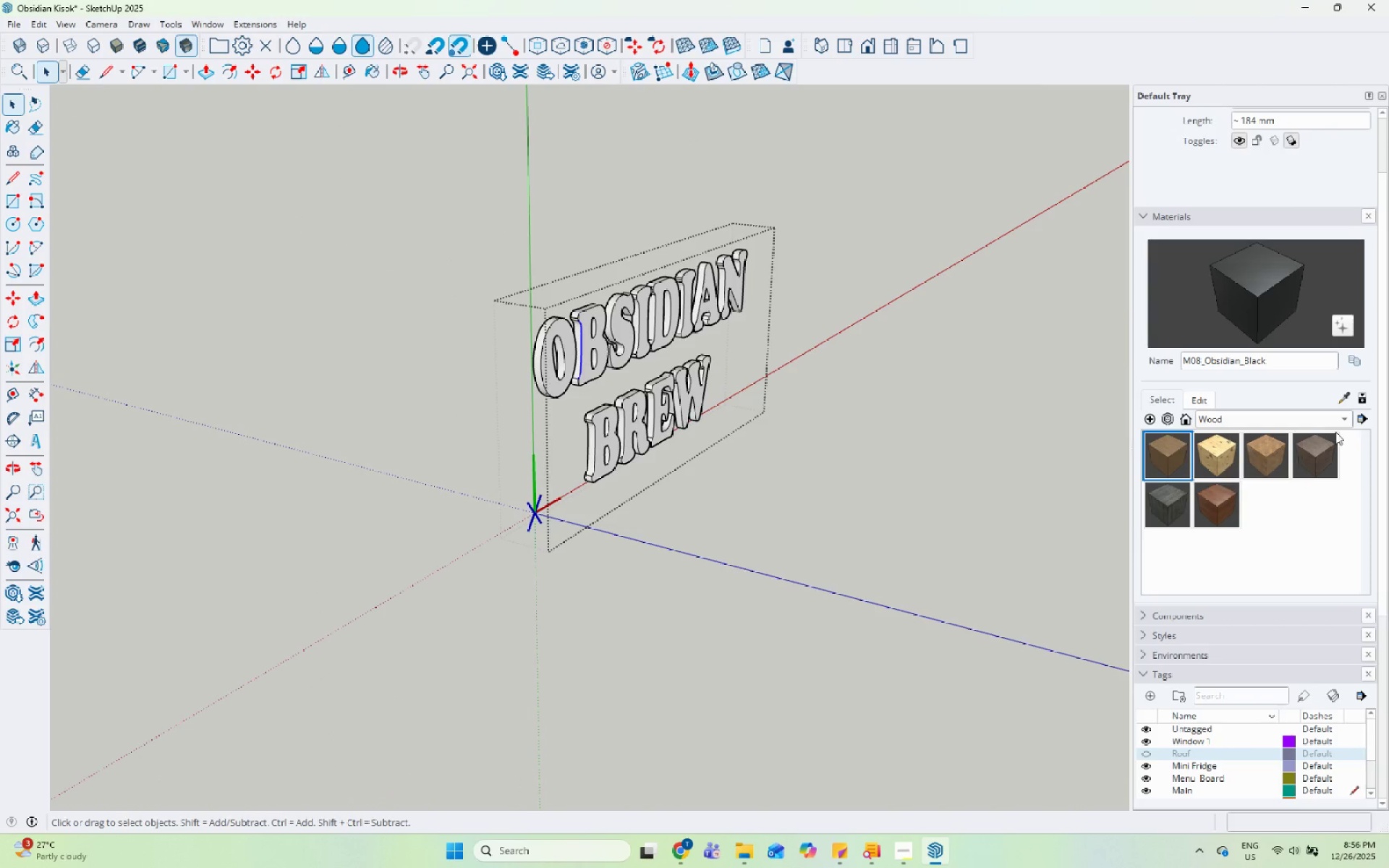 
left_click([1325, 411])
 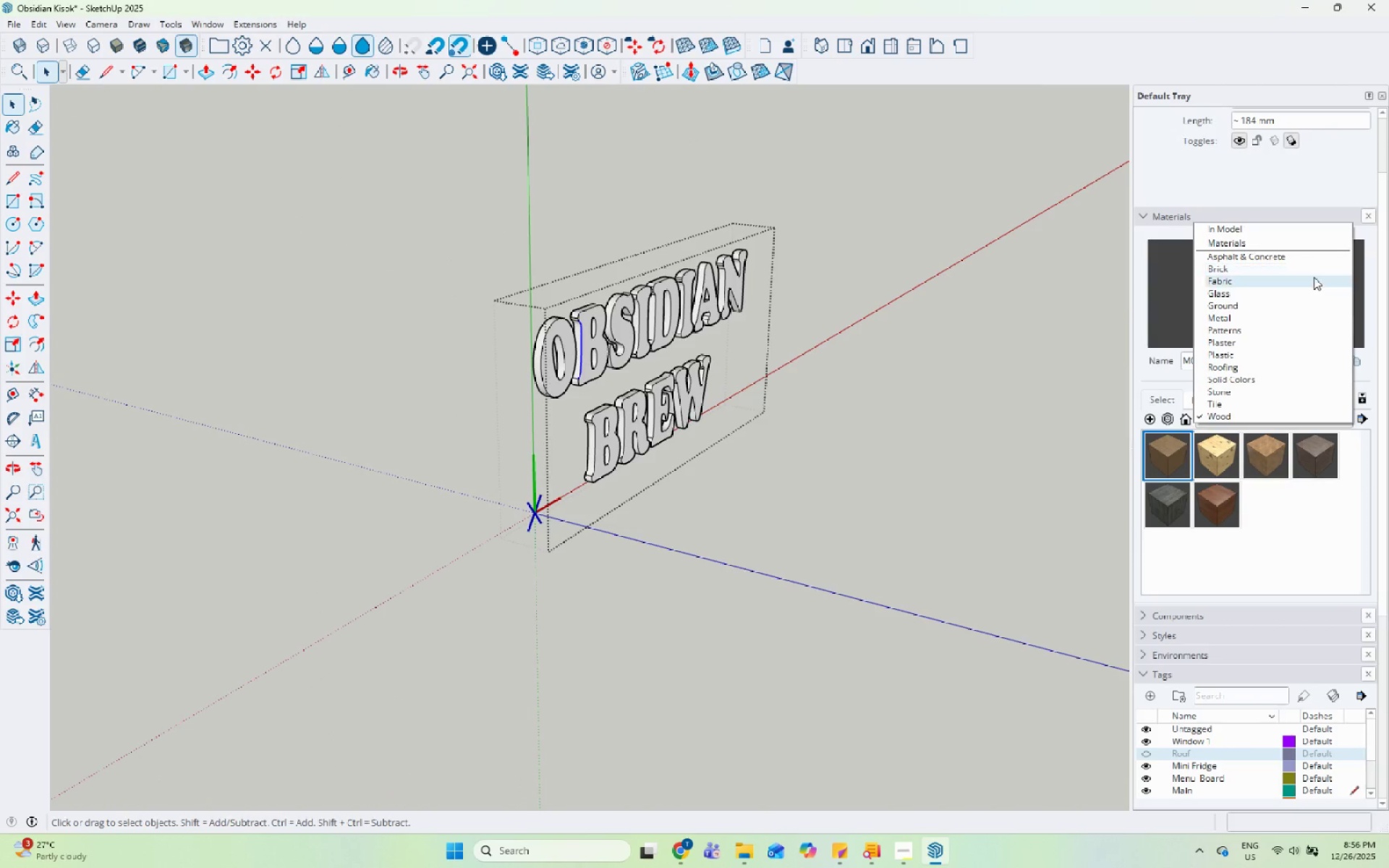 
left_click([1302, 314])
 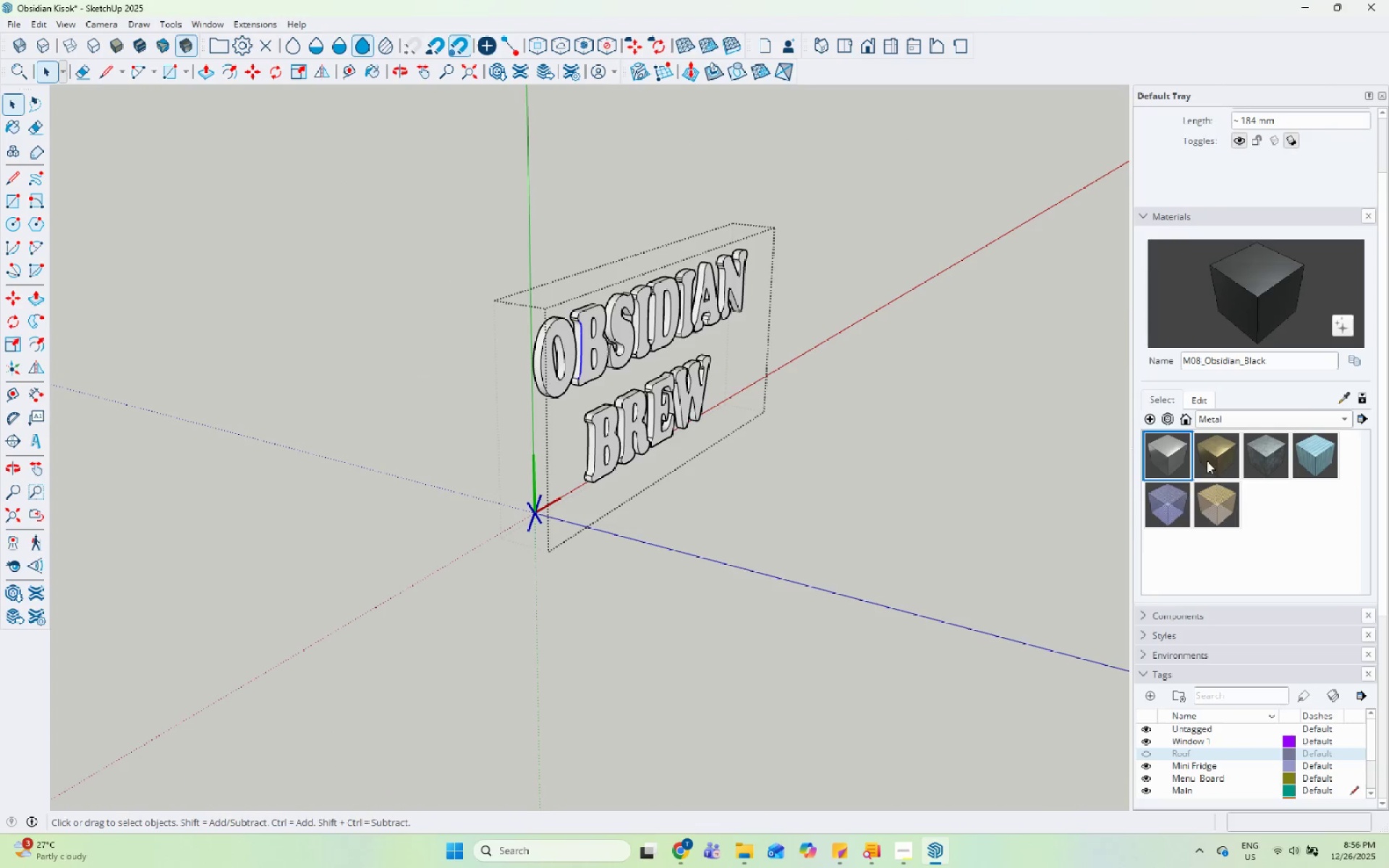 
left_click([1171, 456])
 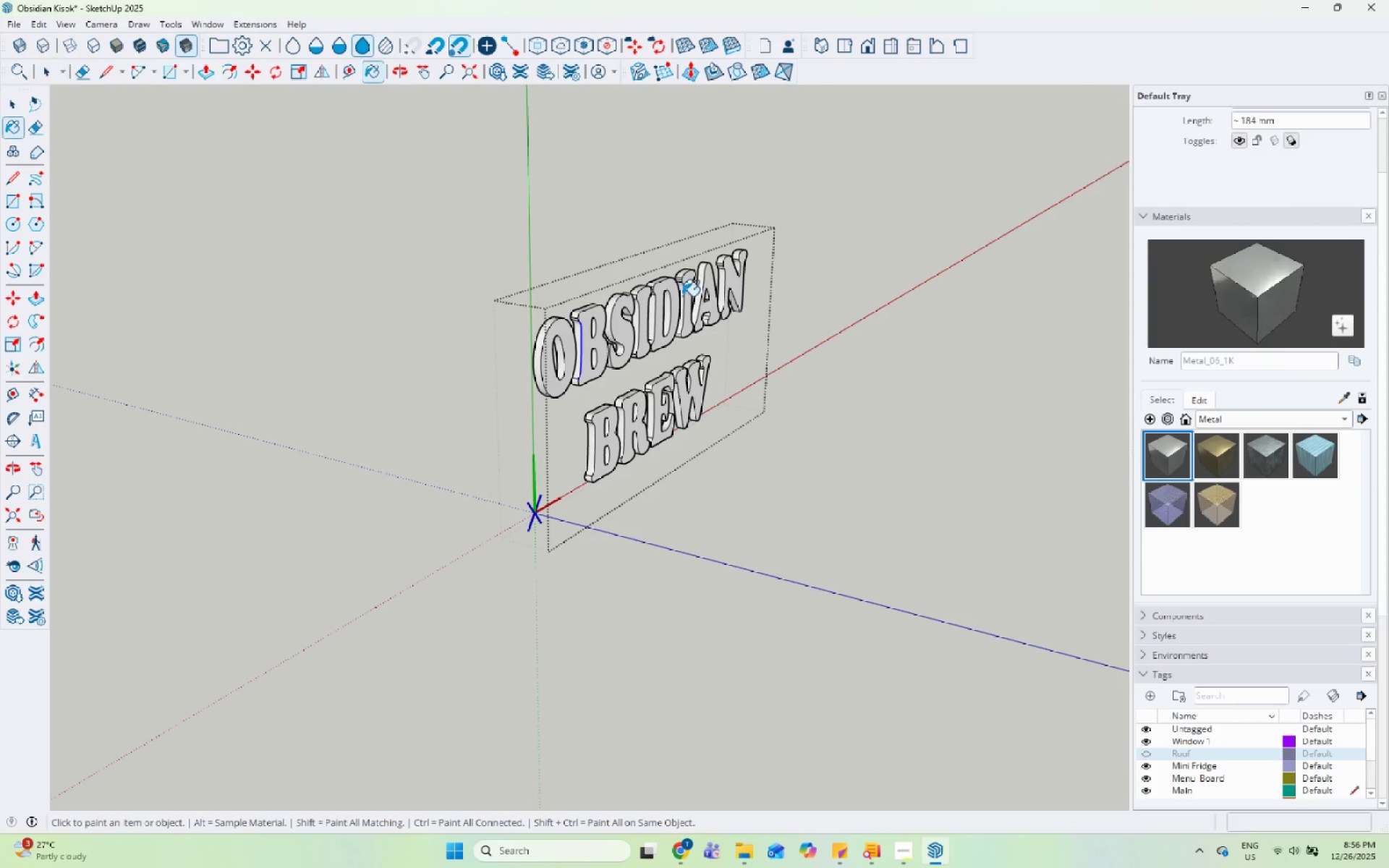 
scroll: coordinate [692, 390], scroll_direction: up, amount: 14.0
 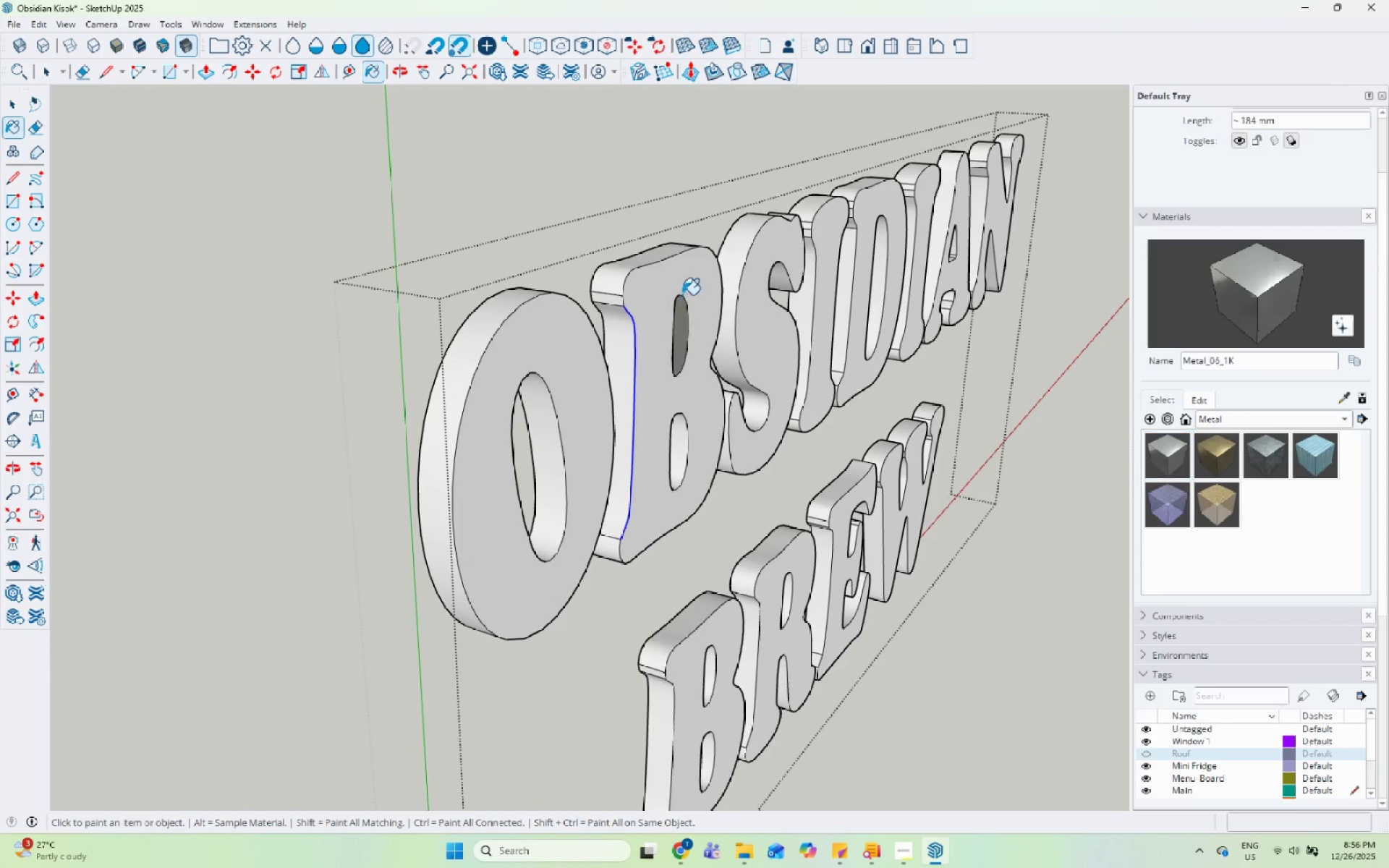 
double_click([694, 274])
 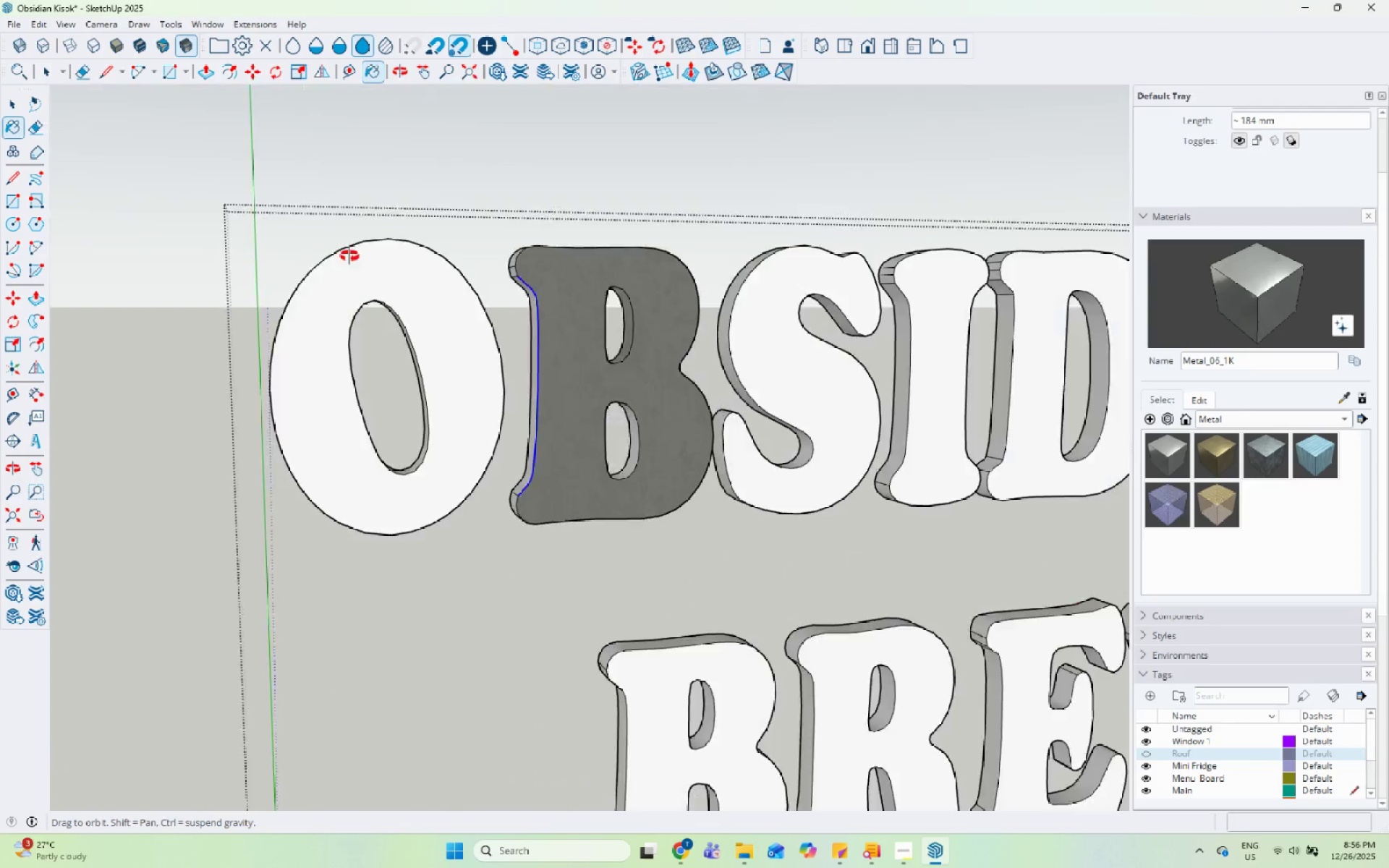 
scroll: coordinate [527, 388], scroll_direction: up, amount: 1.0
 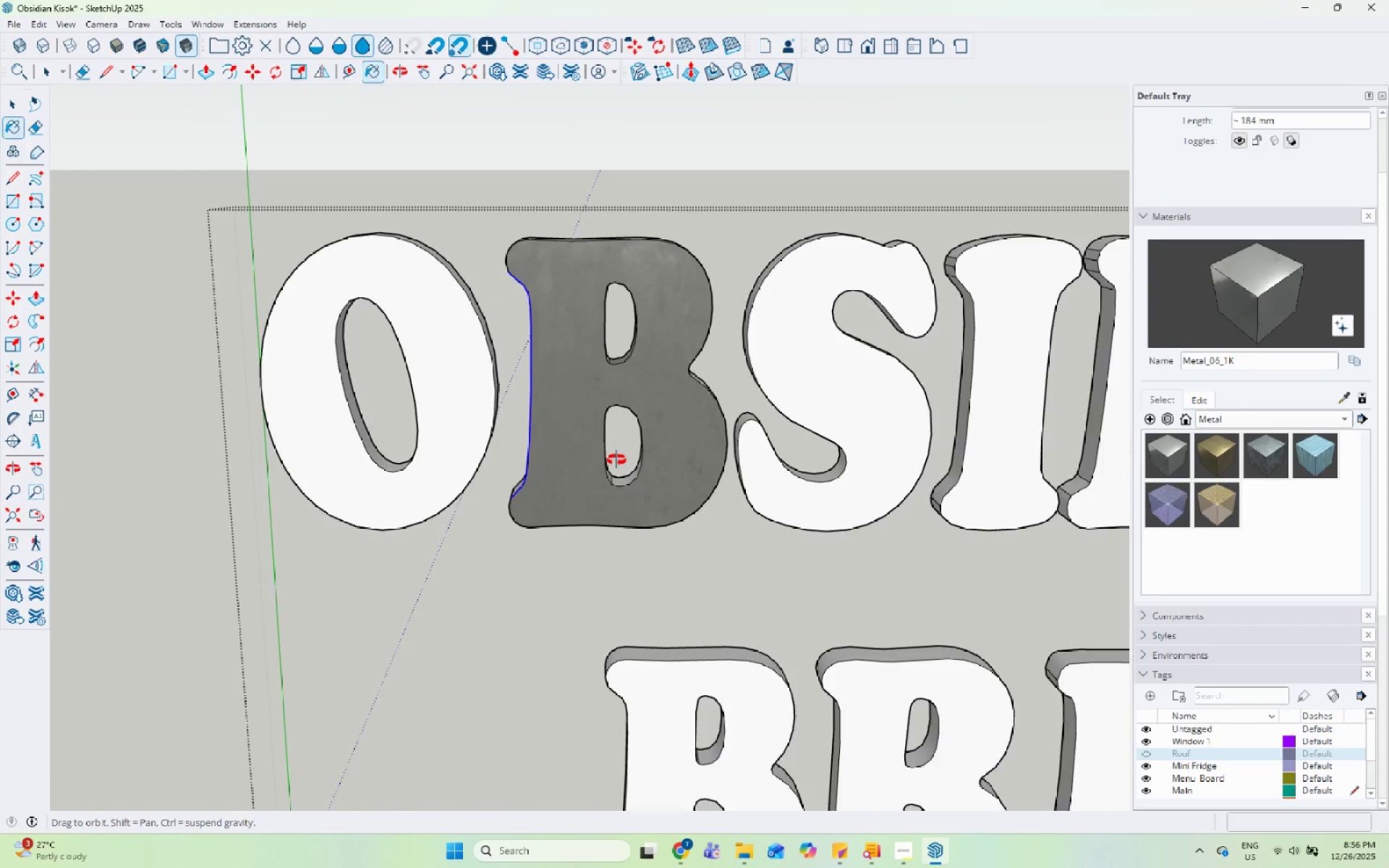 
left_click([619, 461])
 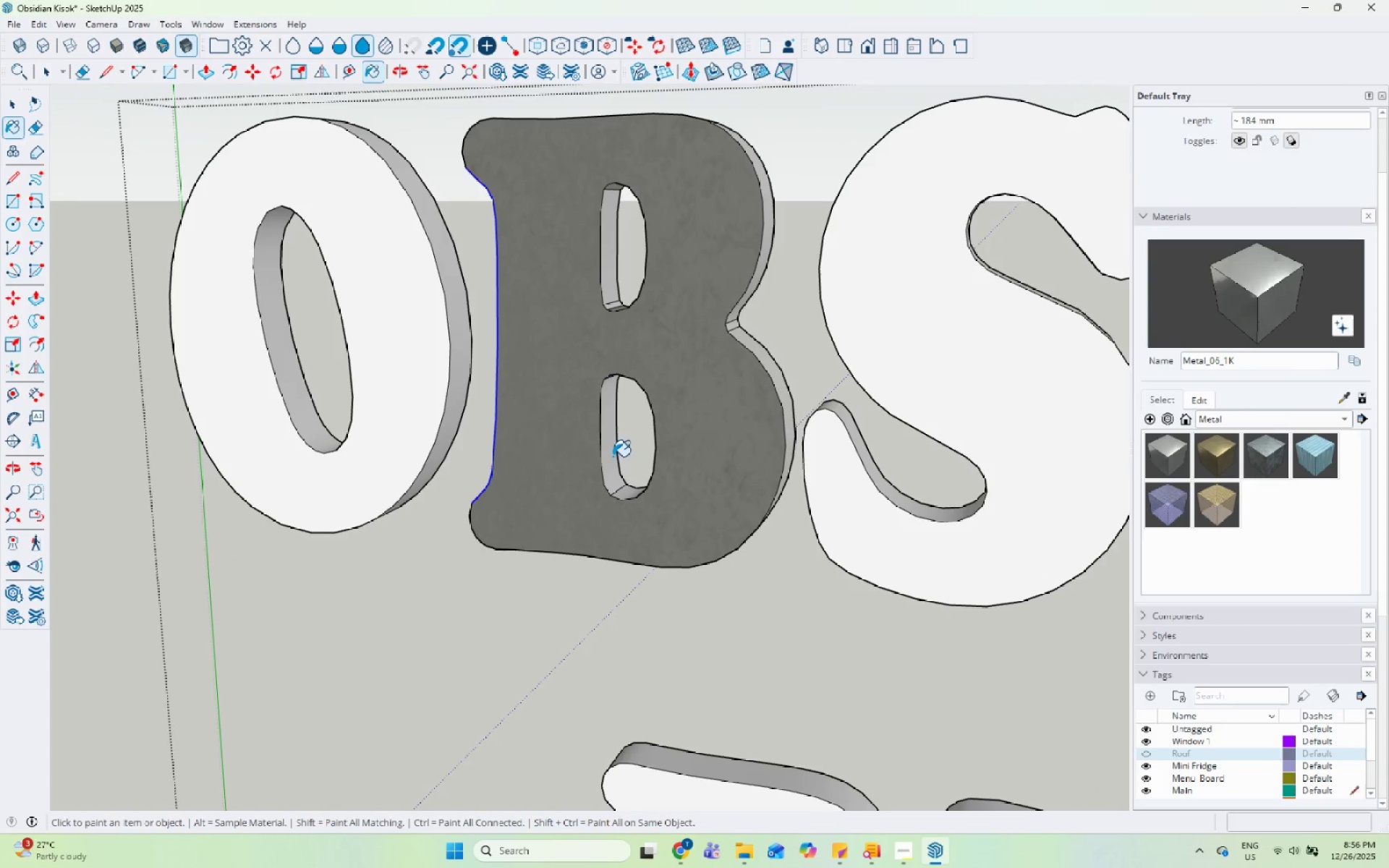 
scroll: coordinate [619, 467], scroll_direction: up, amount: 4.0
 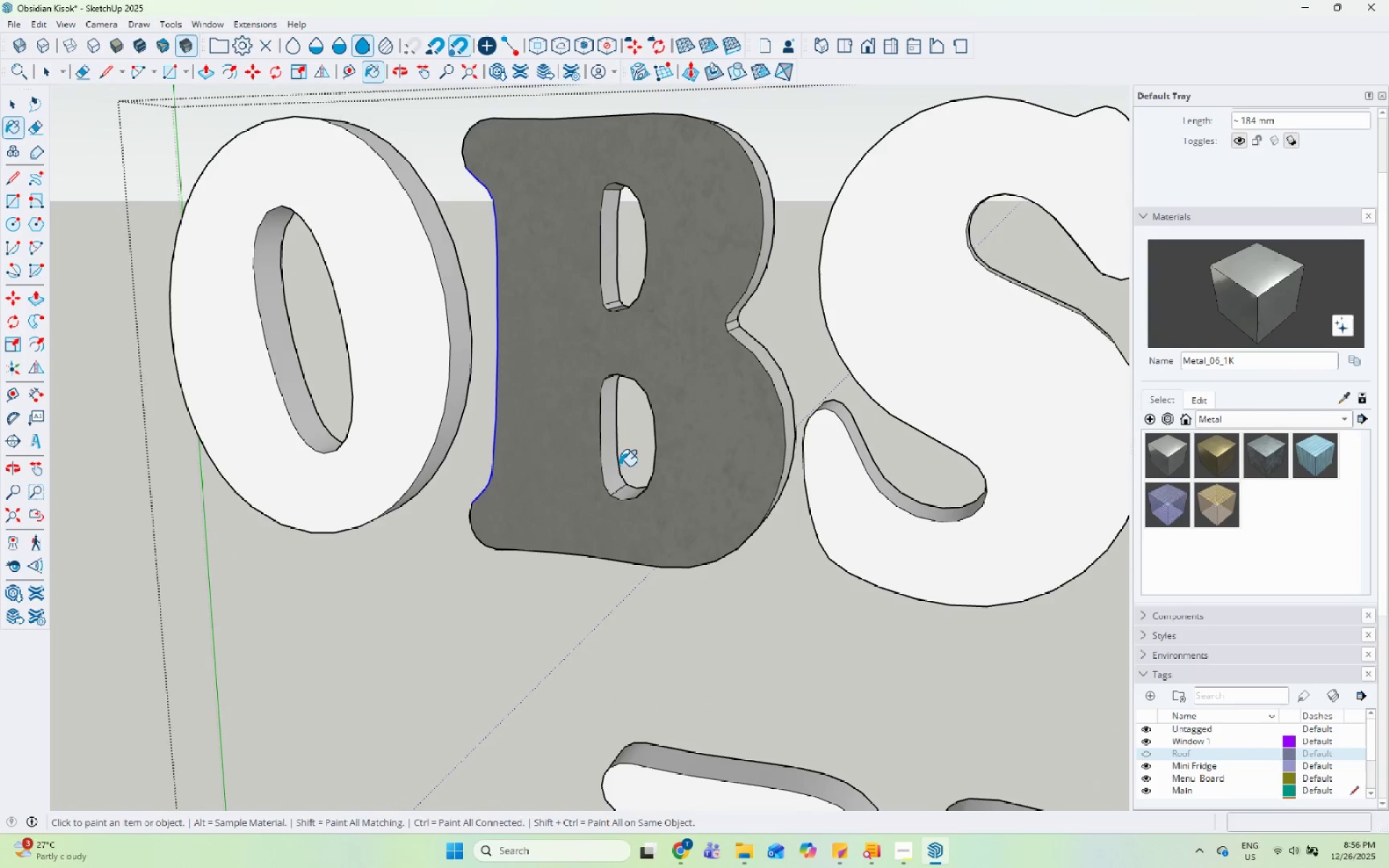 
double_click([611, 455])
 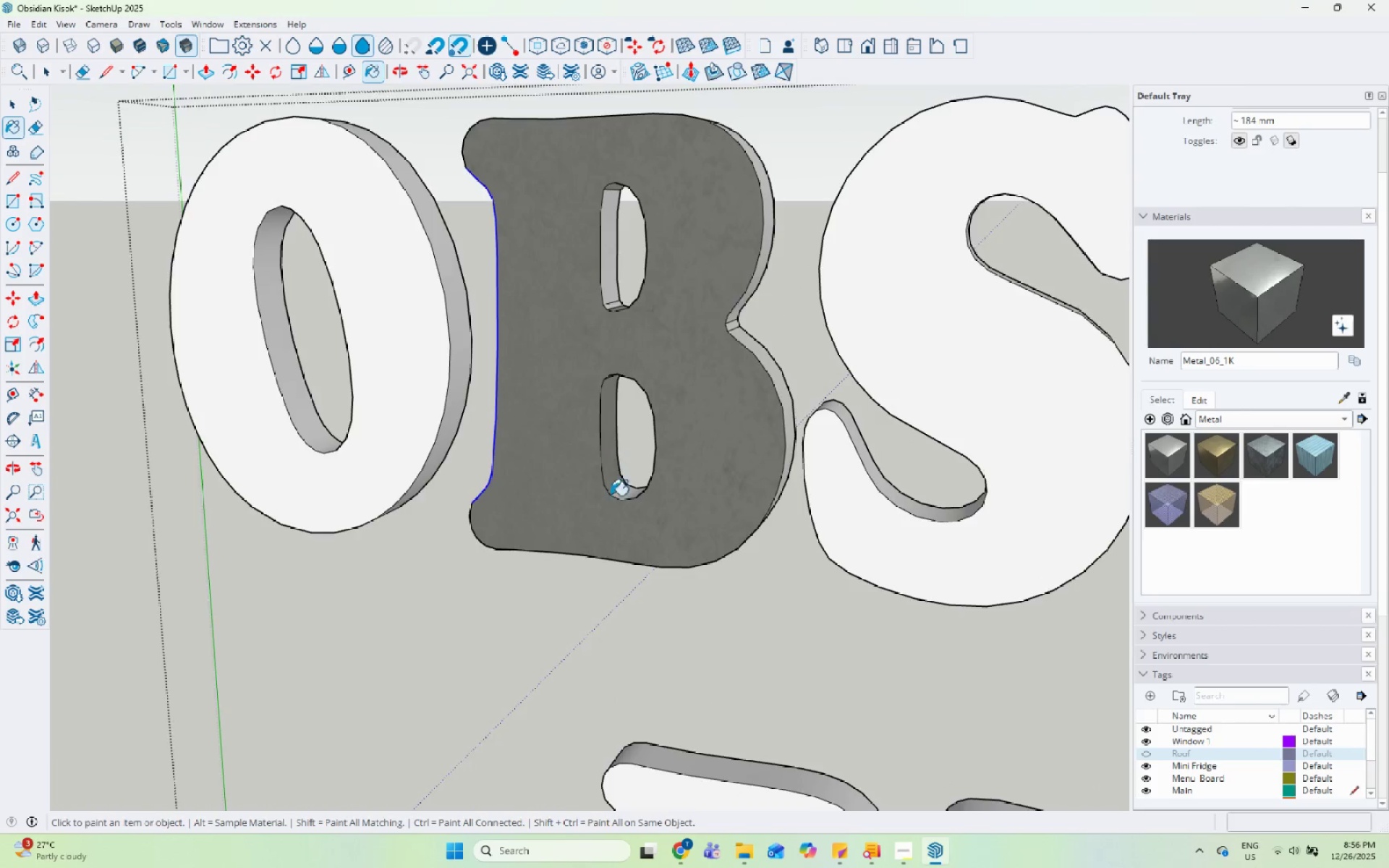 
scroll: coordinate [607, 527], scroll_direction: up, amount: 2.0
 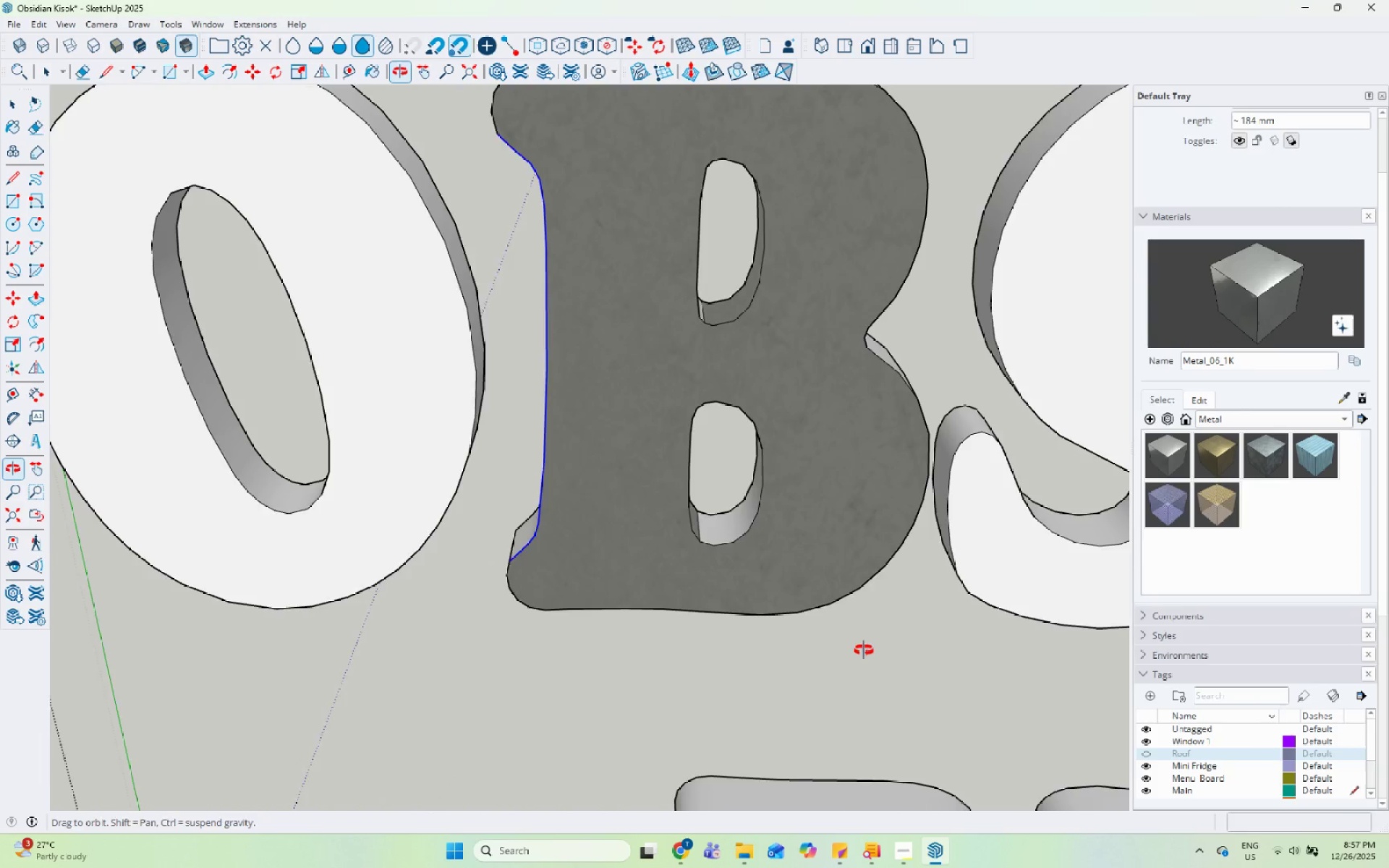 
left_click([710, 486])
 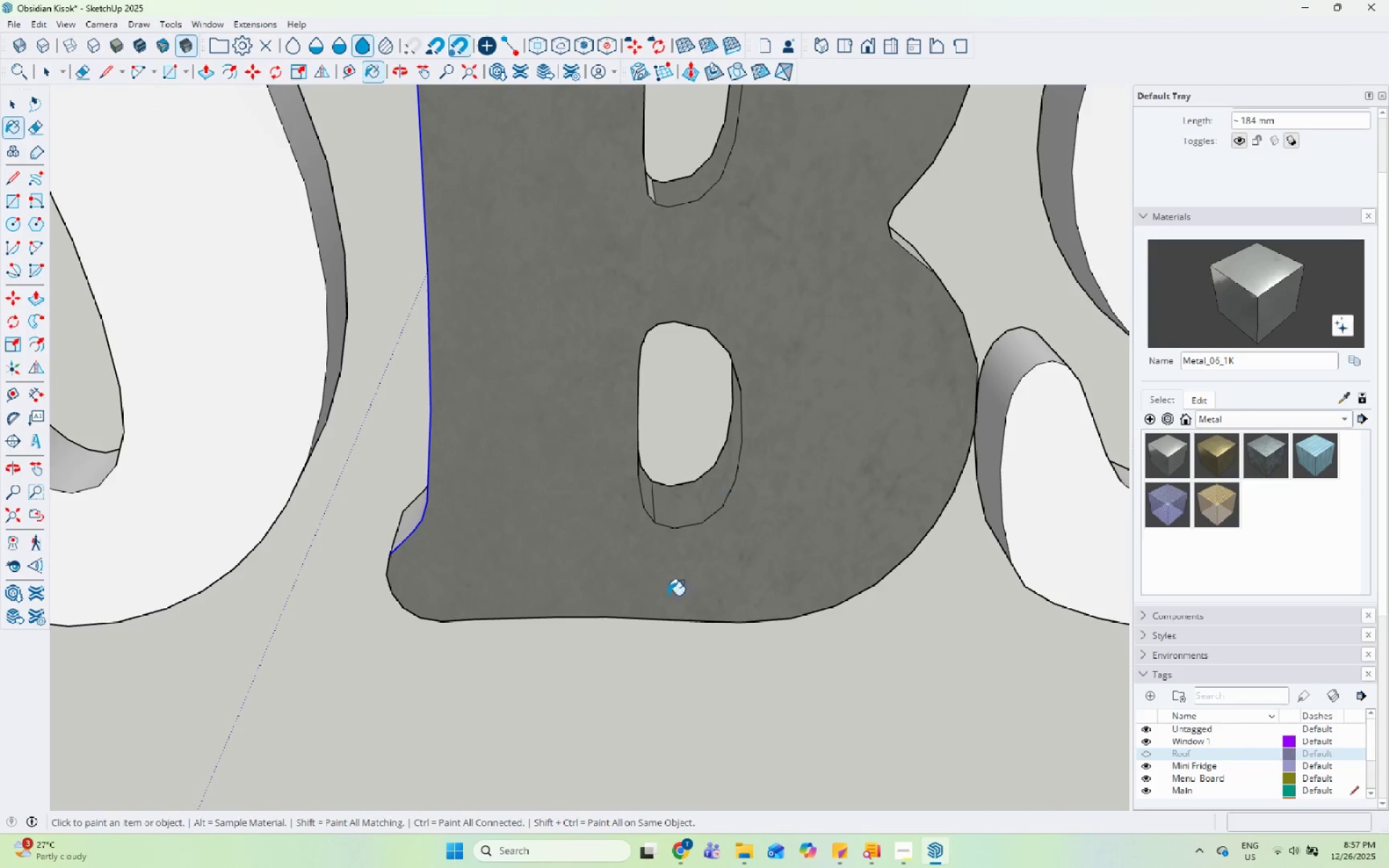 
scroll: coordinate [786, 540], scroll_direction: up, amount: 3.0
 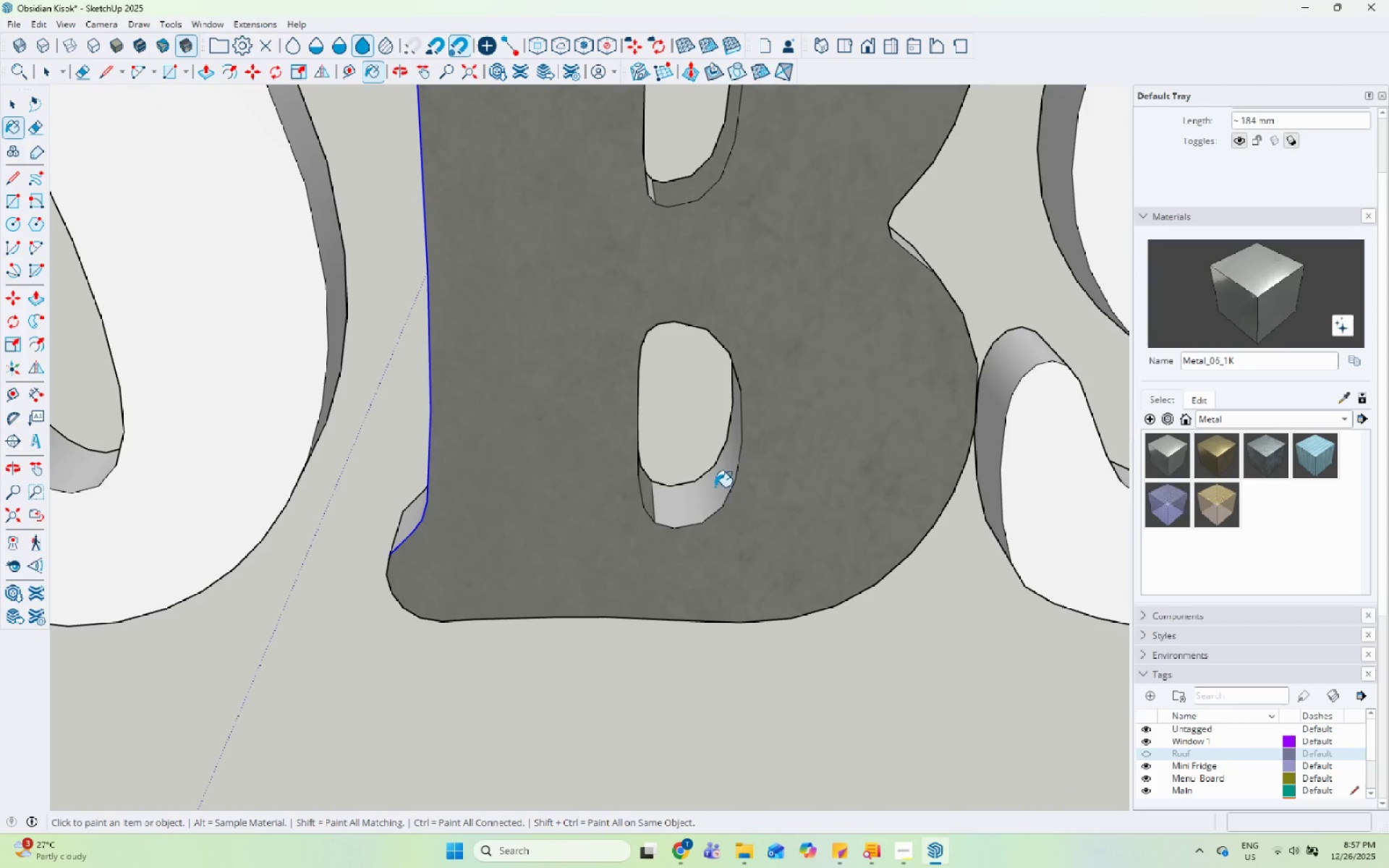 
scroll: coordinate [653, 612], scroll_direction: down, amount: 7.0
 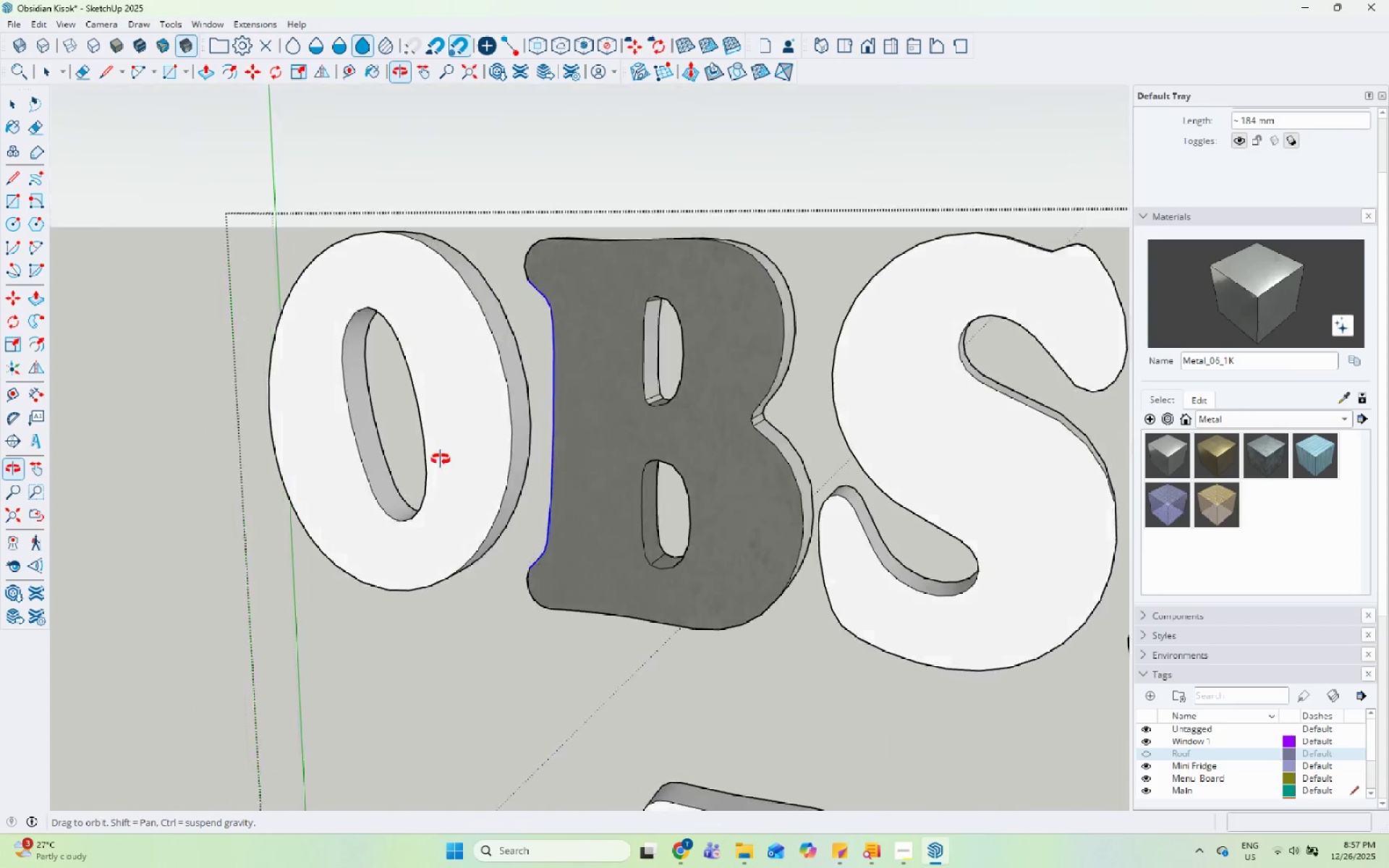 
scroll: coordinate [575, 343], scroll_direction: up, amount: 3.0
 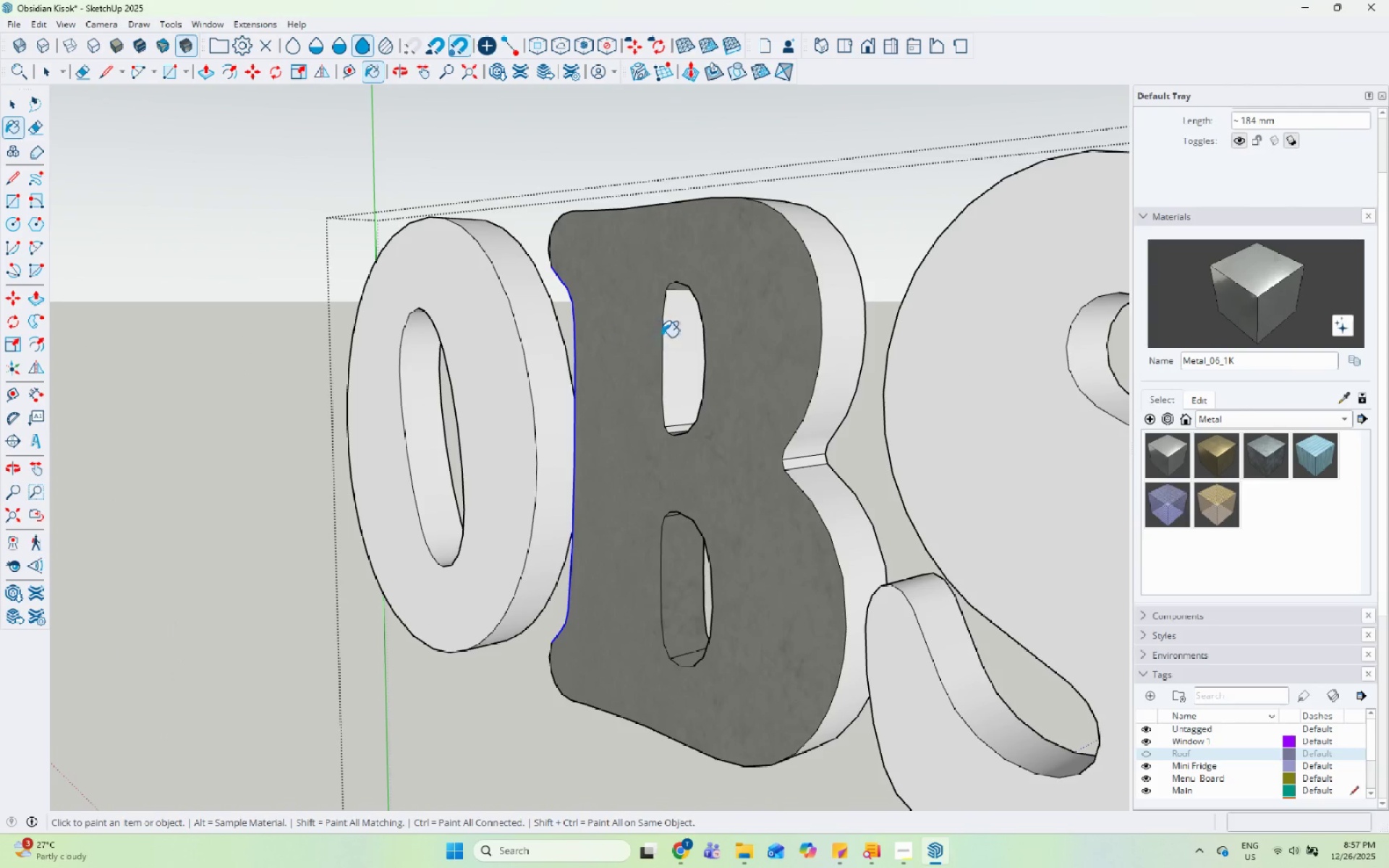 
left_click([676, 326])
 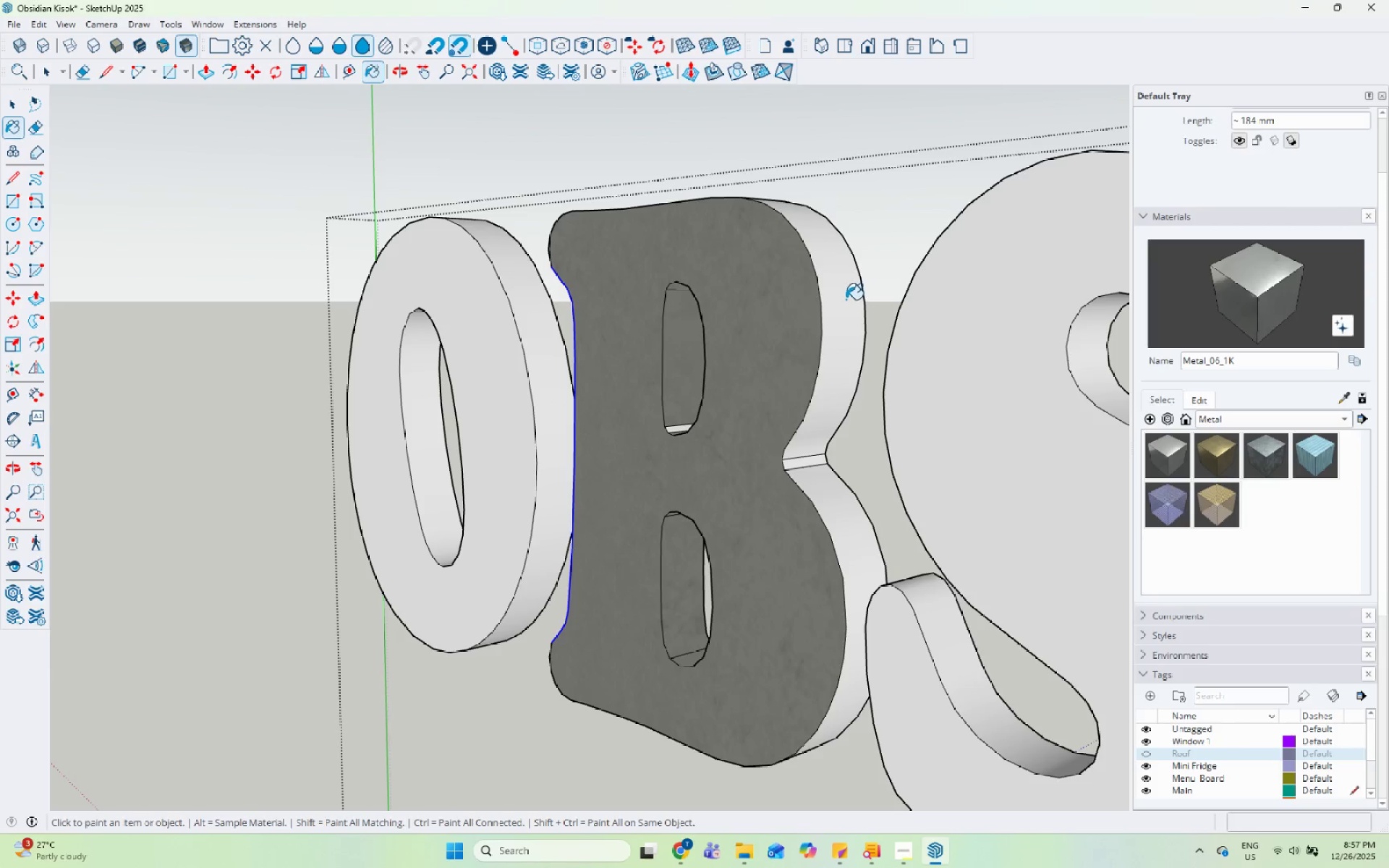 
left_click([843, 302])
 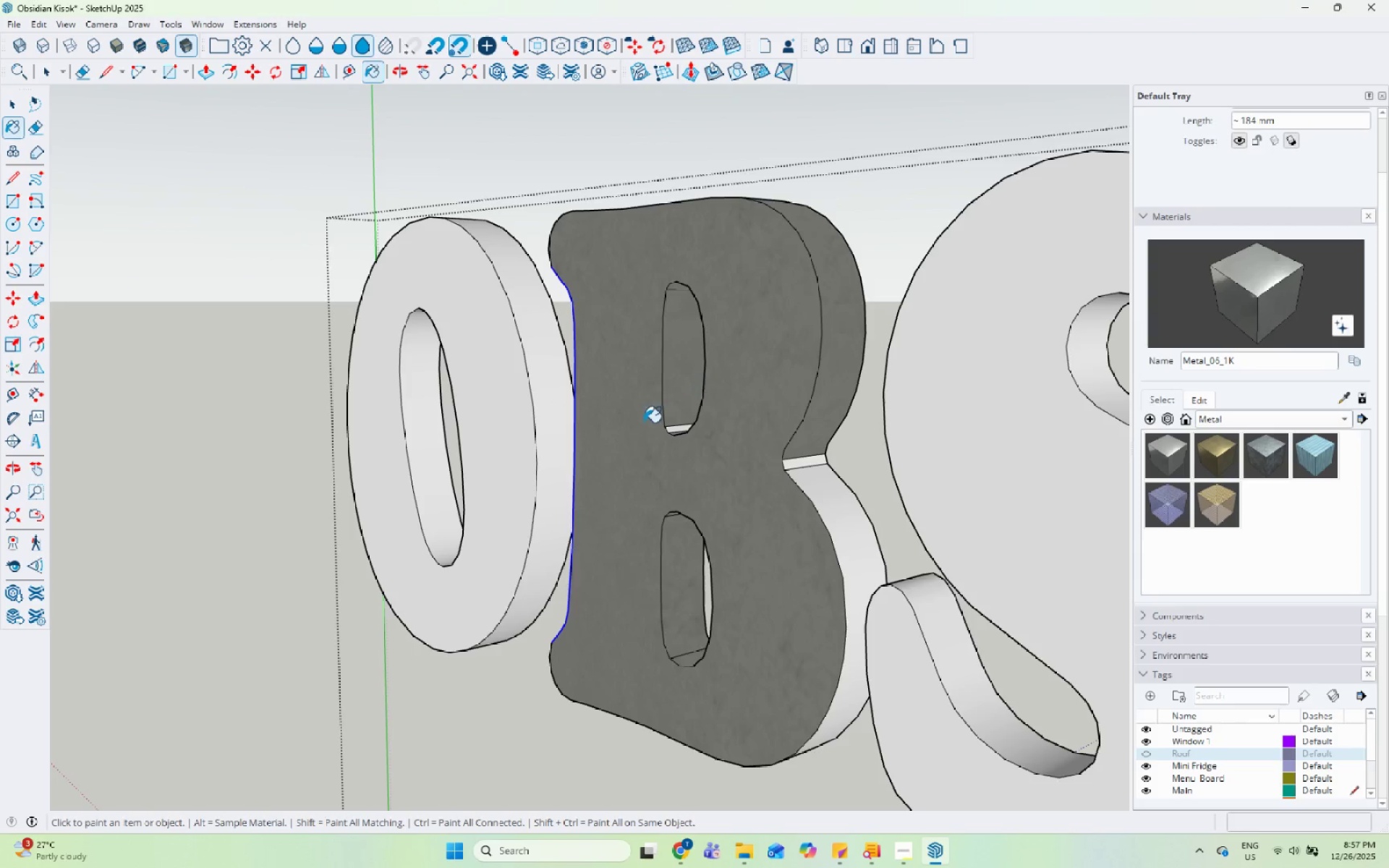 
left_click([683, 427])
 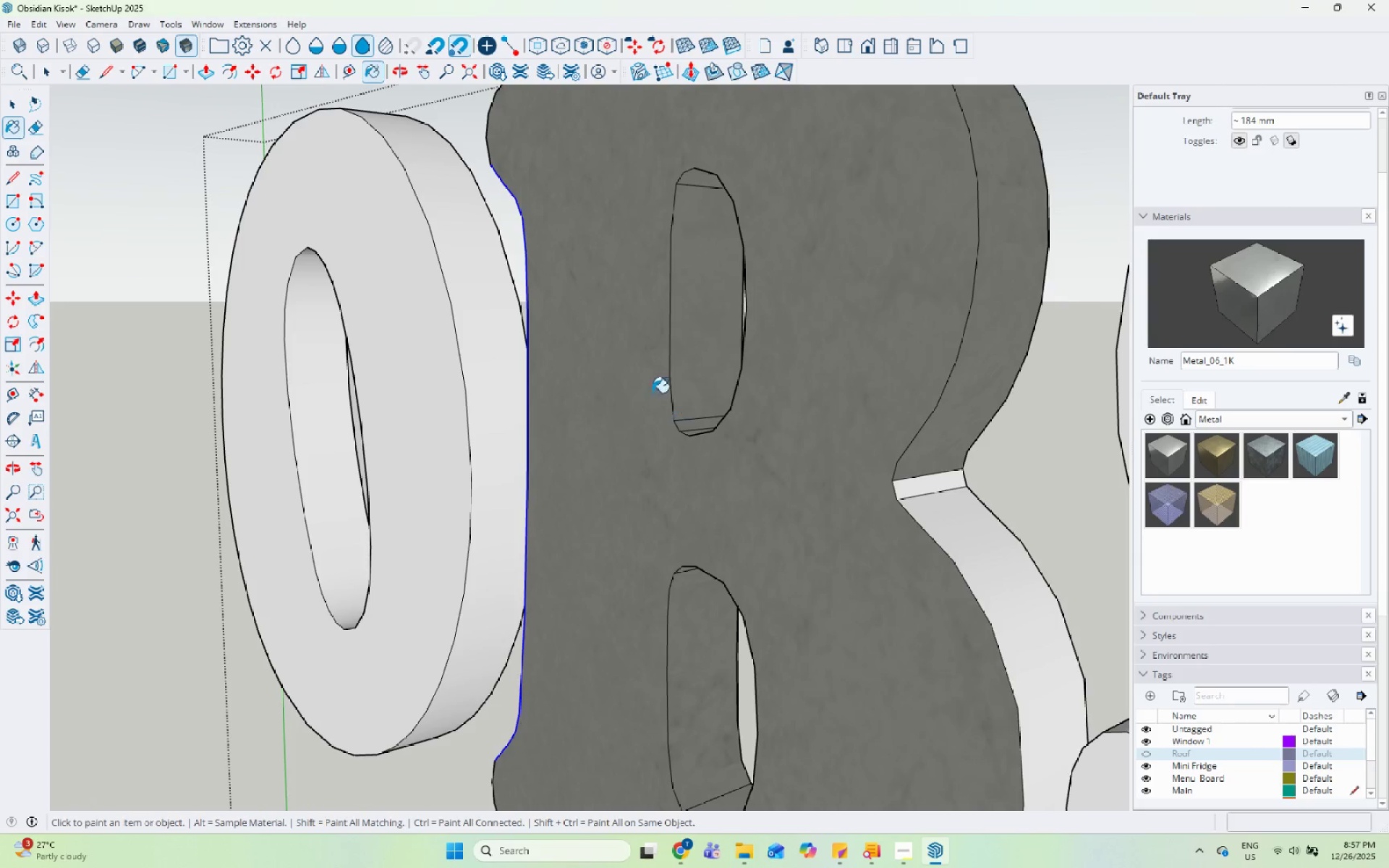 
scroll: coordinate [660, 443], scroll_direction: up, amount: 5.0
 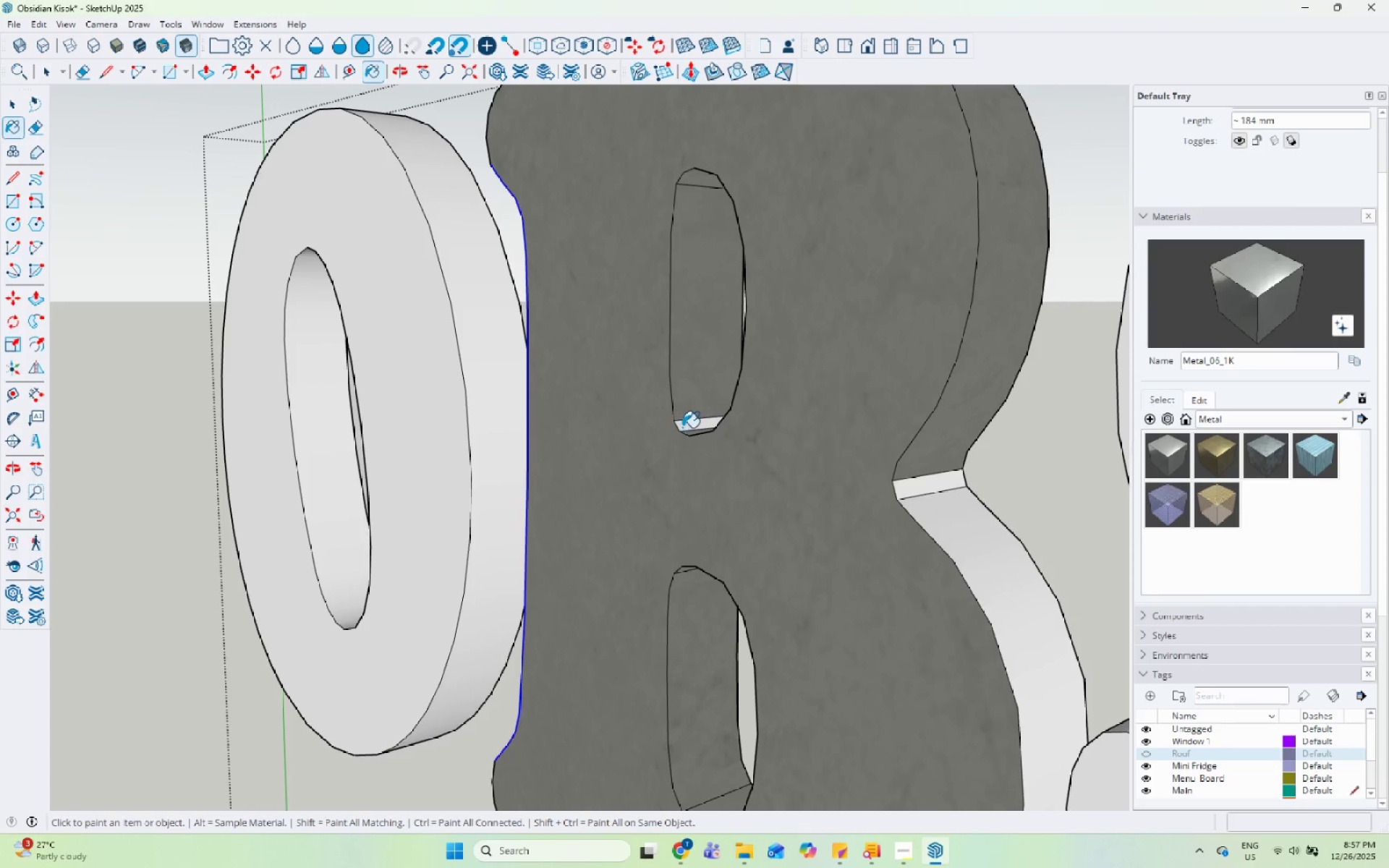 
scroll: coordinate [630, 399], scroll_direction: down, amount: 6.0
 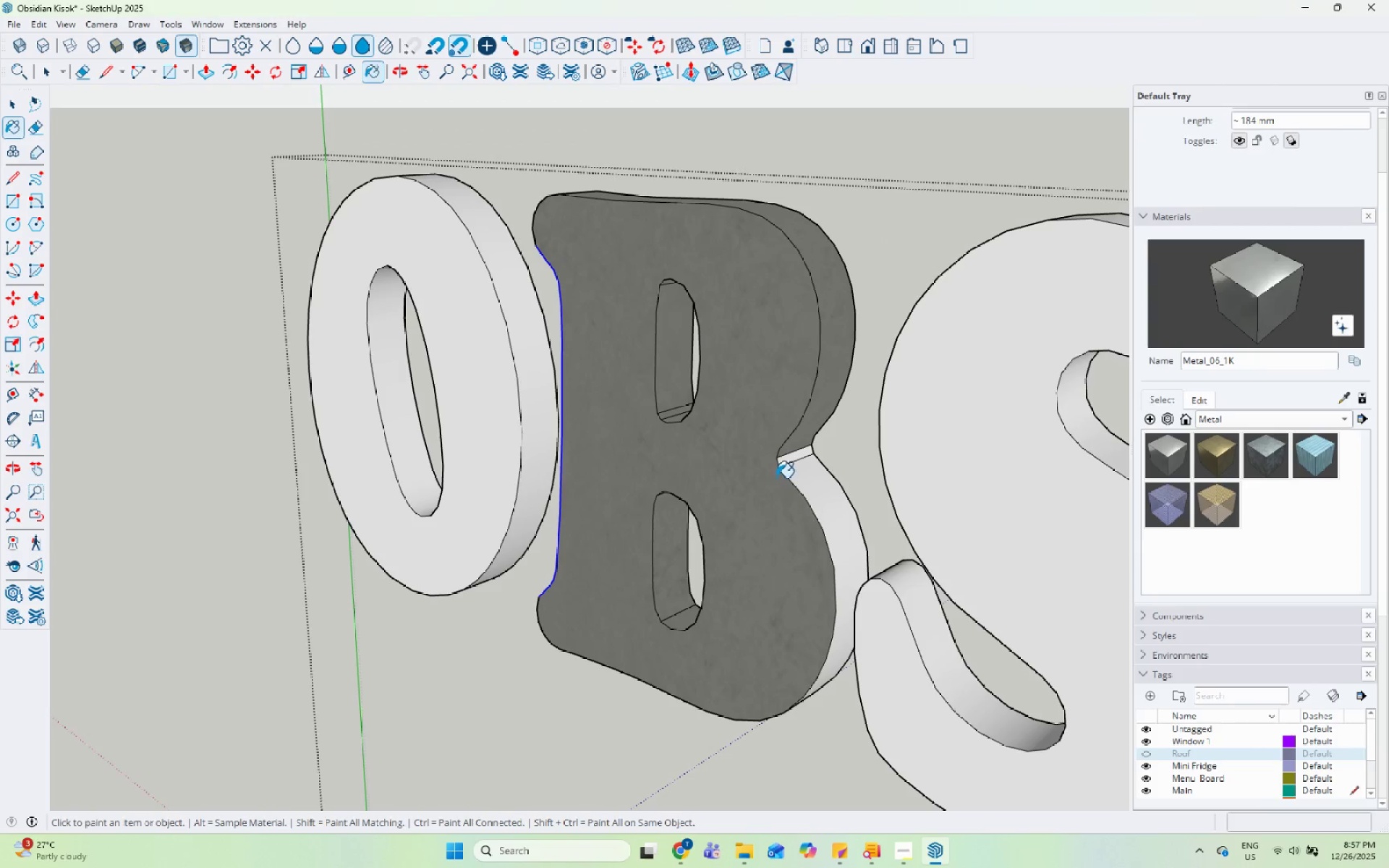 
left_click([793, 464])
 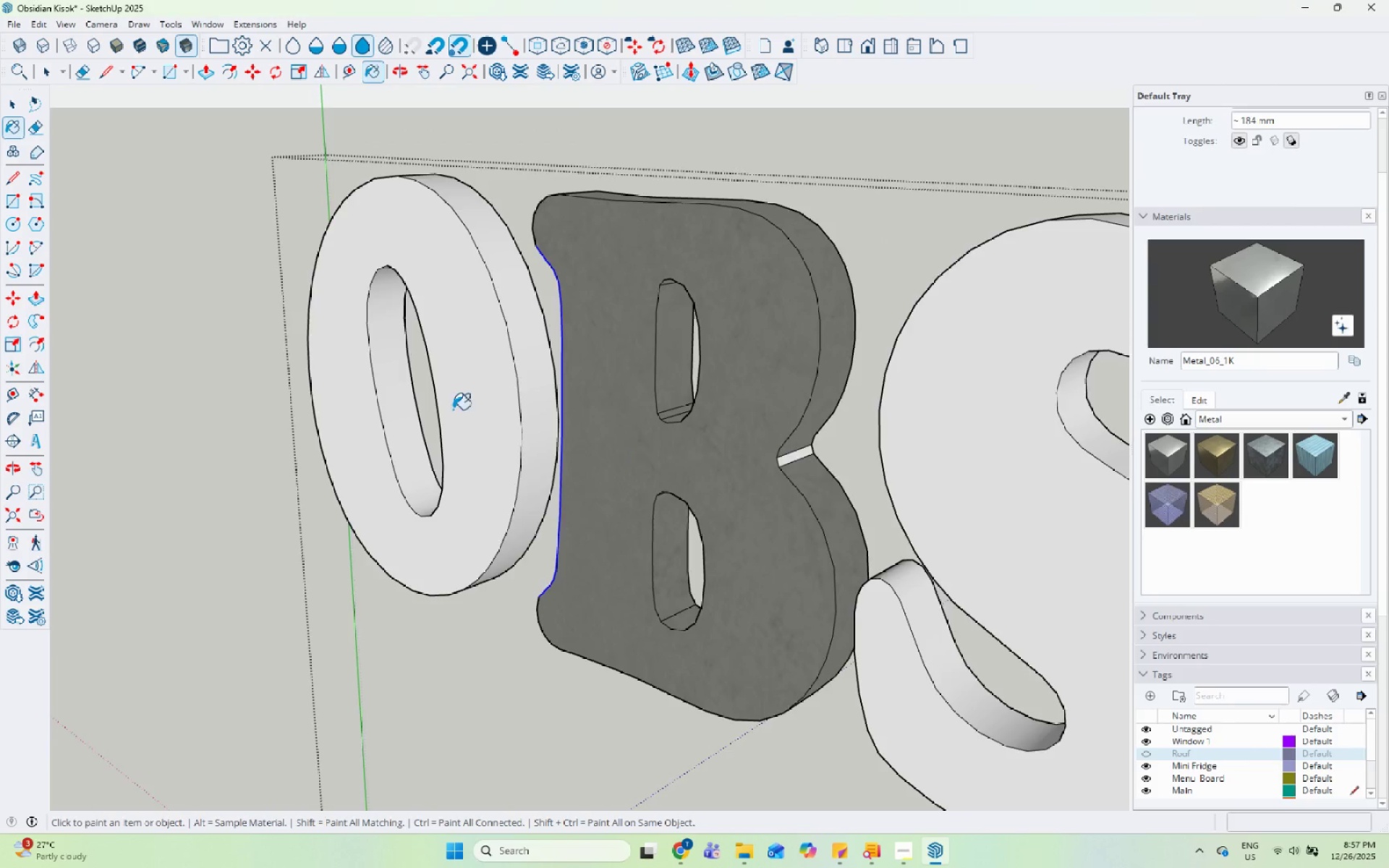 
key(Space)
 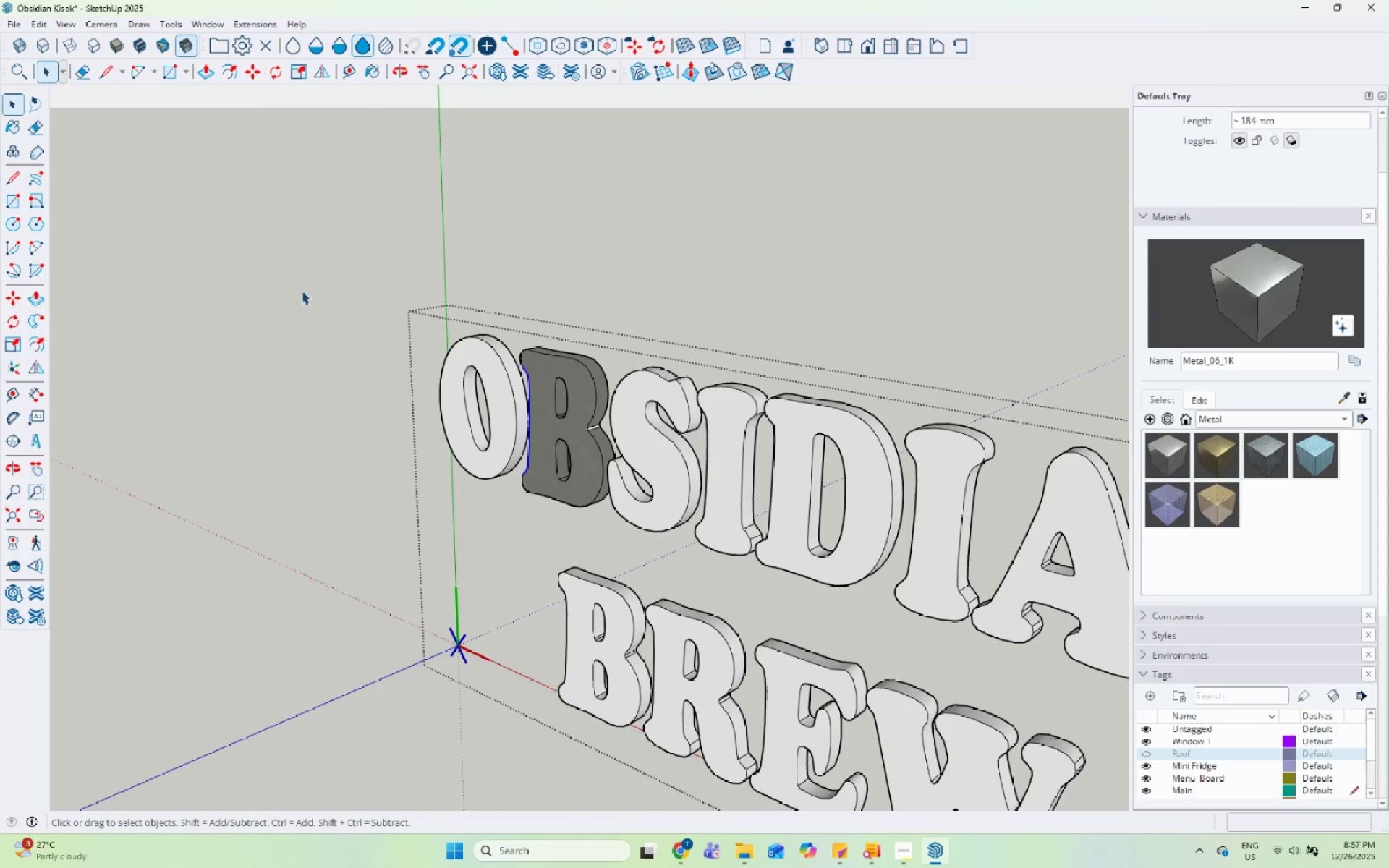 
left_click_drag(start_coordinate=[276, 224], to_coordinate=[415, 323])
 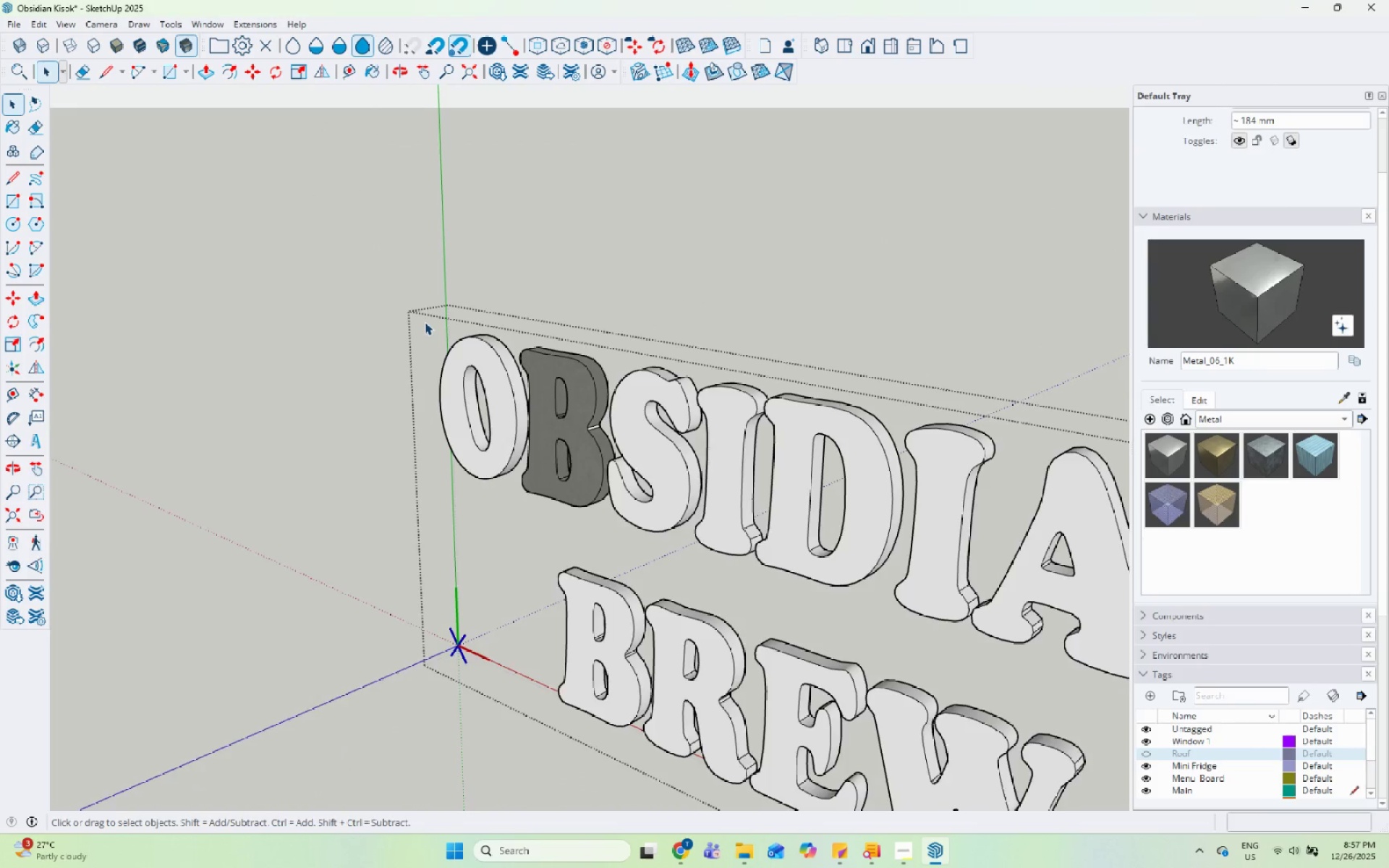 
scroll: coordinate [570, 423], scroll_direction: down, amount: 12.0
 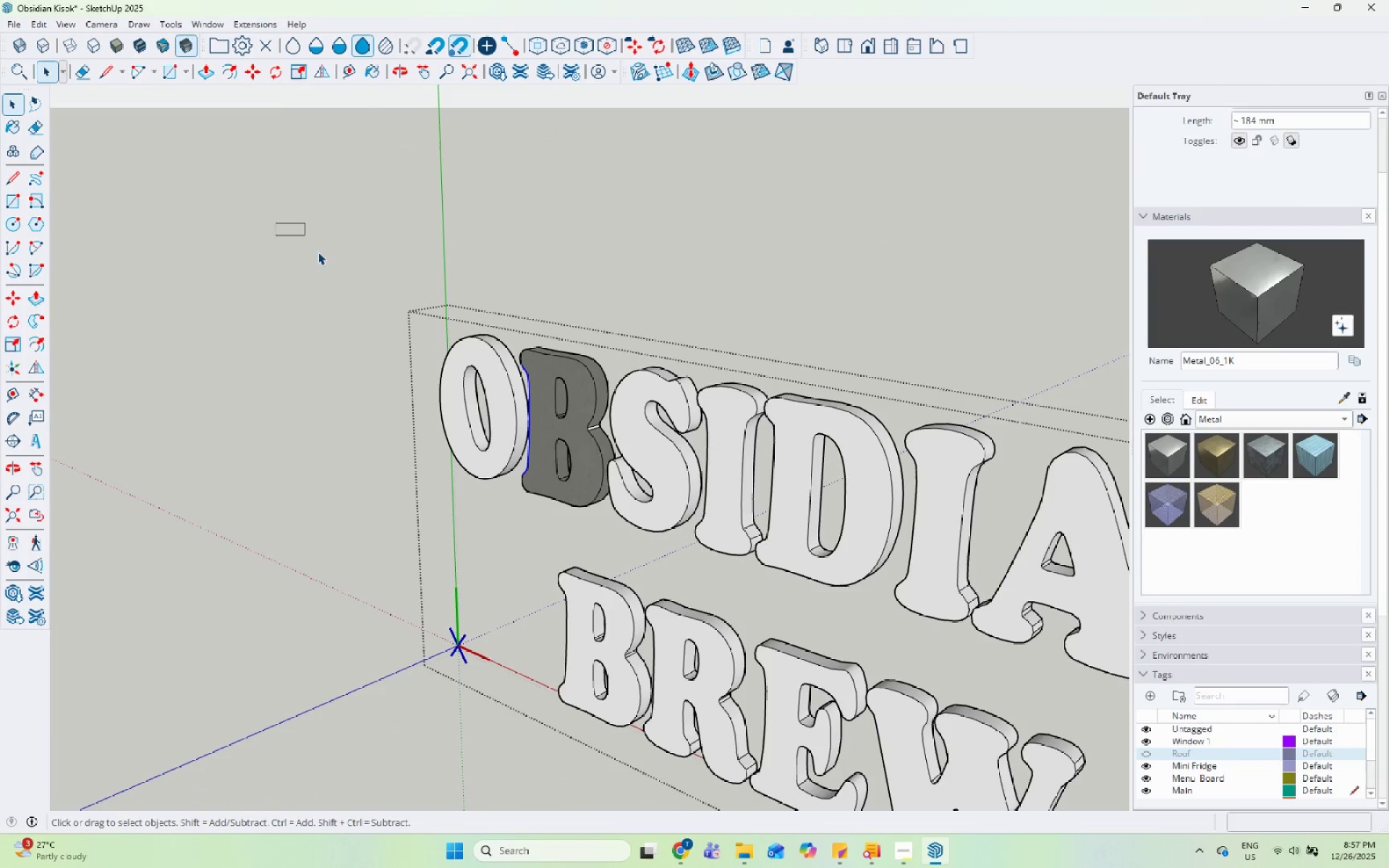 
left_click_drag(start_coordinate=[279, 233], to_coordinate=[1023, 765])
 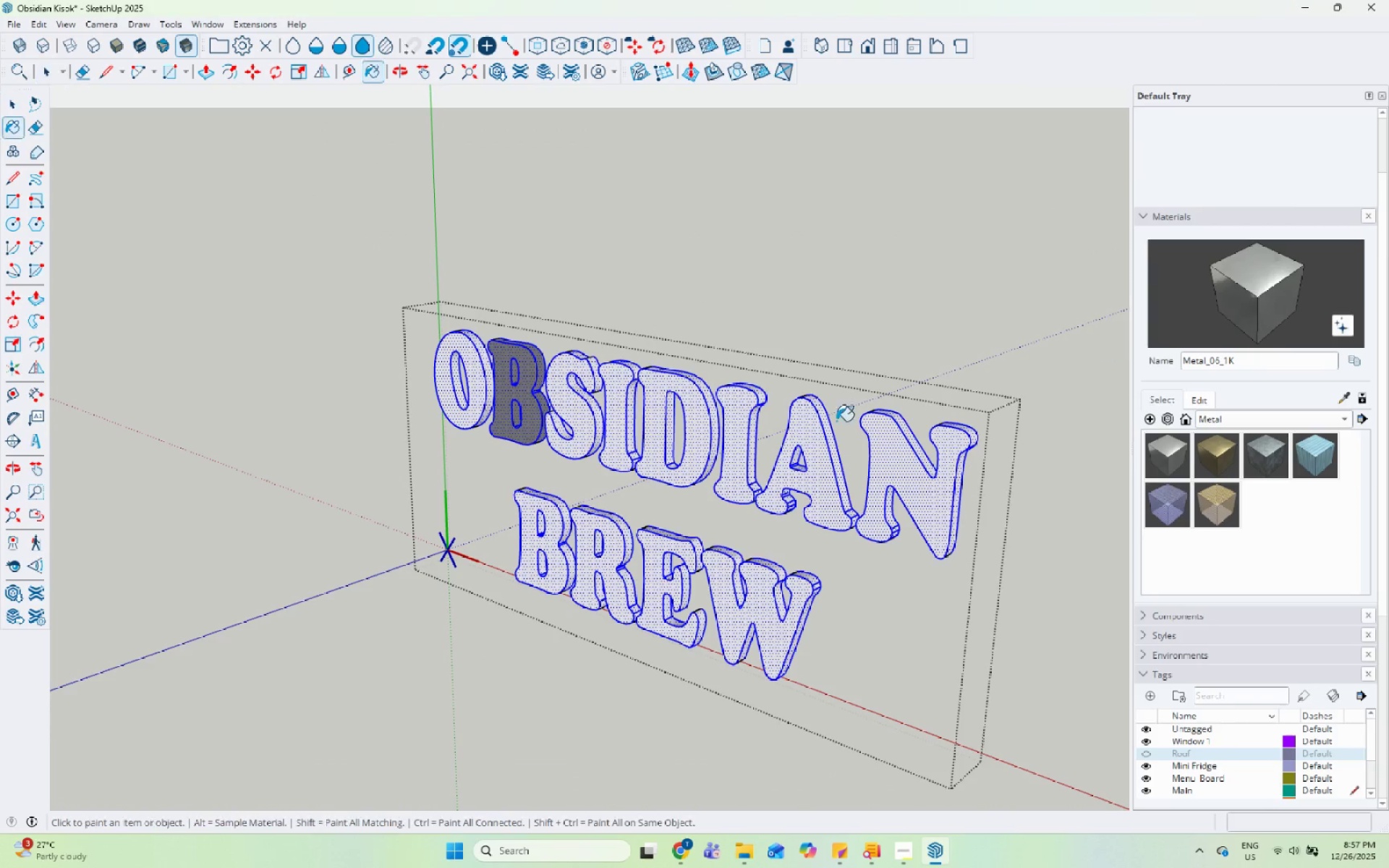 
scroll: coordinate [422, 320], scroll_direction: down, amount: 6.0
 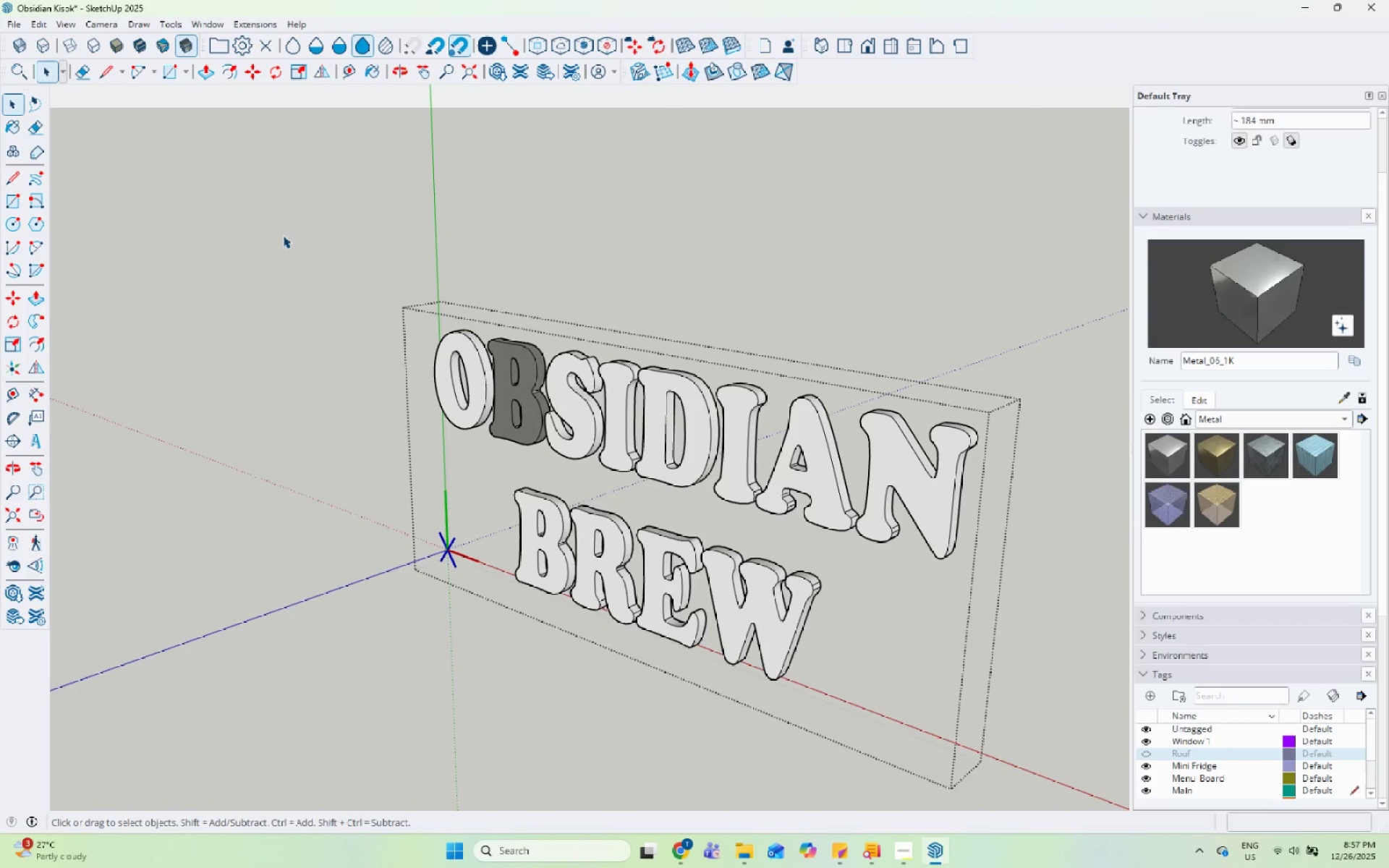 
double_click([795, 436])
 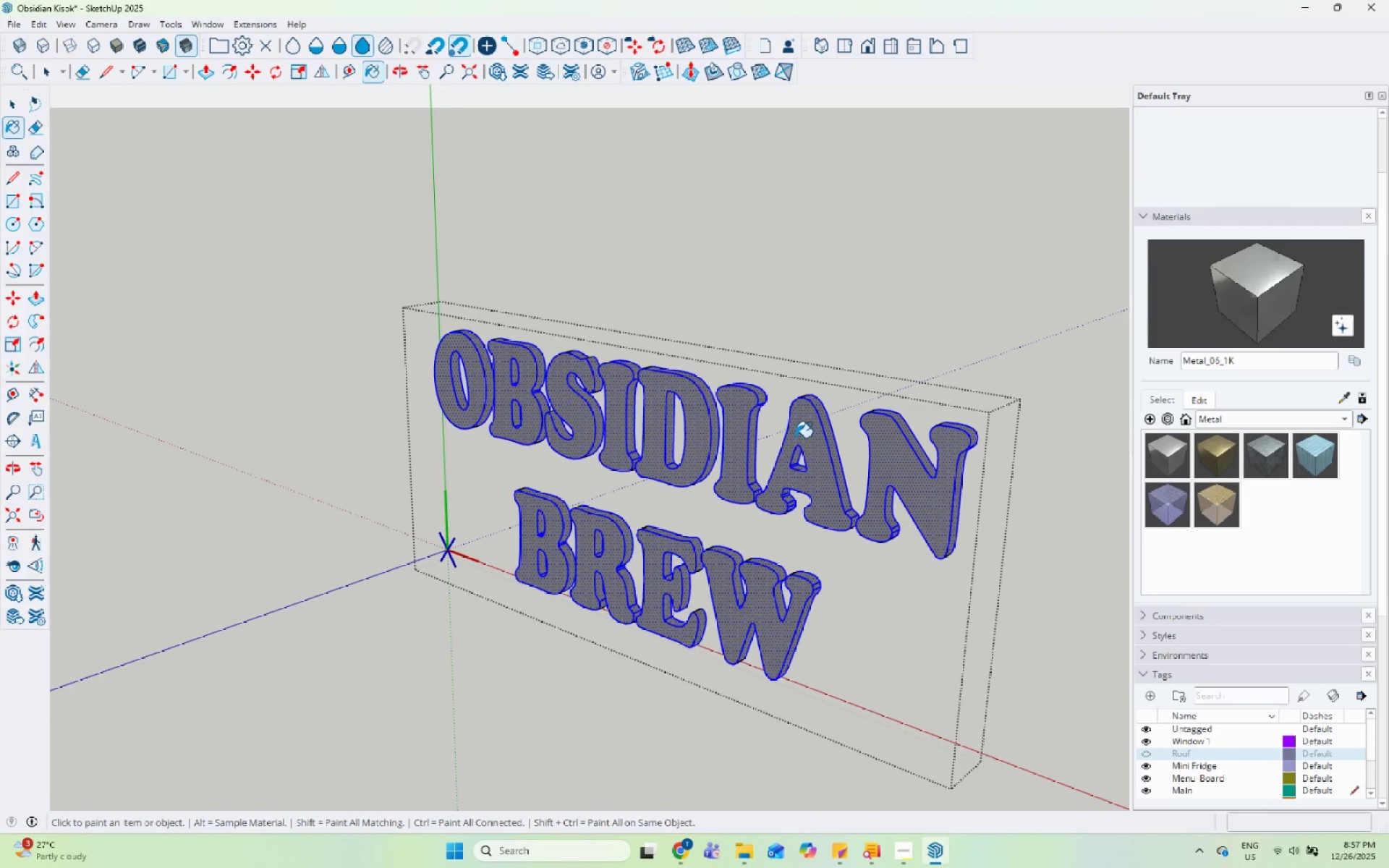 
key(Space)
 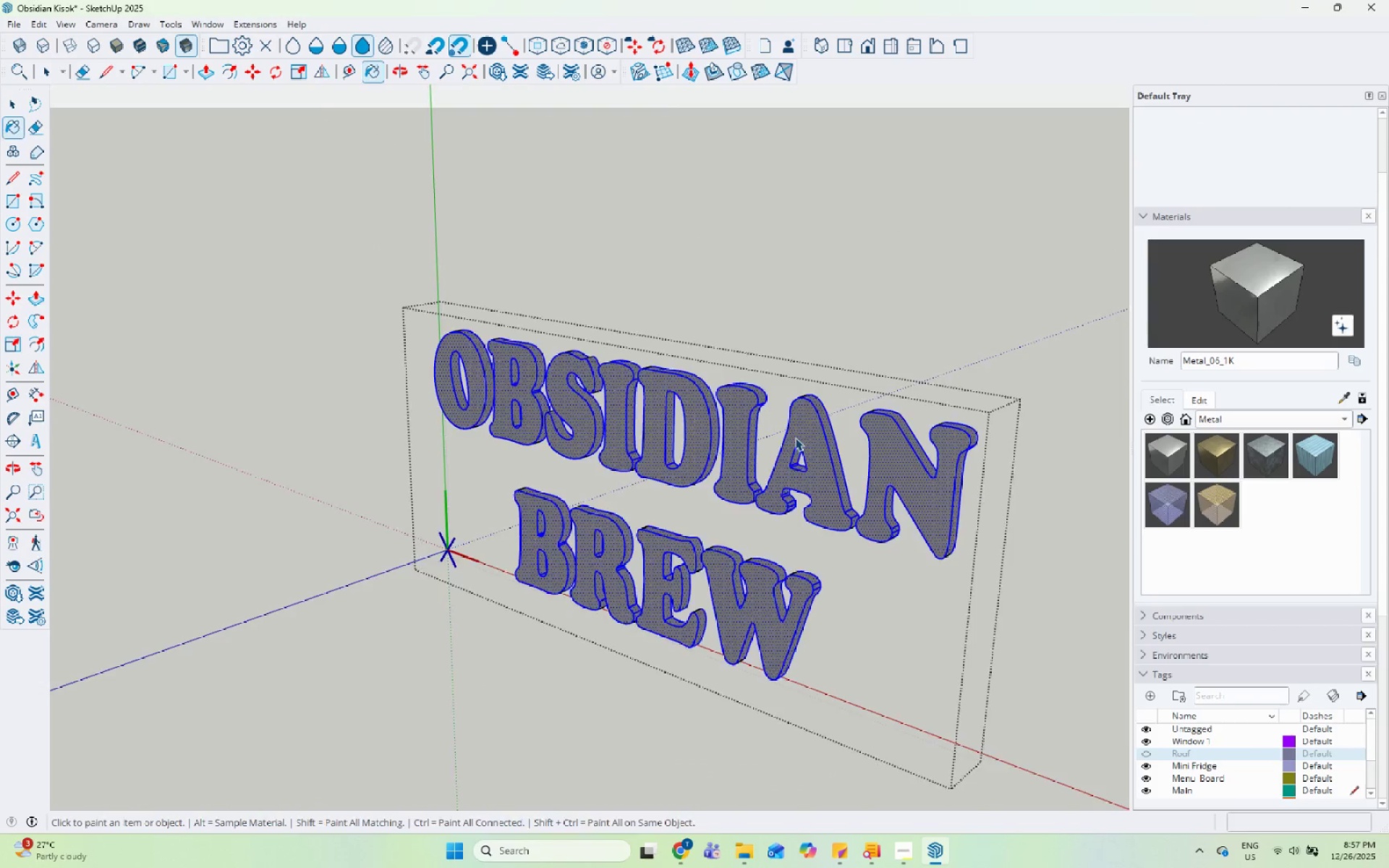 
key(Escape)
 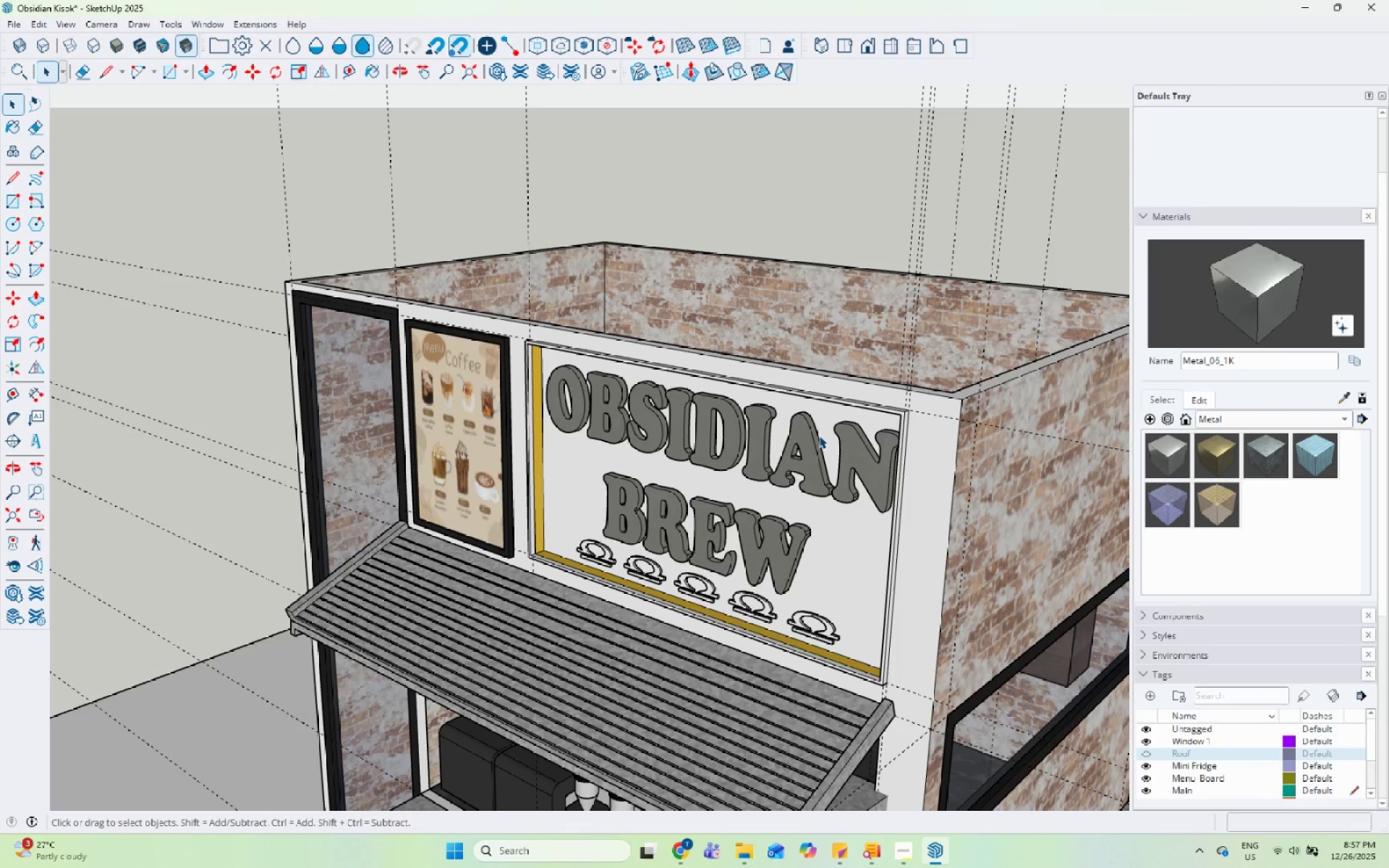 
scroll: coordinate [792, 441], scroll_direction: down, amount: 5.0
 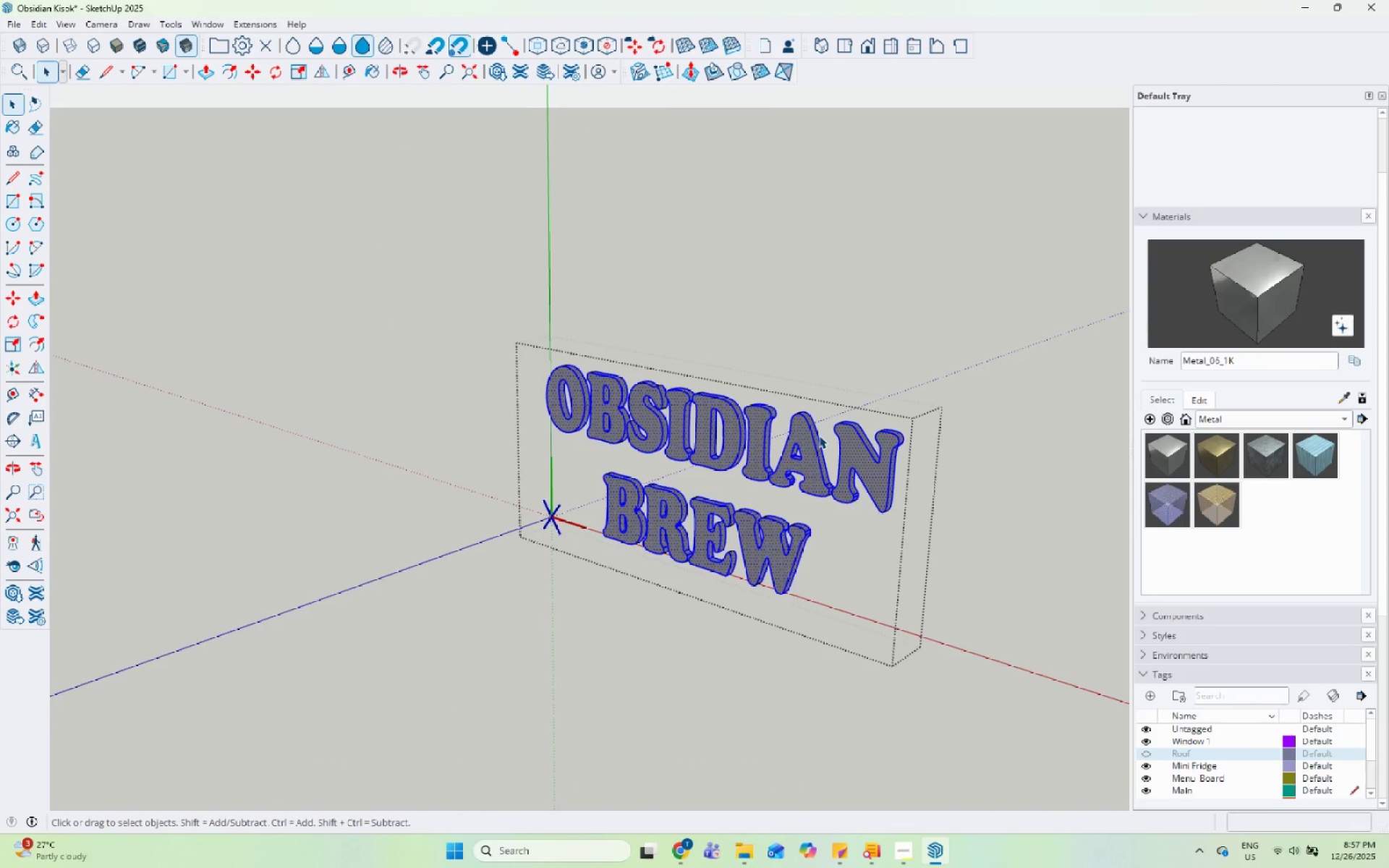 
key(Escape)
 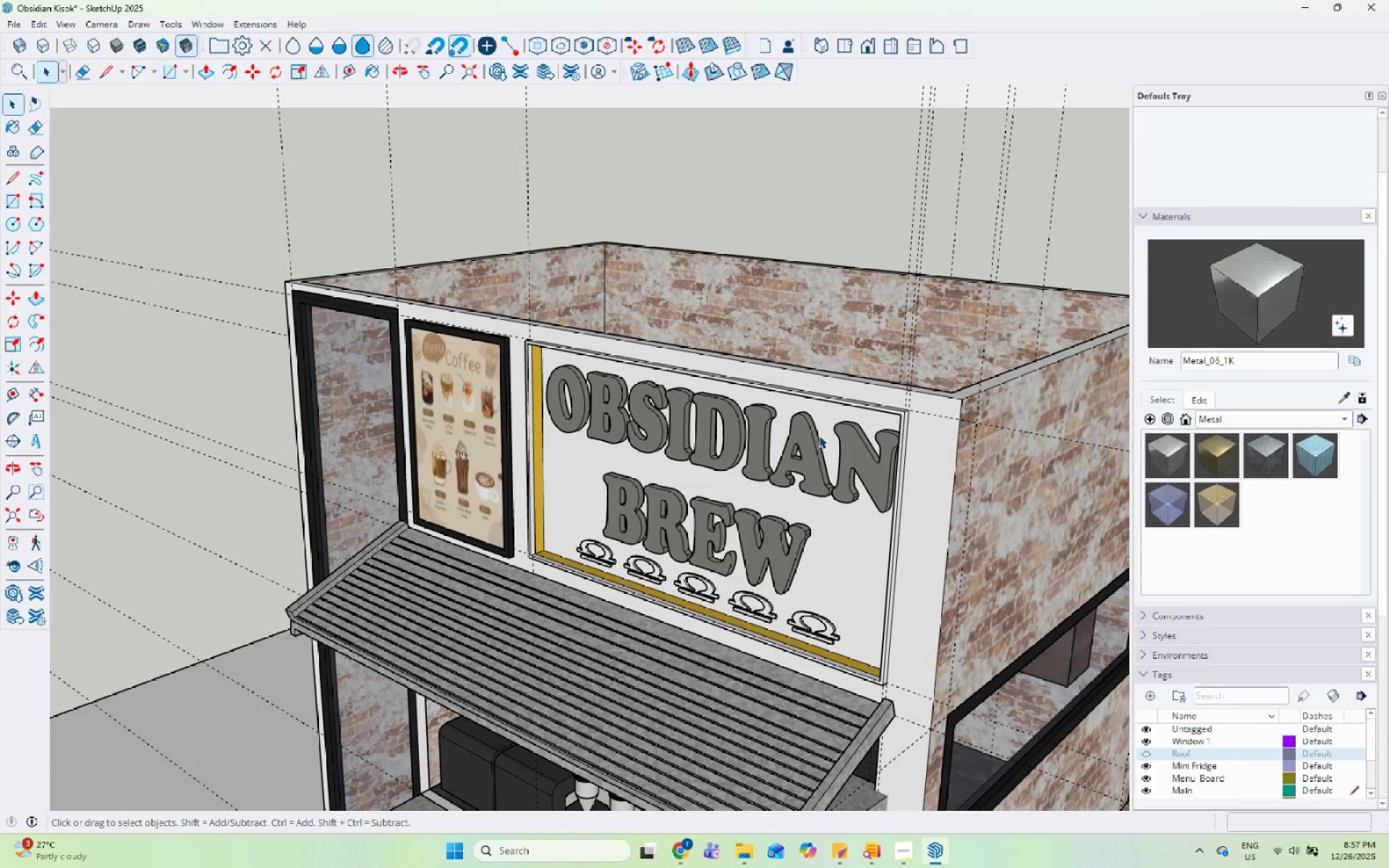 
key(Escape)
 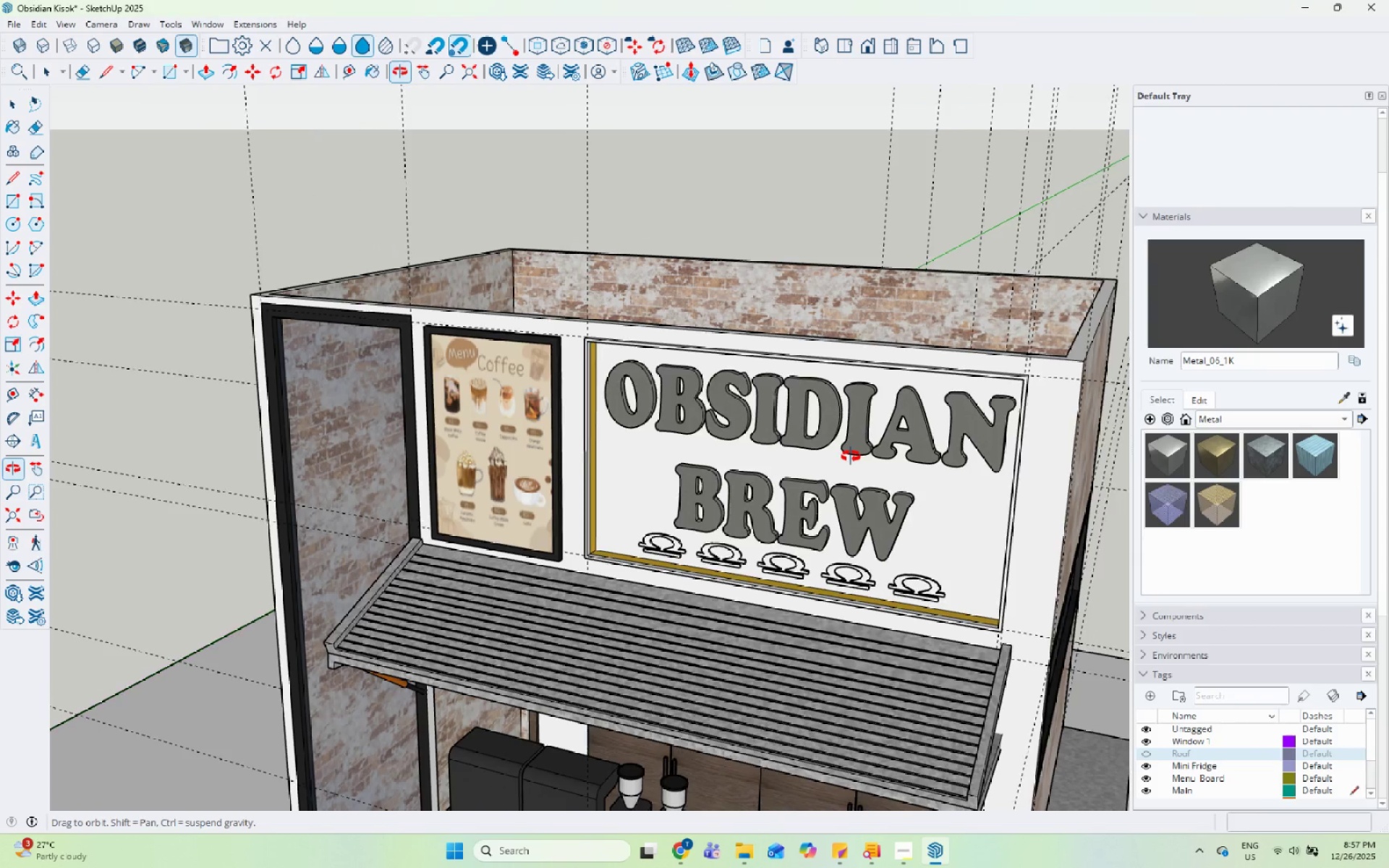 
scroll: coordinate [865, 438], scroll_direction: up, amount: 2.0
 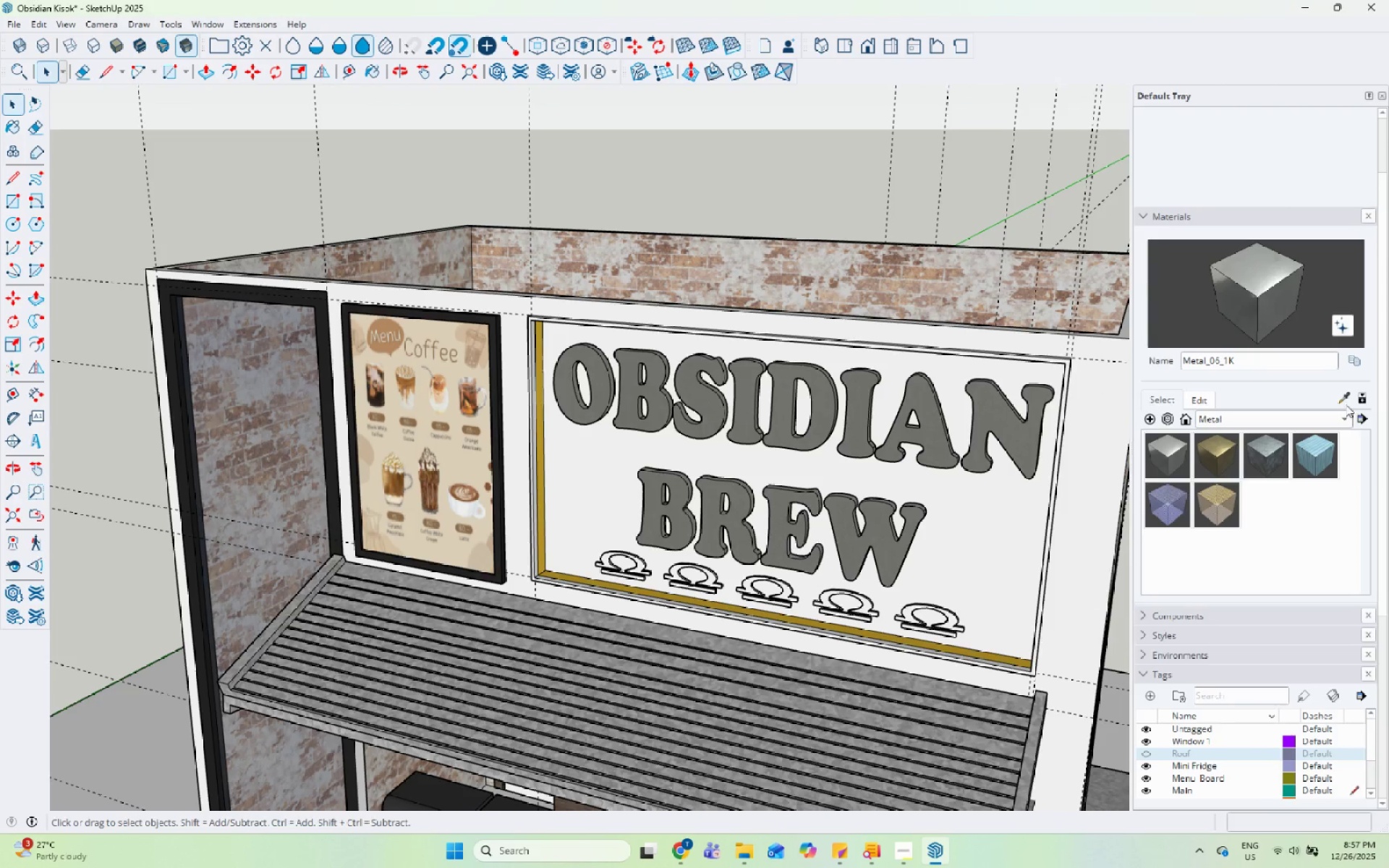 
left_click_drag(start_coordinate=[1346, 398], to_coordinate=[1340, 398])
 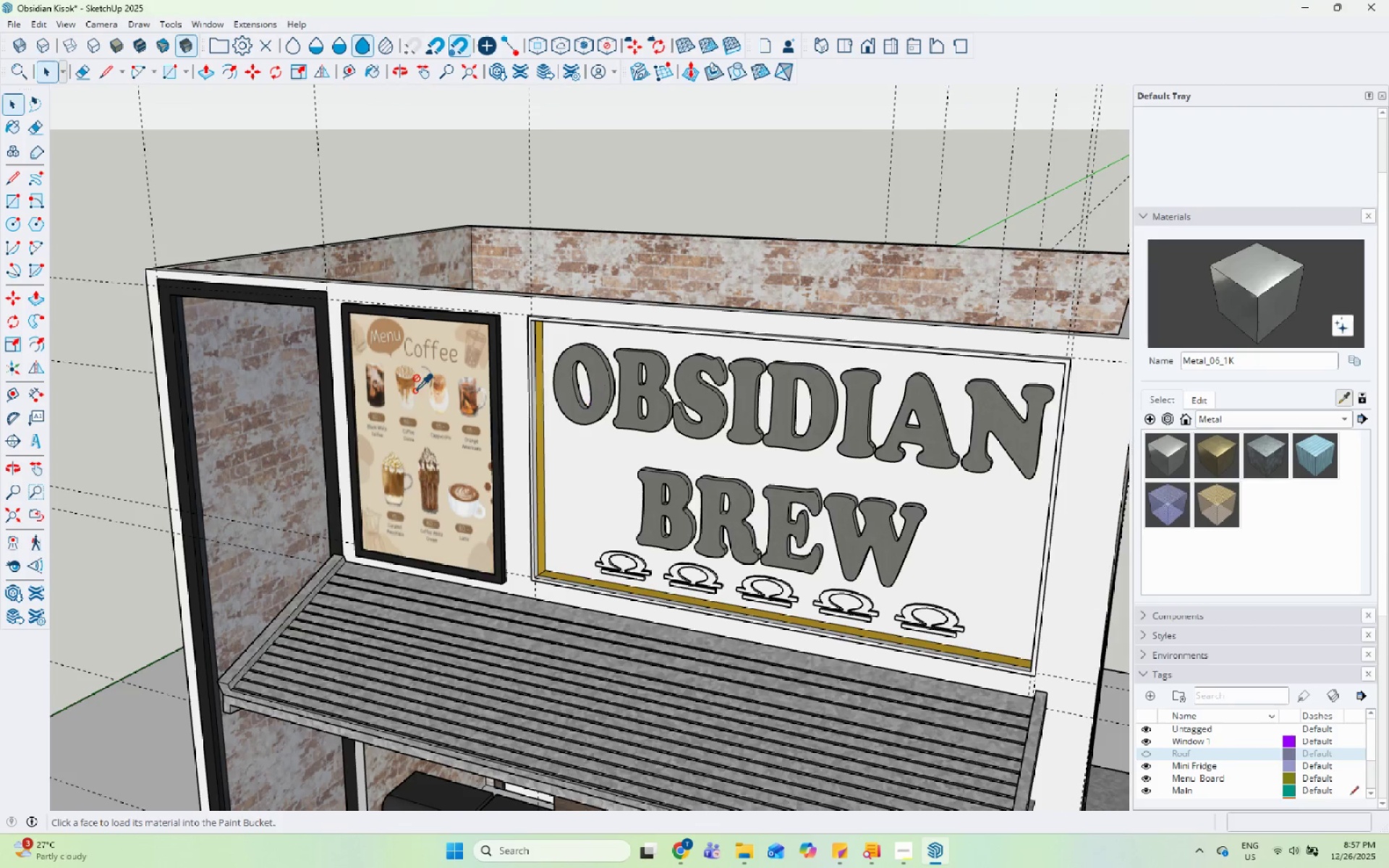 
left_click([459, 407])
 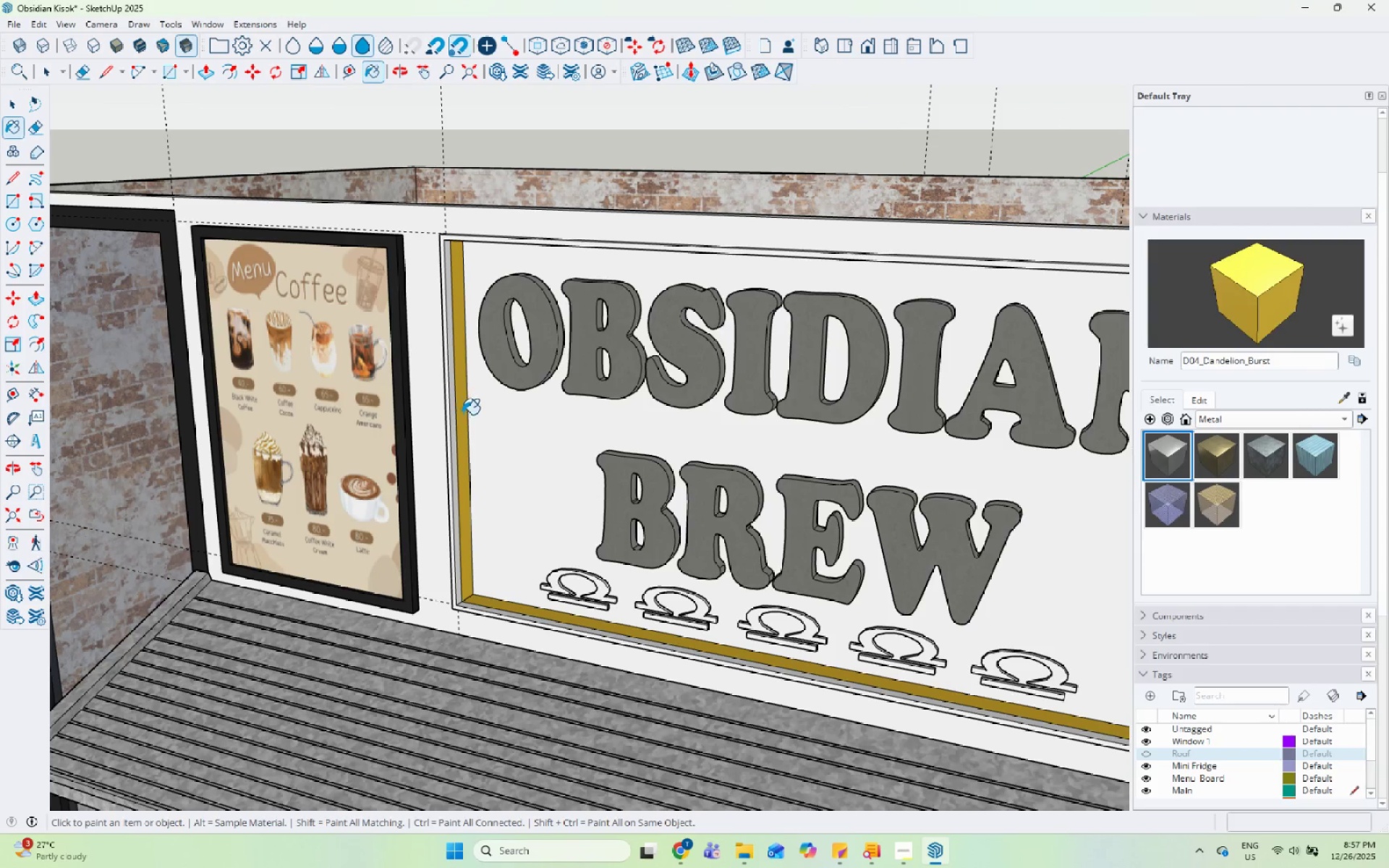 
scroll: coordinate [484, 429], scroll_direction: up, amount: 3.0
 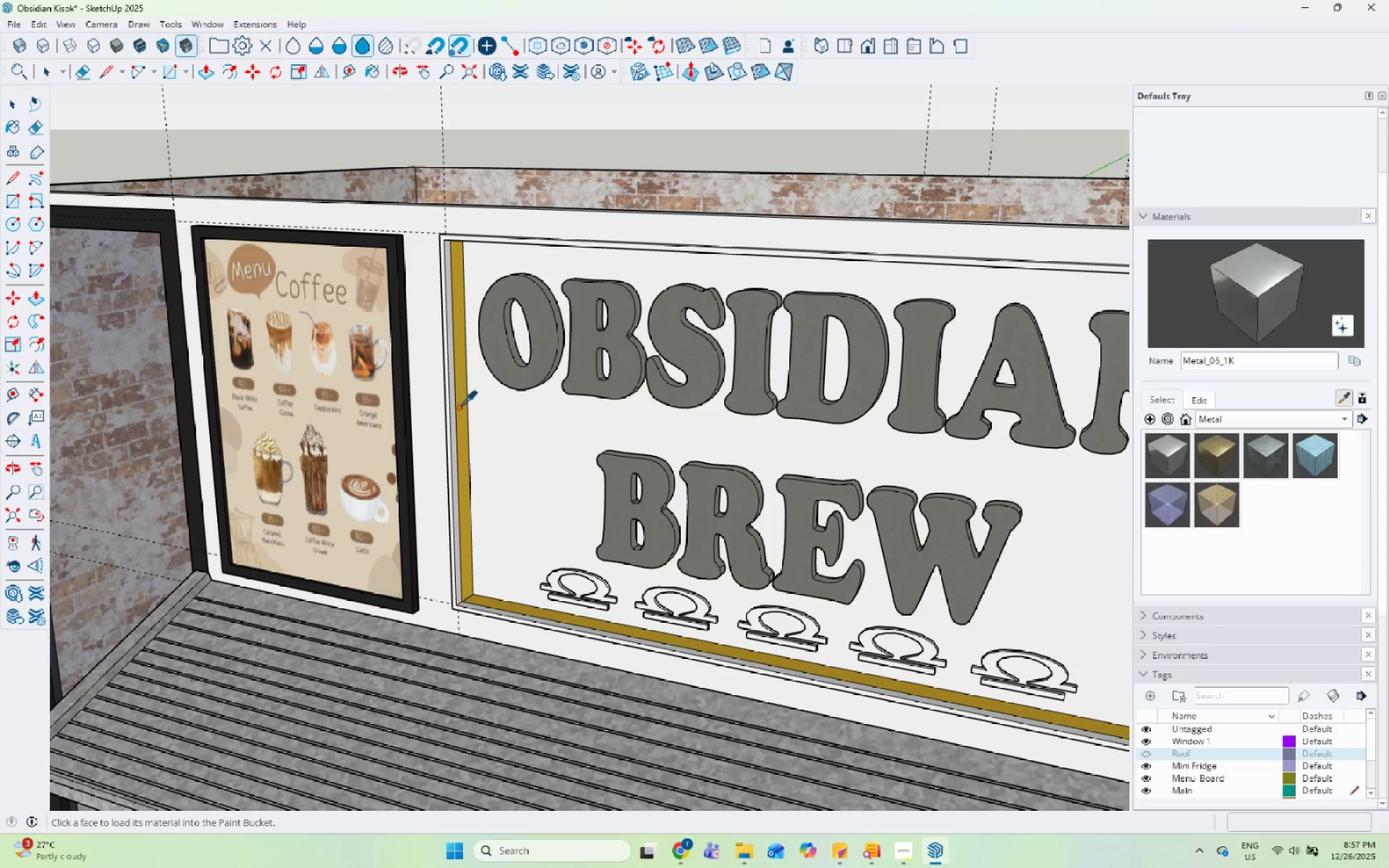 
key(Space)
 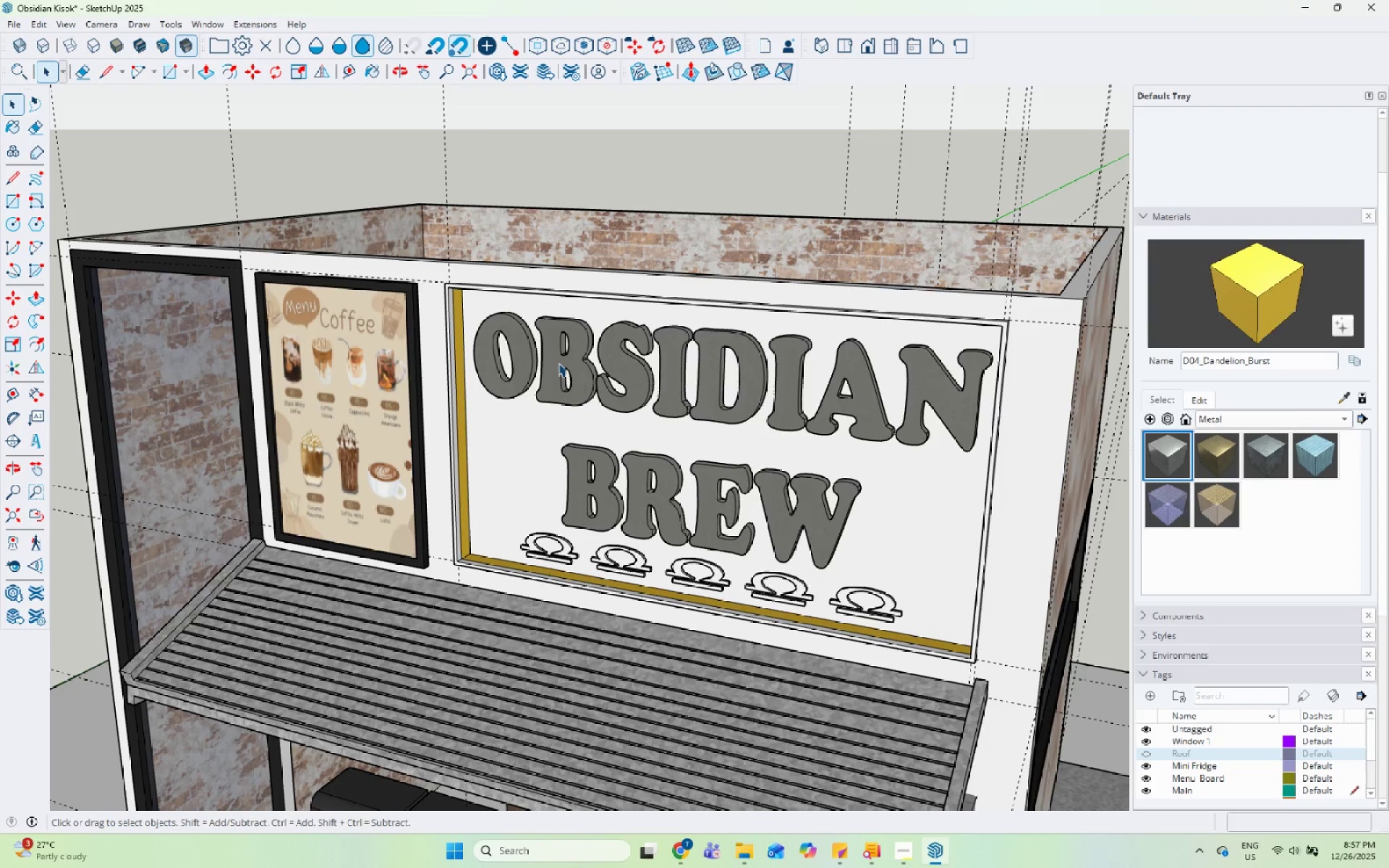 
scroll: coordinate [459, 425], scroll_direction: down, amount: 3.0
 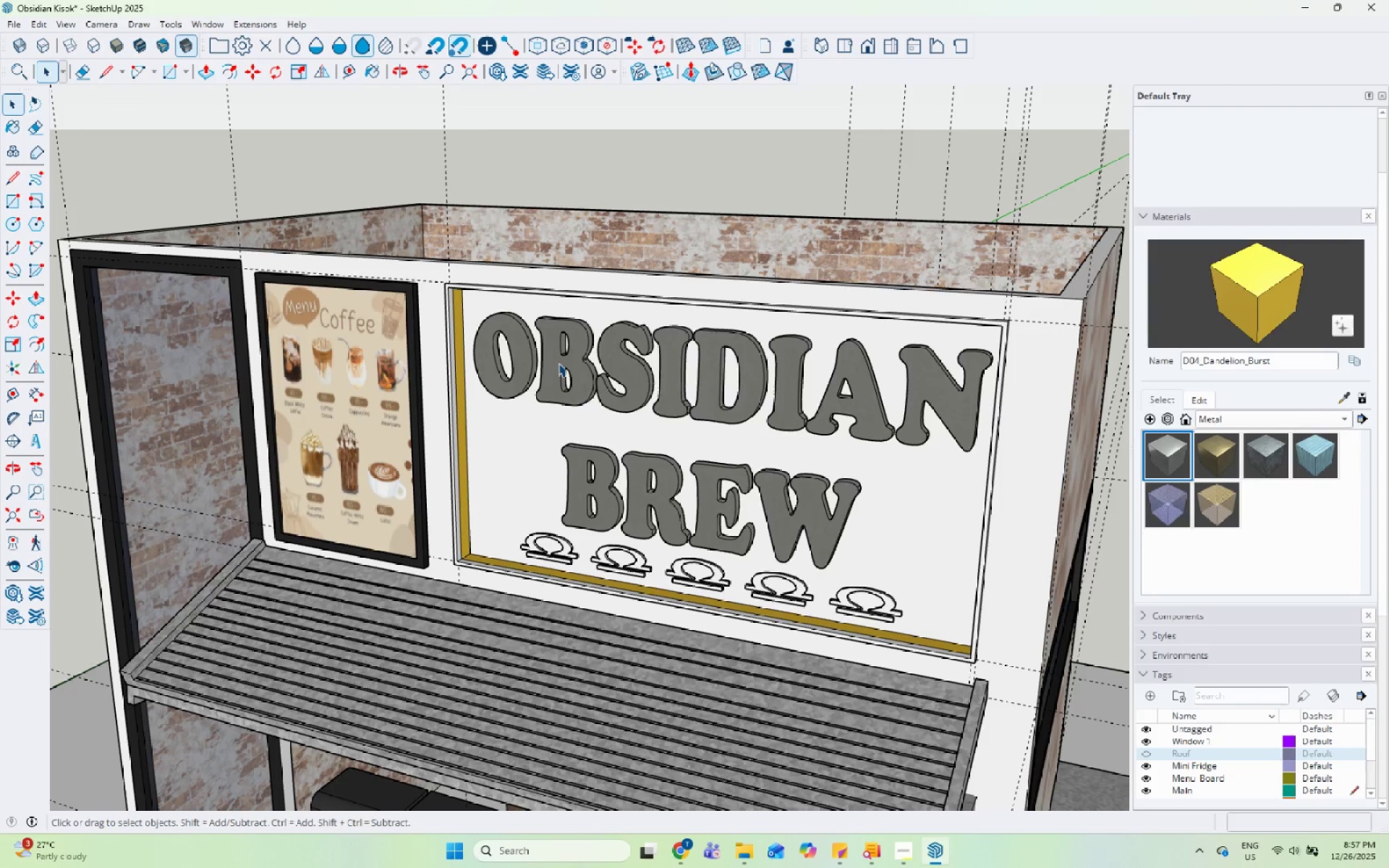 
double_click([558, 363])
 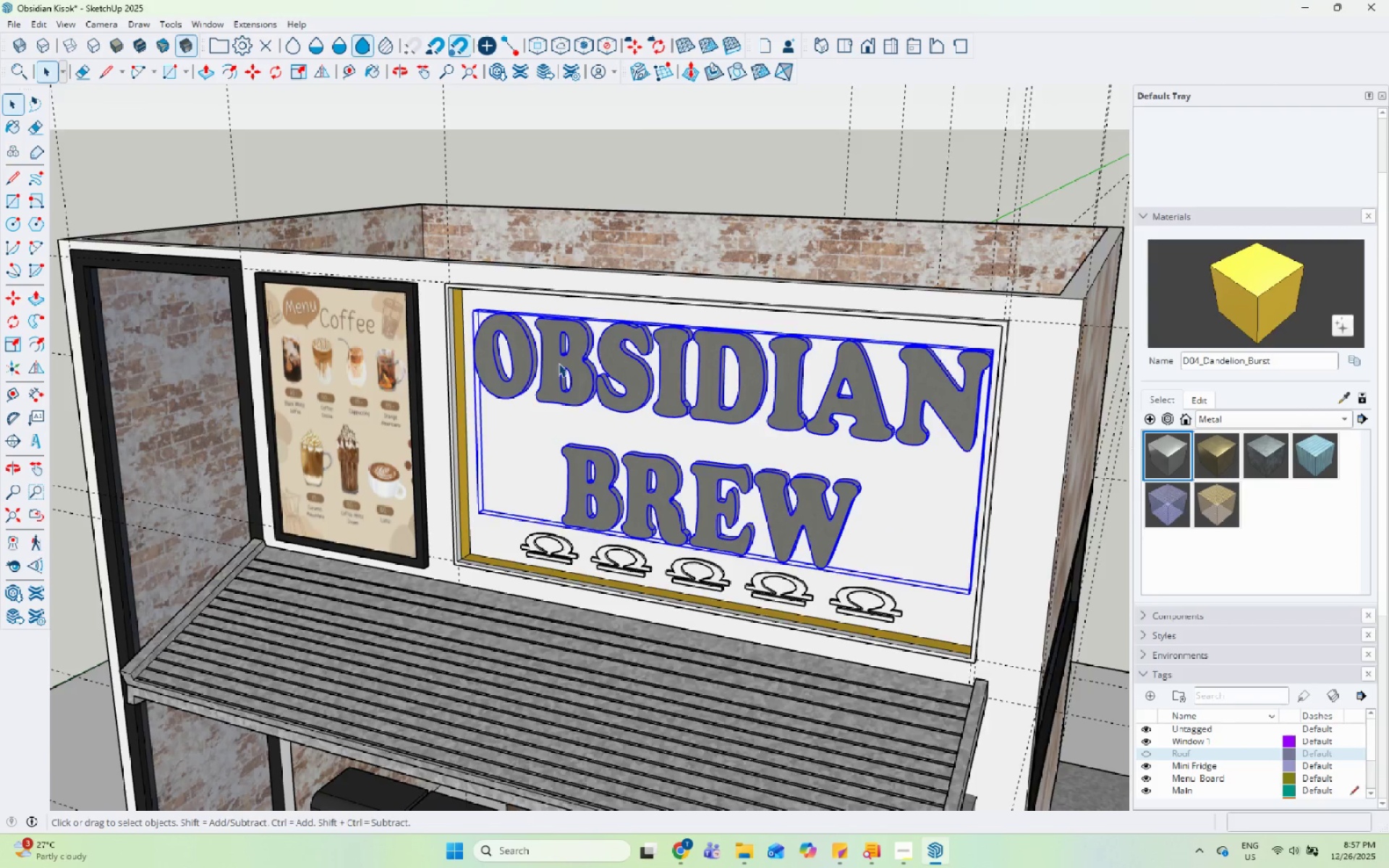 
triple_click([558, 363])
 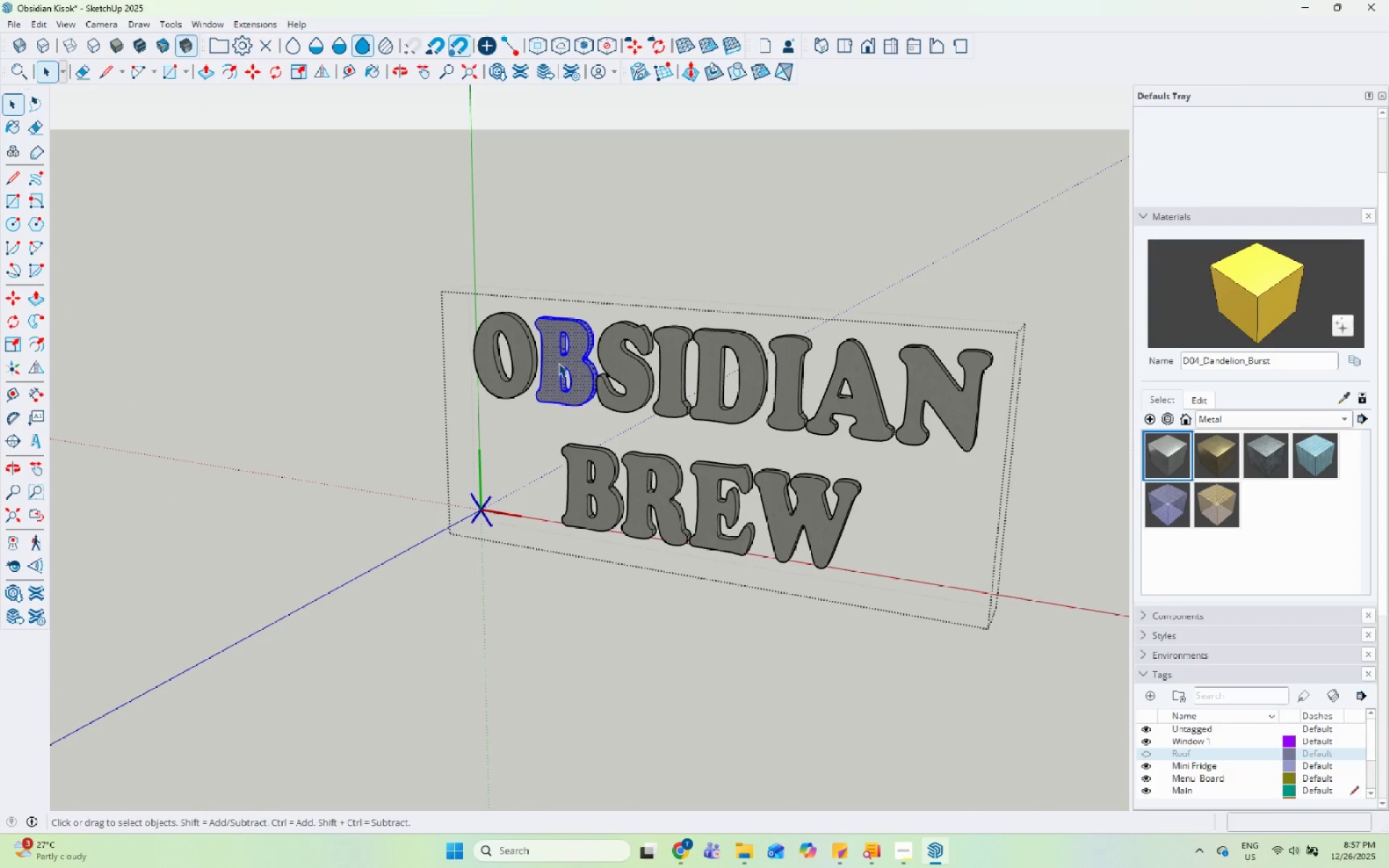 
triple_click([558, 363])
 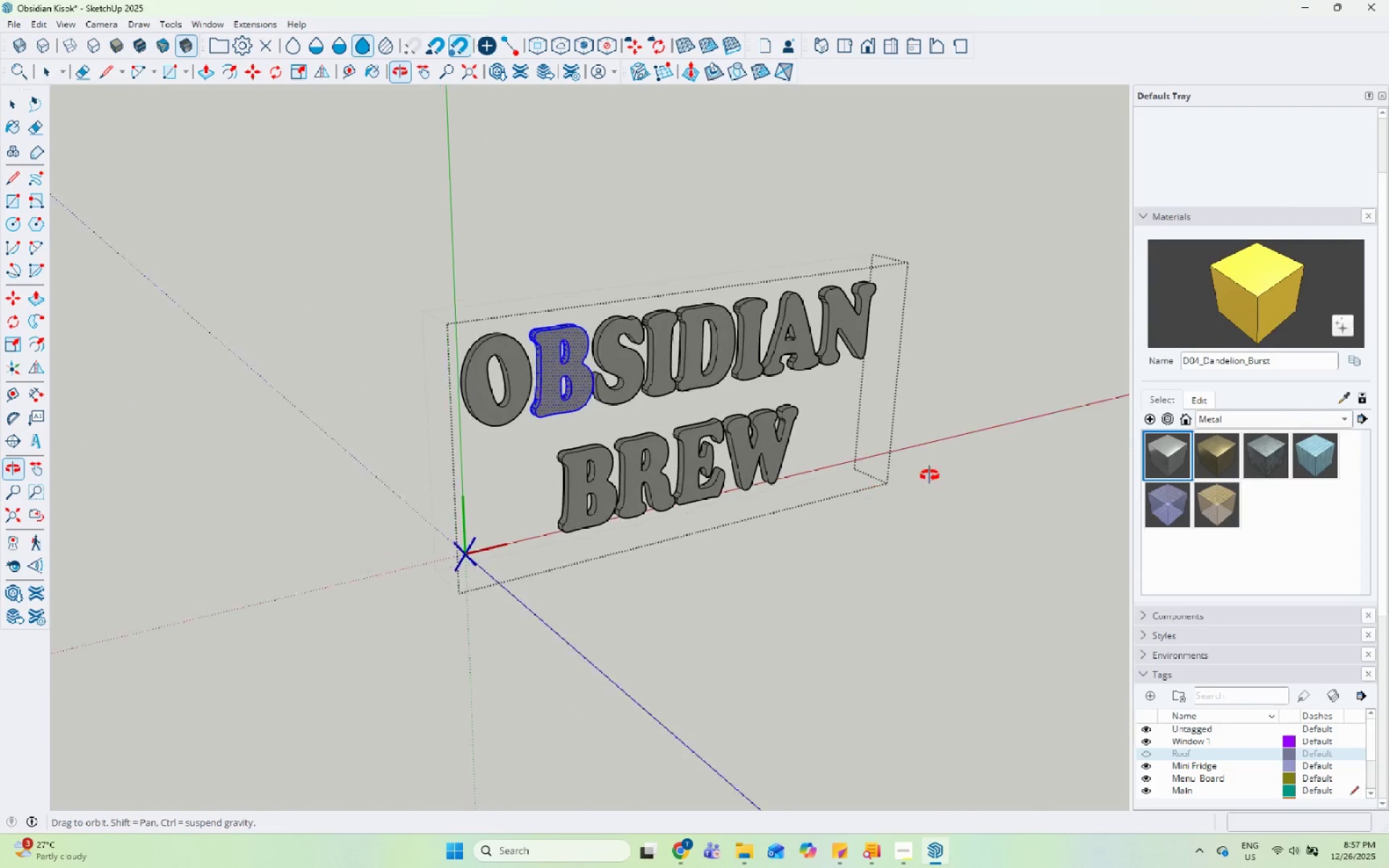 
left_click([1257, 312])
 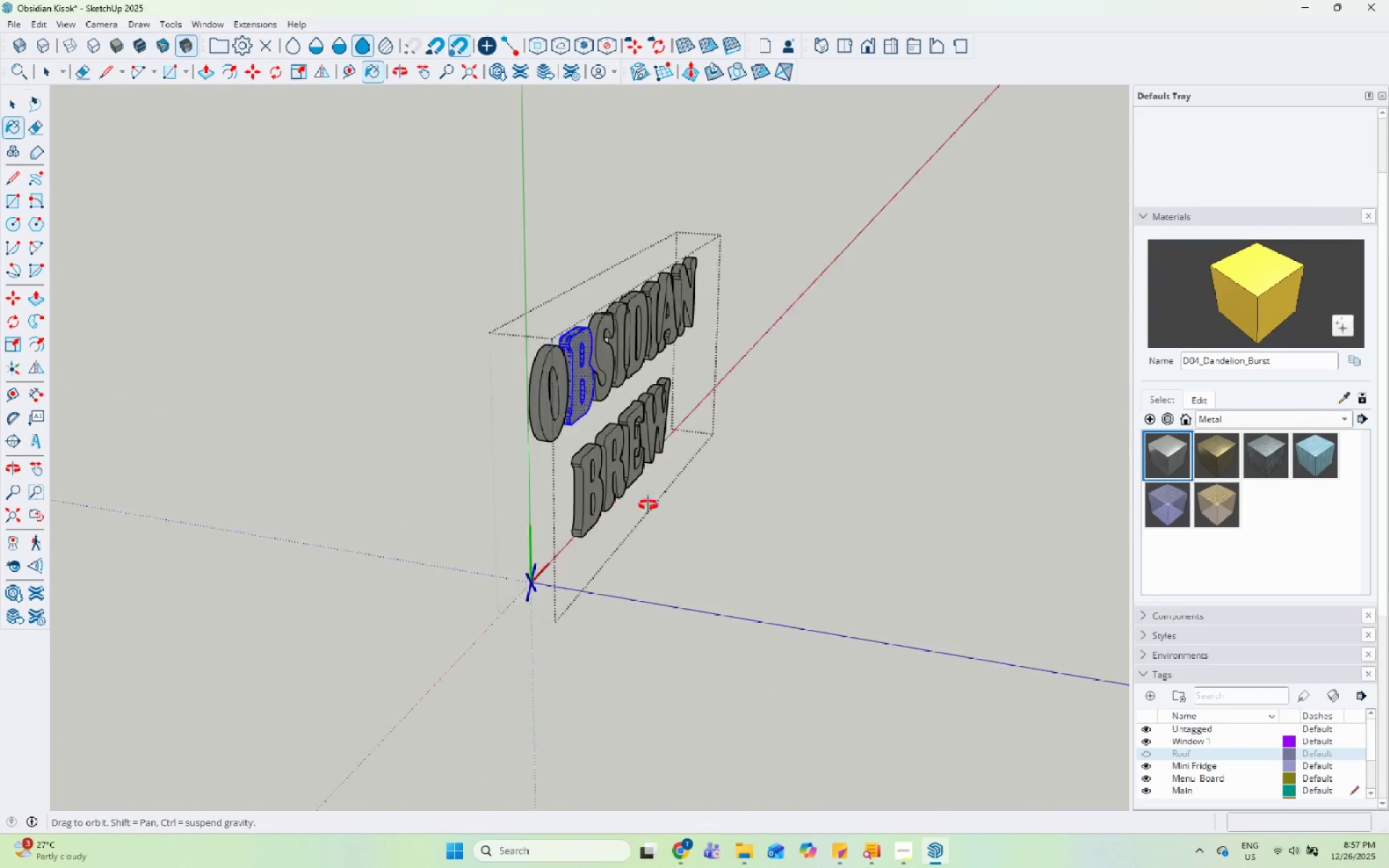 
key(Space)
 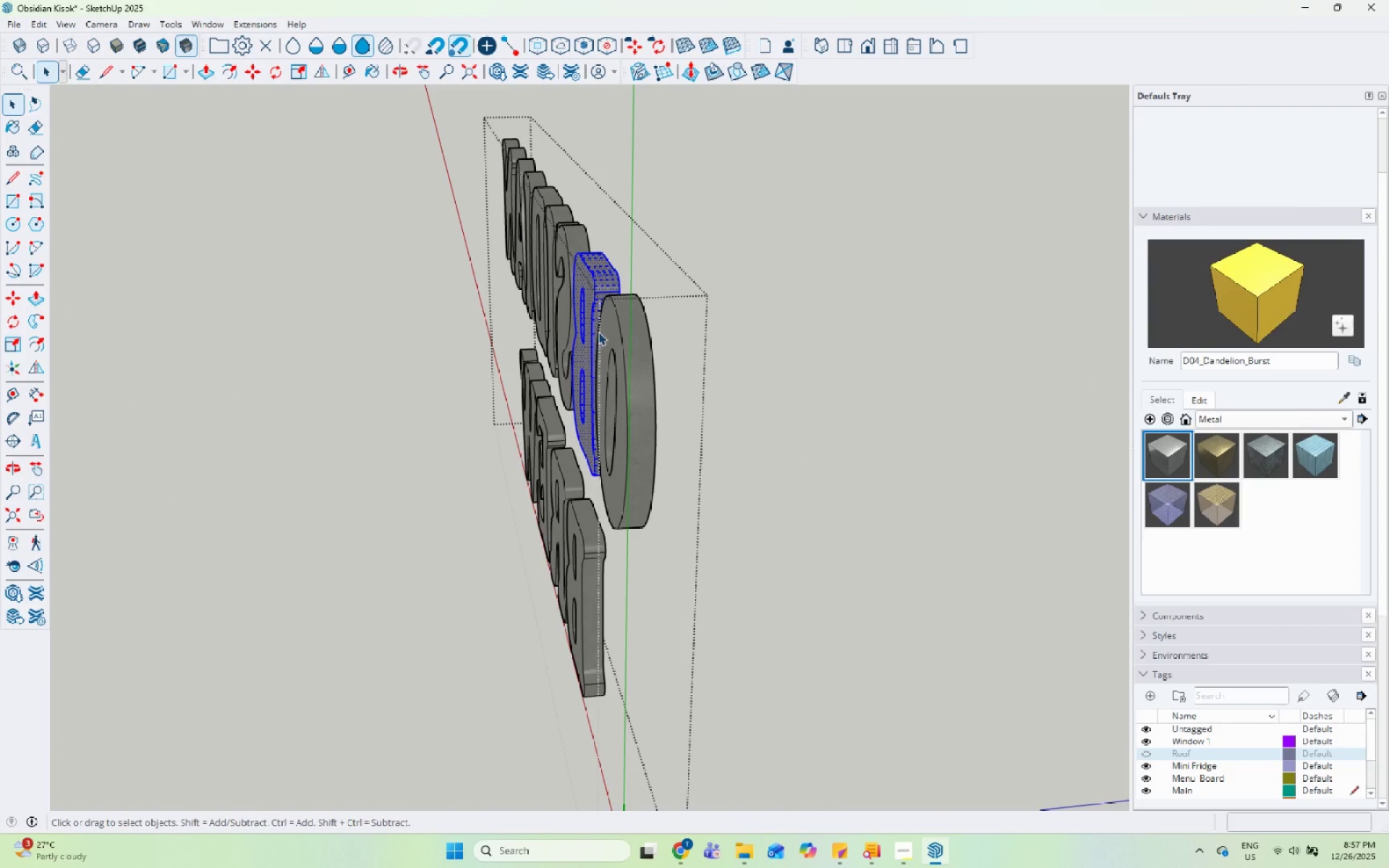 
scroll: coordinate [545, 351], scroll_direction: up, amount: 9.0
 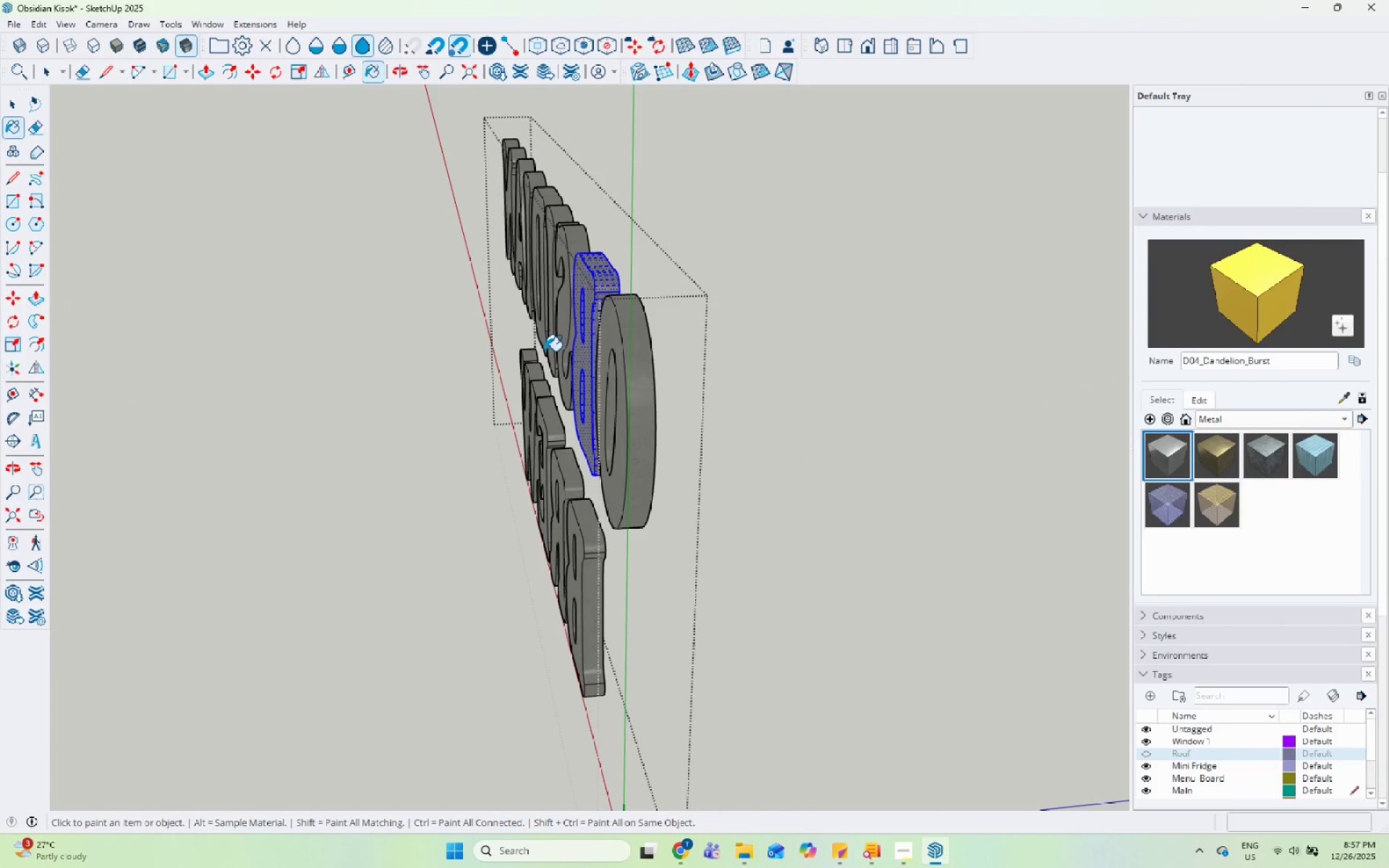 
left_click([603, 328])
 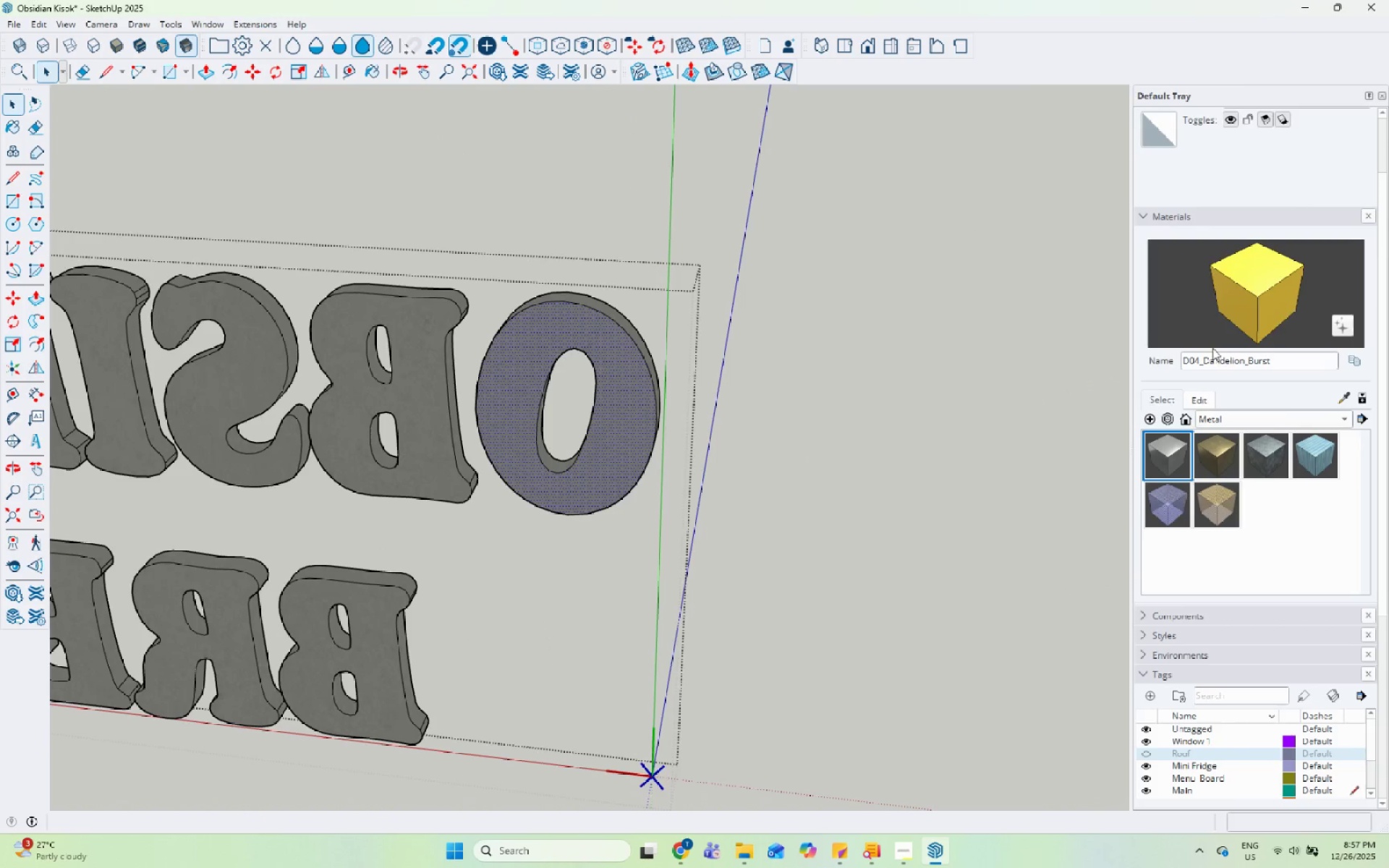 
left_click([1242, 318])
 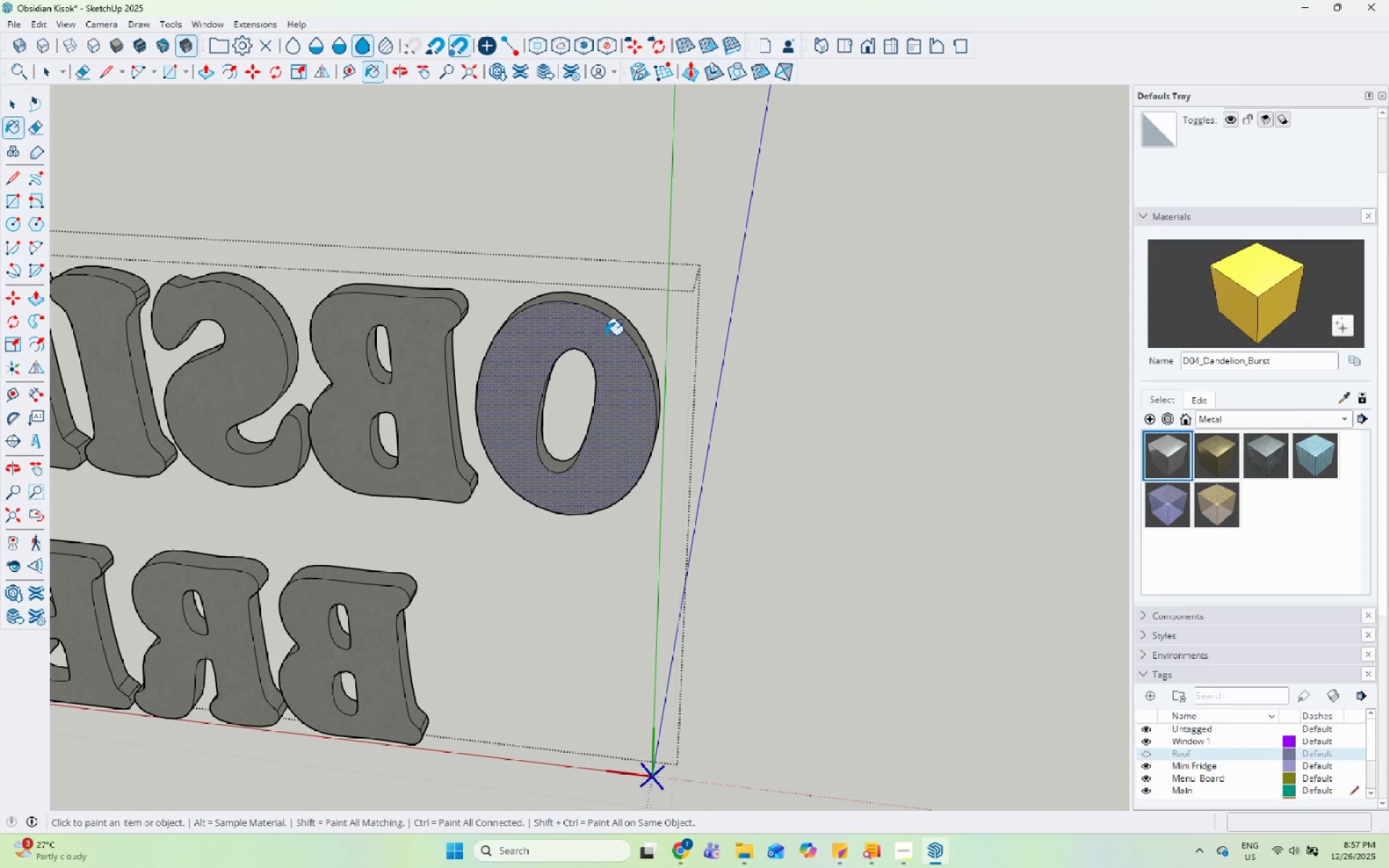 
left_click([606, 335])
 